 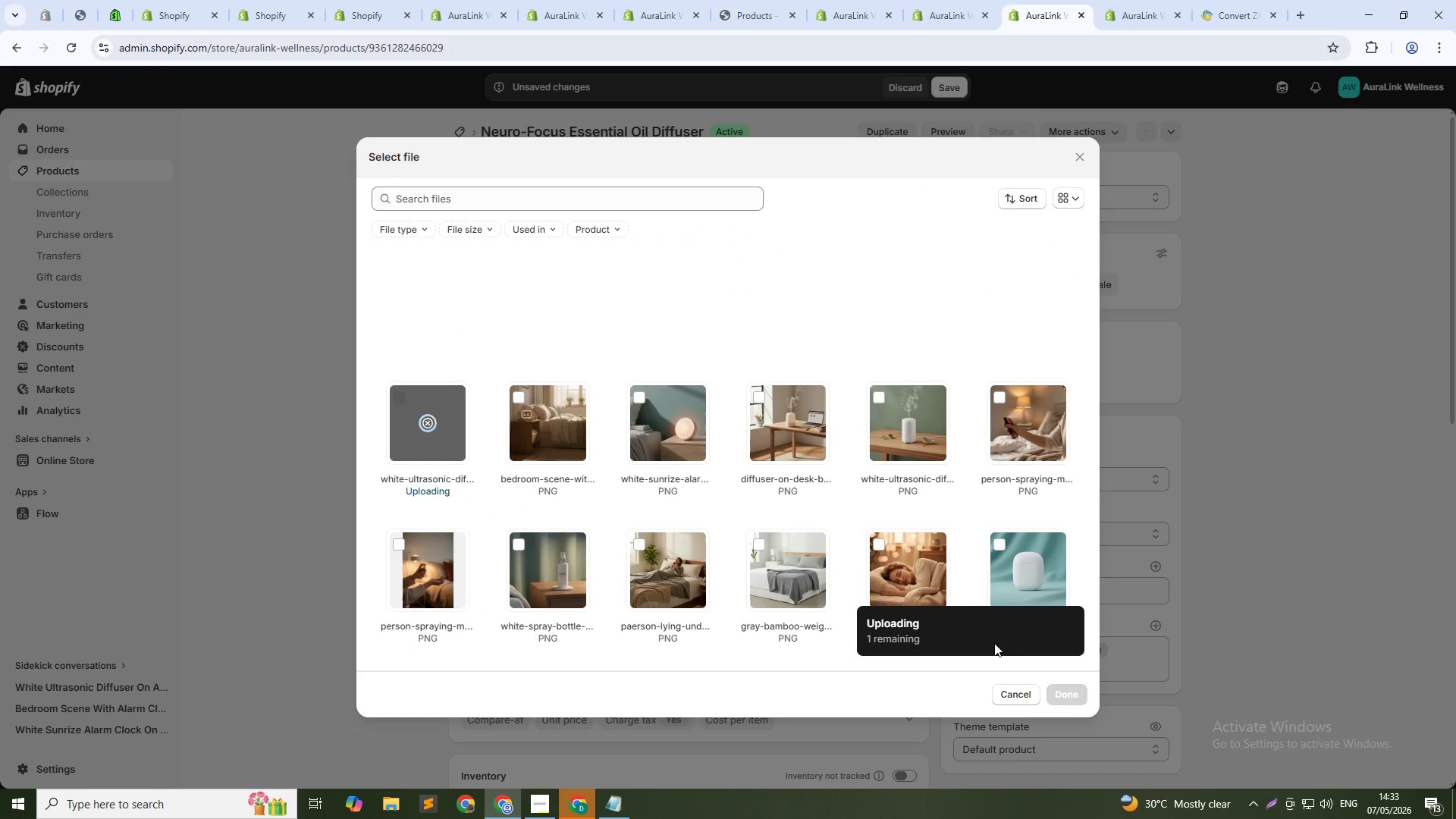 
left_click([763, 295])
 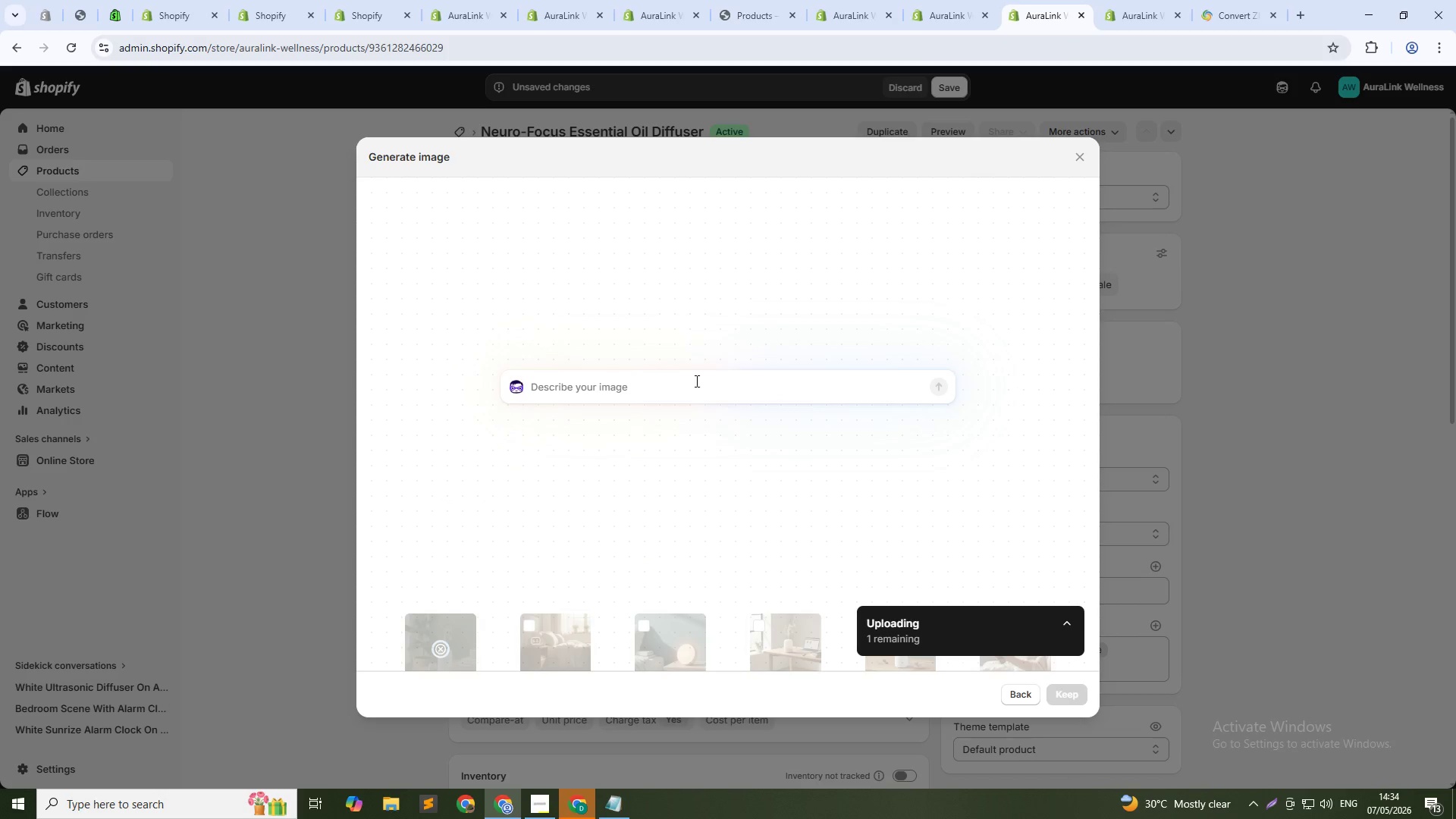 
left_click([694, 381])
 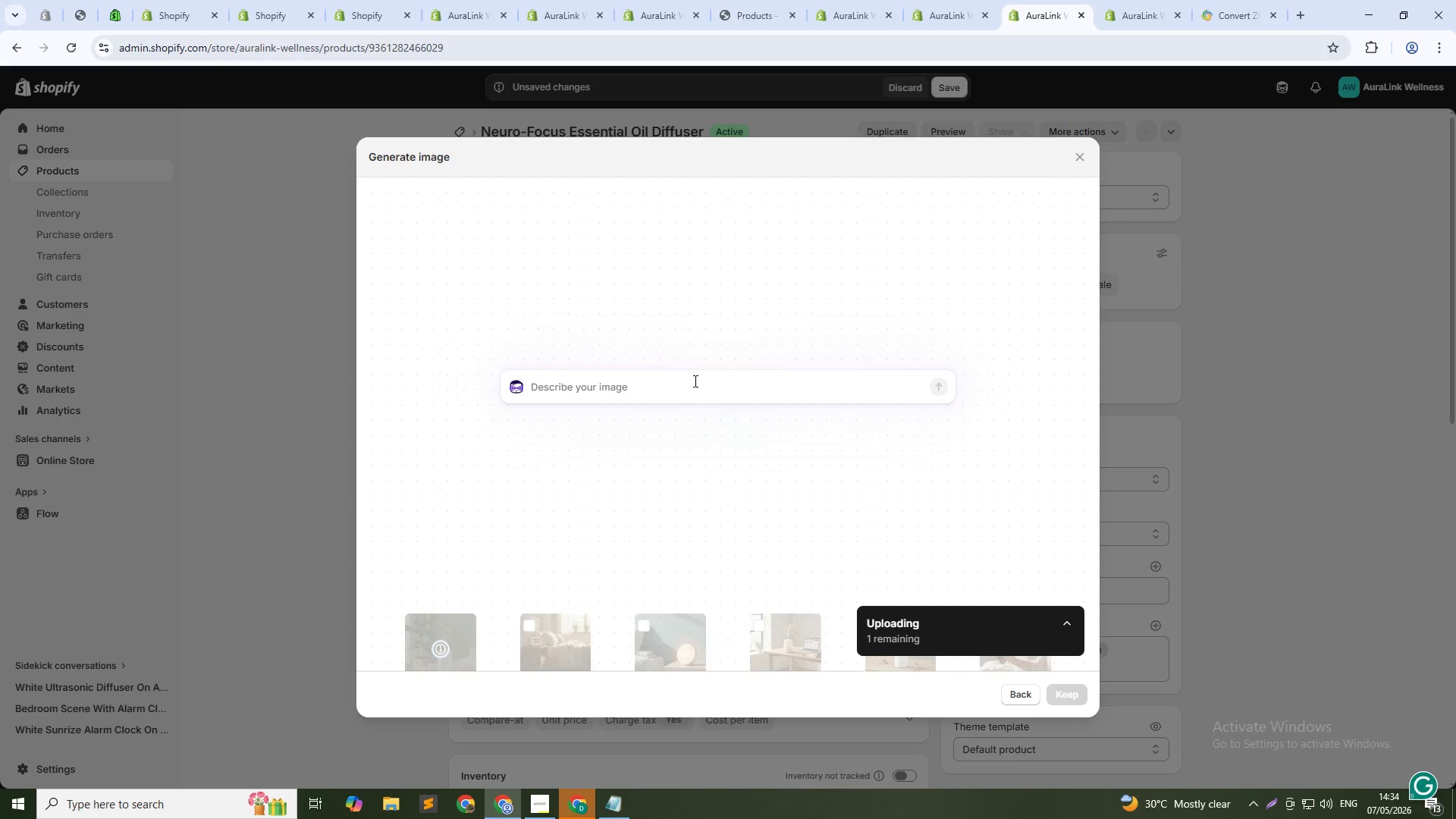 
type(diffuser on desk beside a laptop. soft natural light productive work atmosphere. 1:1 squre)
 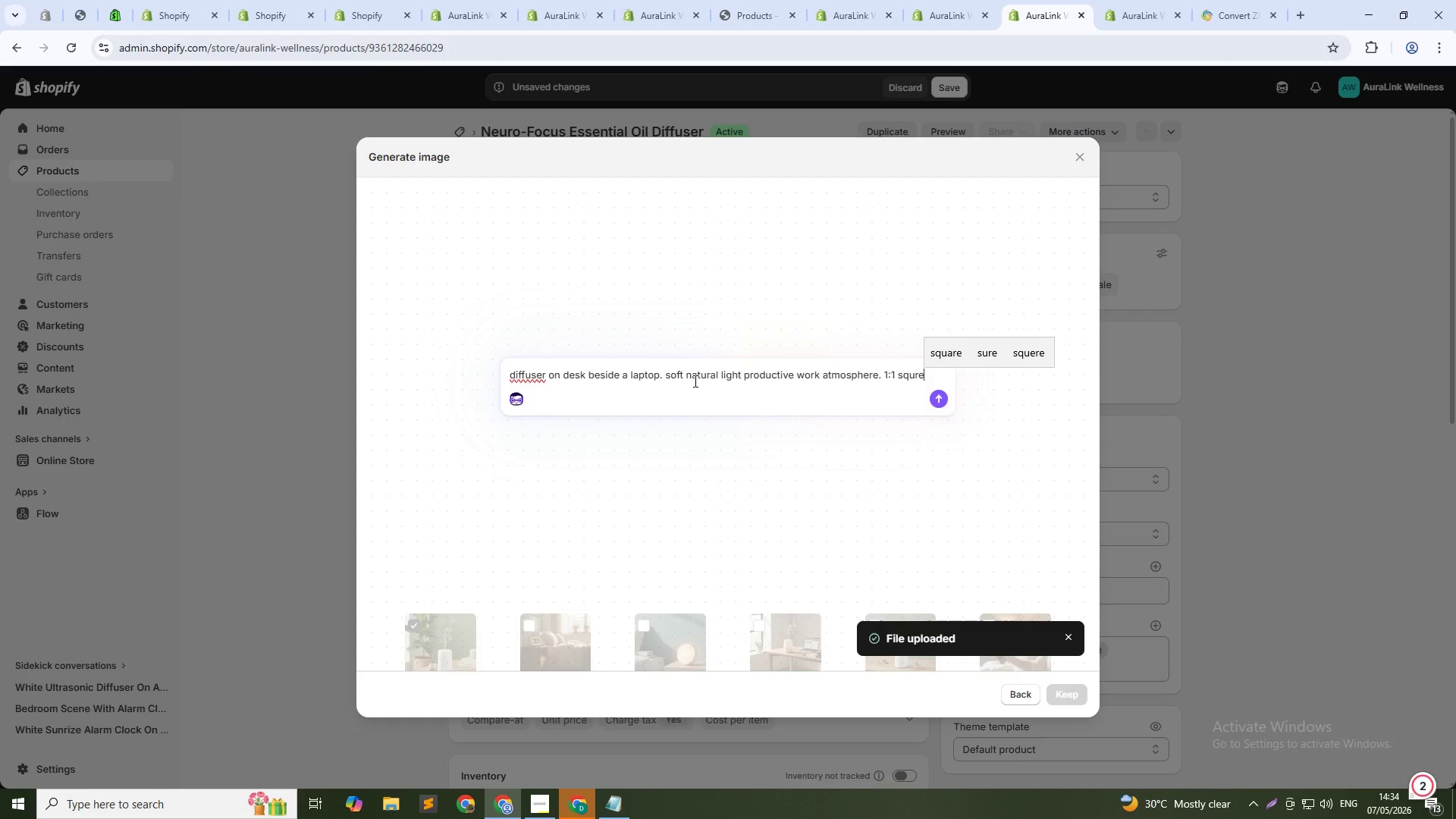 
key(Enter)
 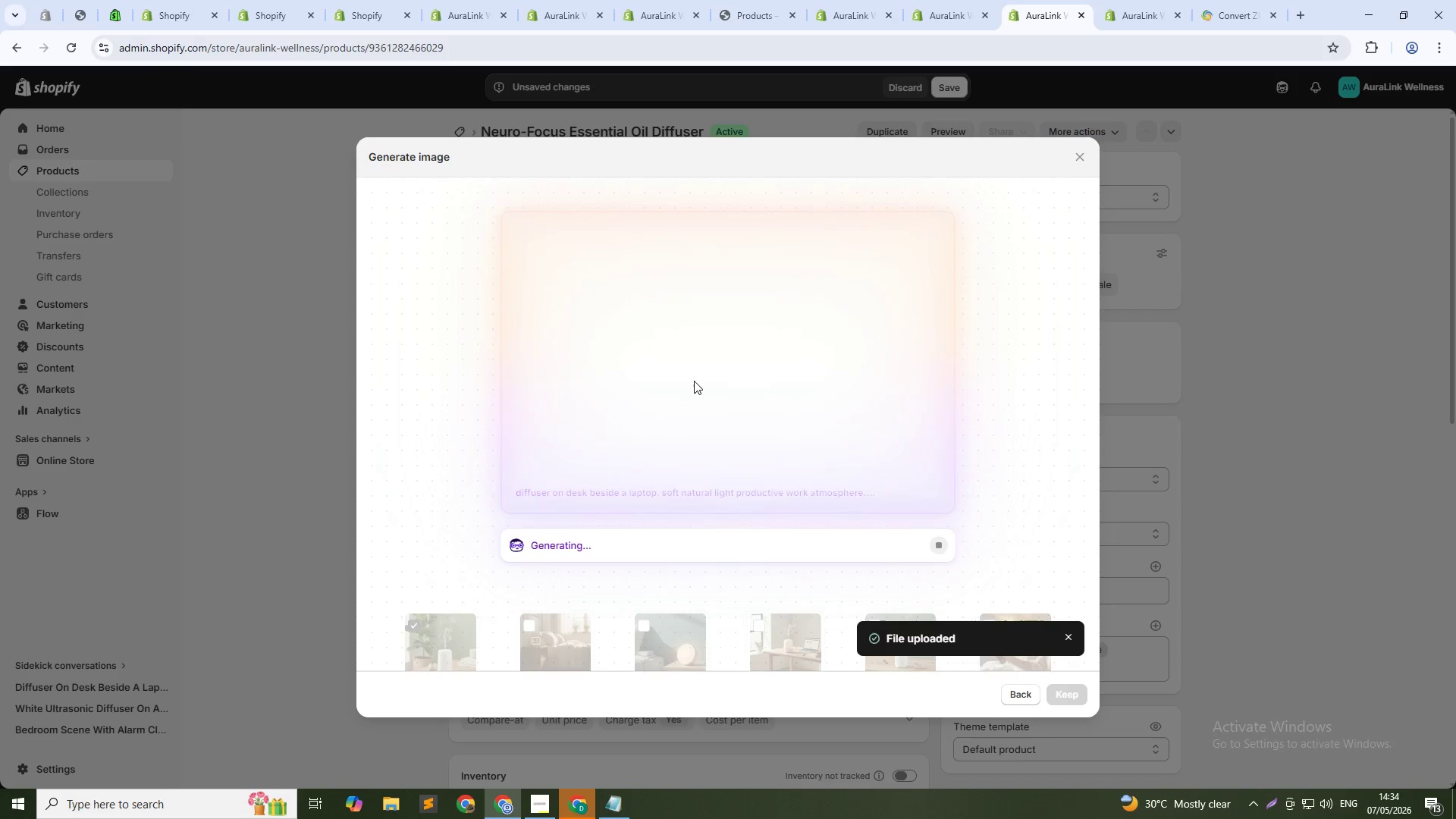 
wait(24.64)
 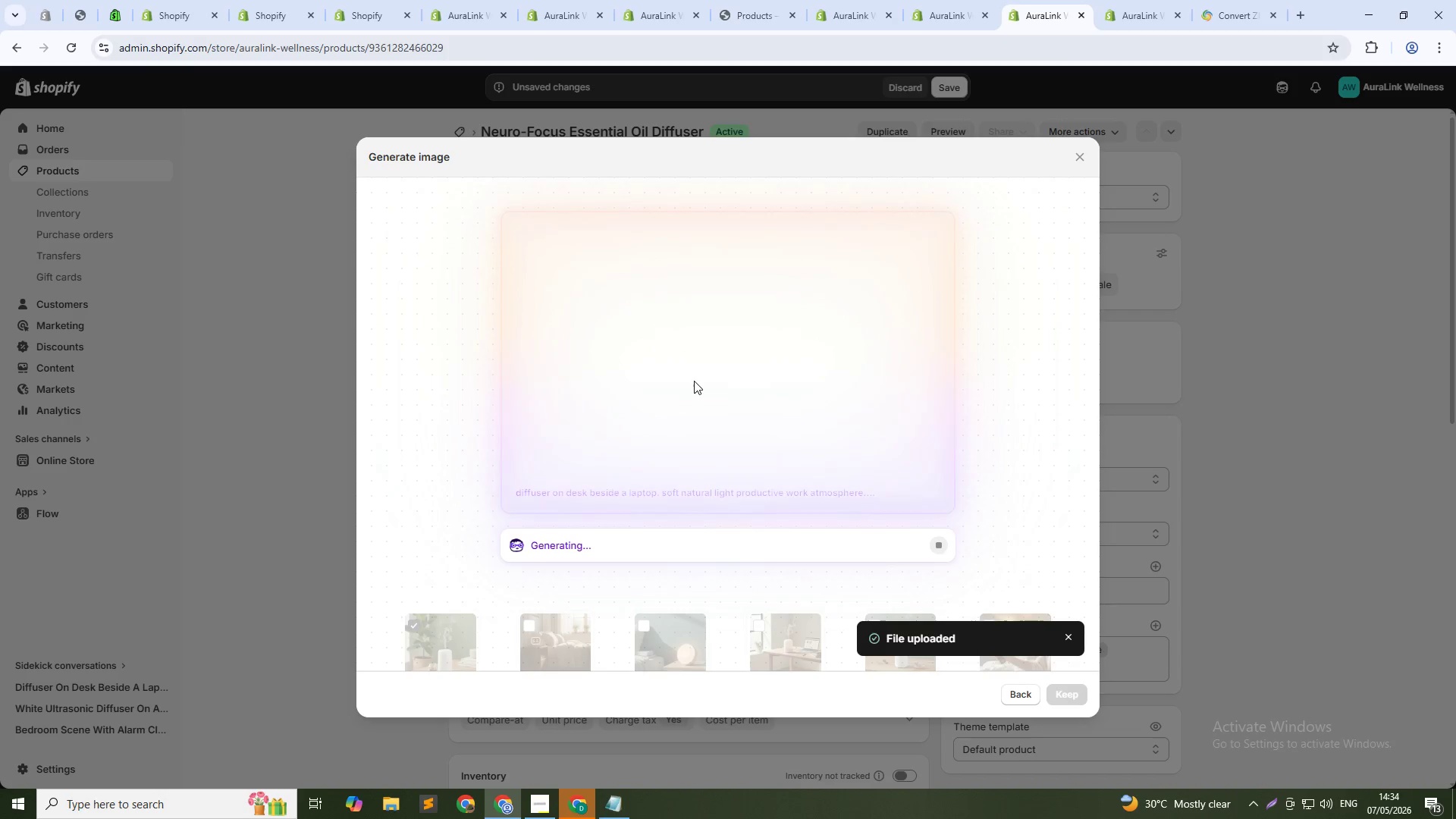 
left_click([1058, 694])
 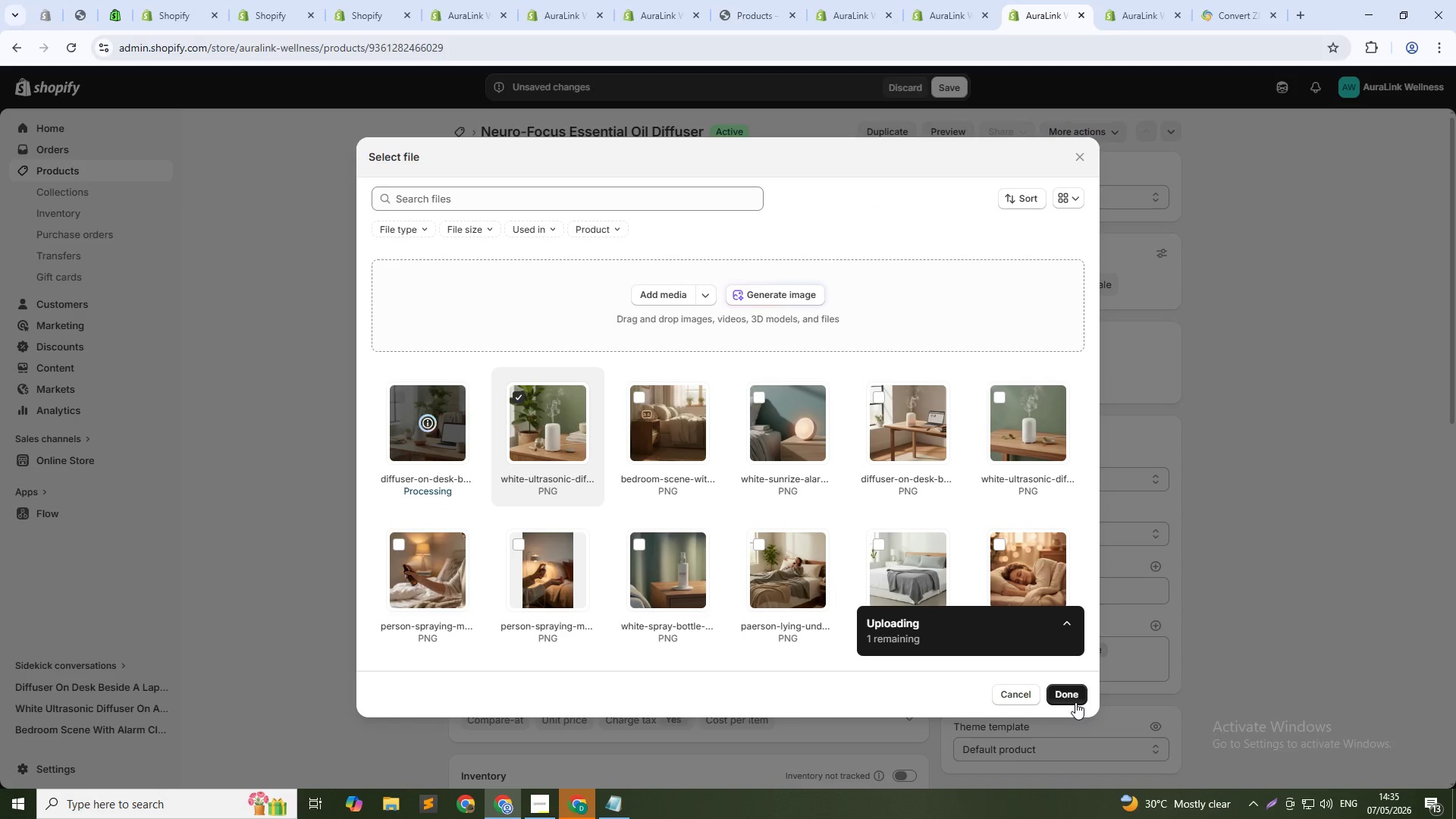 
wait(10.97)
 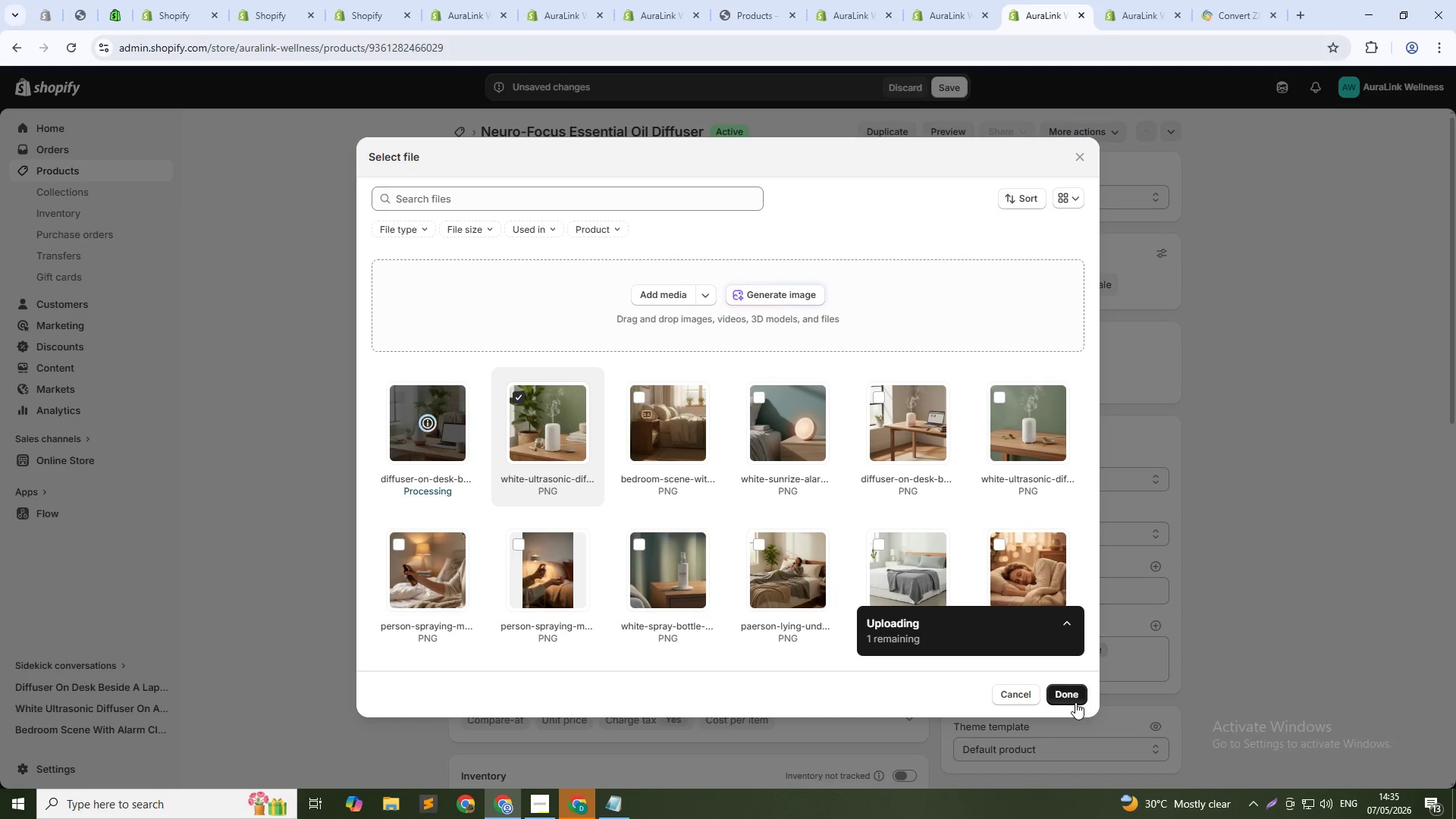 
left_click([1072, 702])
 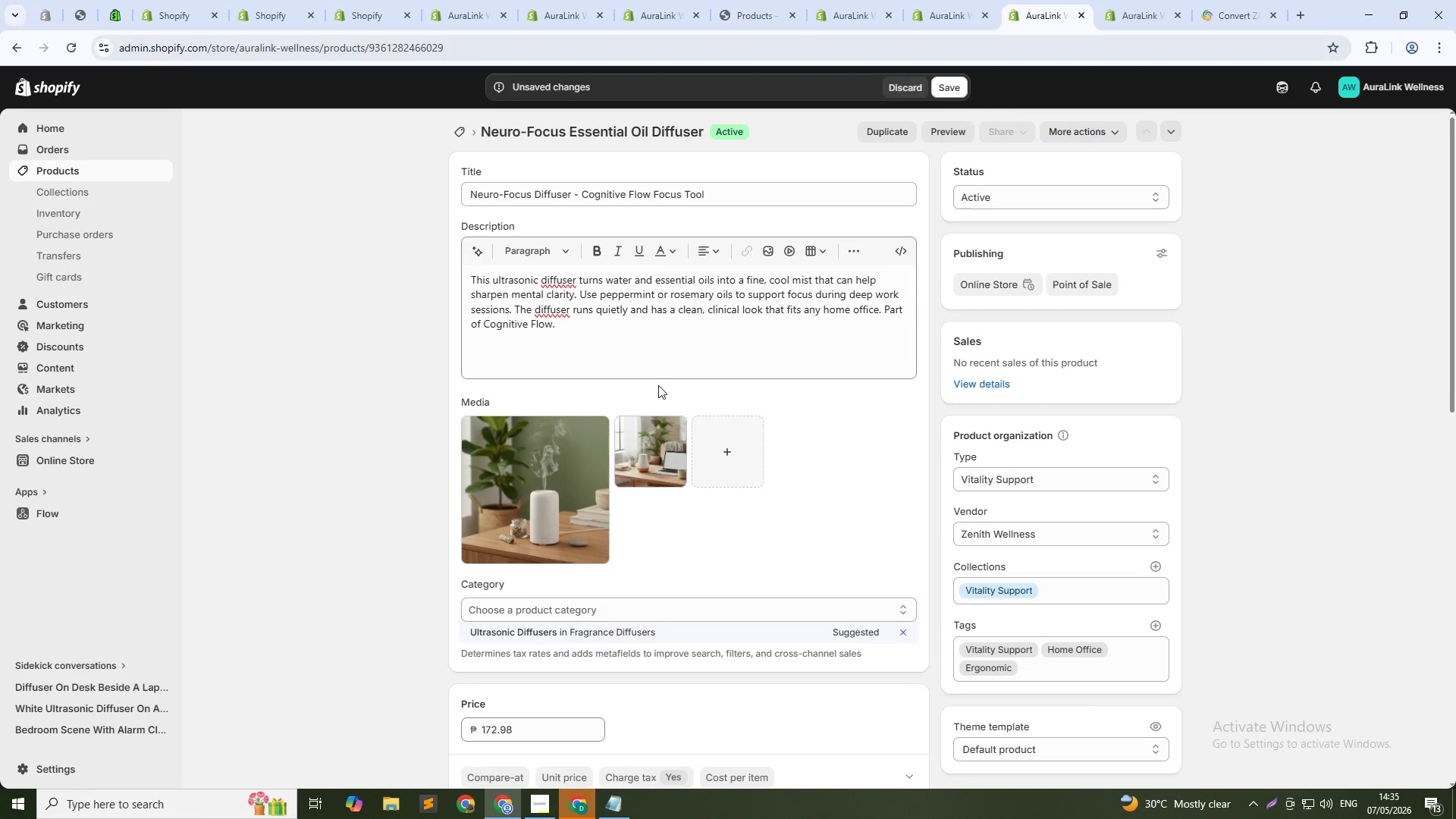 
left_click([561, 460])
 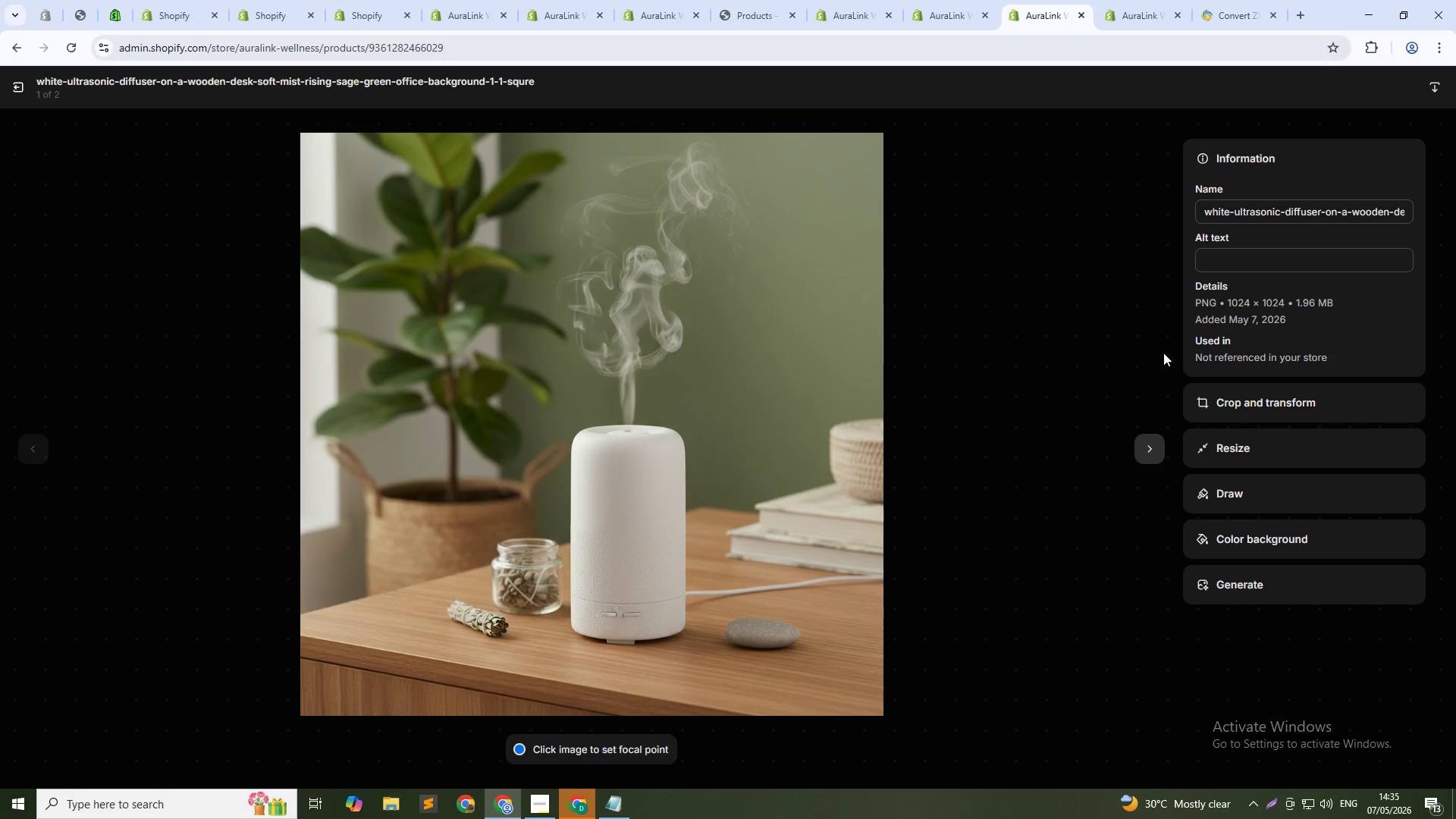 
left_click([1260, 270])
 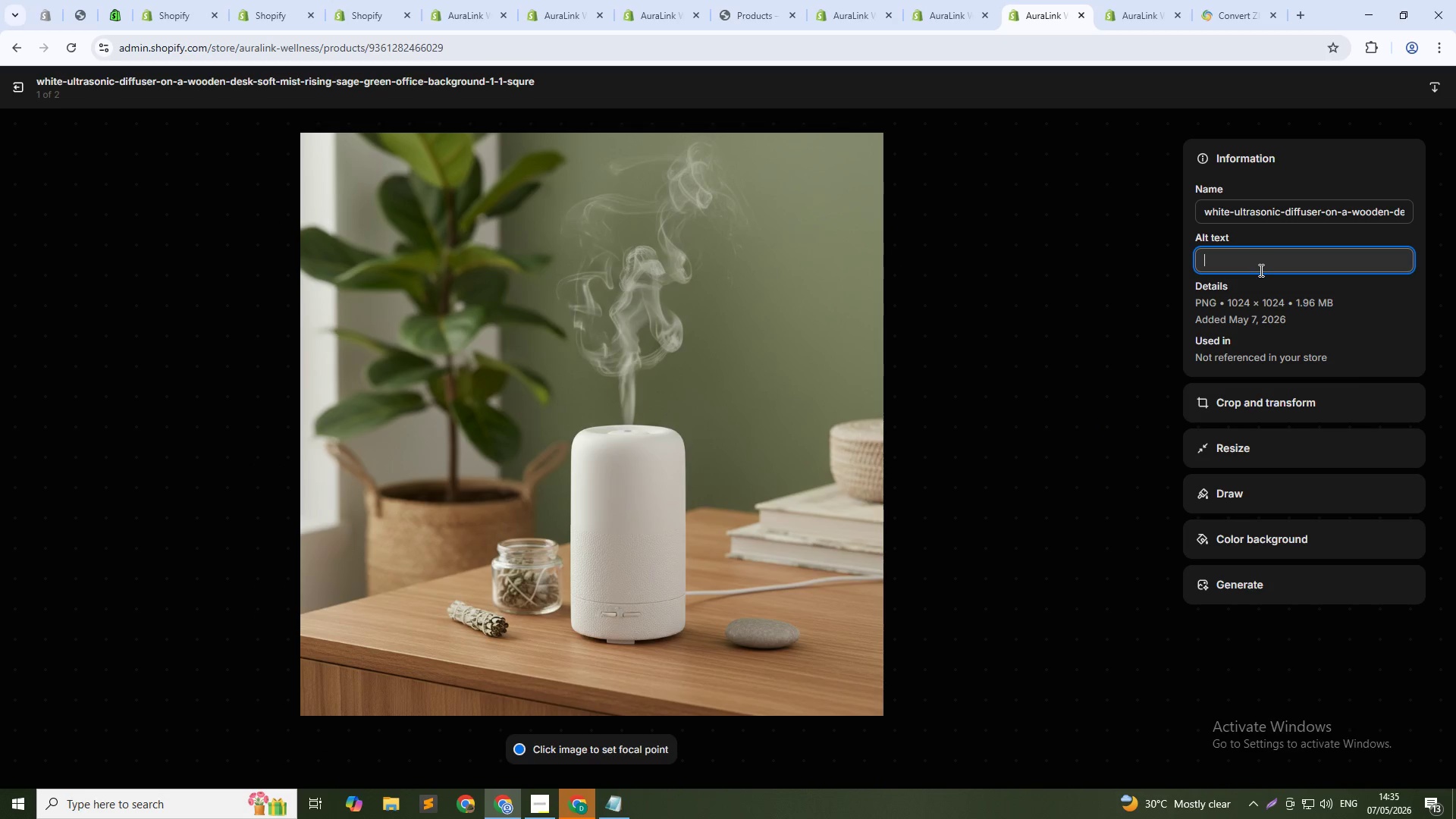 
type(Neuro-focus essential oil diffuser - Cong)
key(Backspace)
key(Backspace)
type(gnitive fLOW FOCUS TOOL FOR WORKD)
key(Backspace)
type(SPCAE)
key(Backspace)
key(Backspace)
key(Backspace)
key(Backspace)
key(Backspace)
key(Backspace)
type(SPSC)
key(Backspace)
key(Backspace)
type(ACE)
 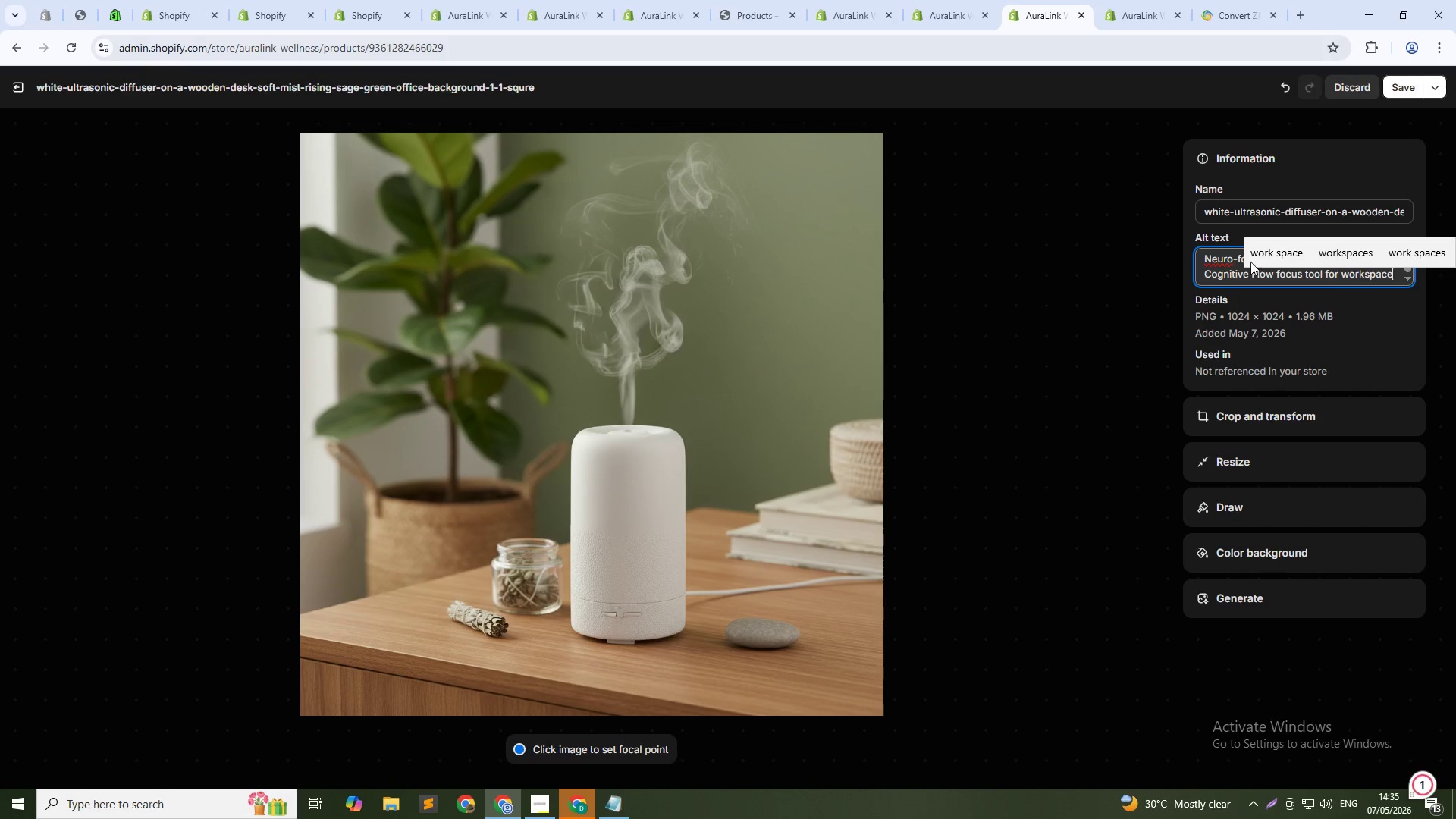 
hold_key(key=CapsLock, duration=0.34)
 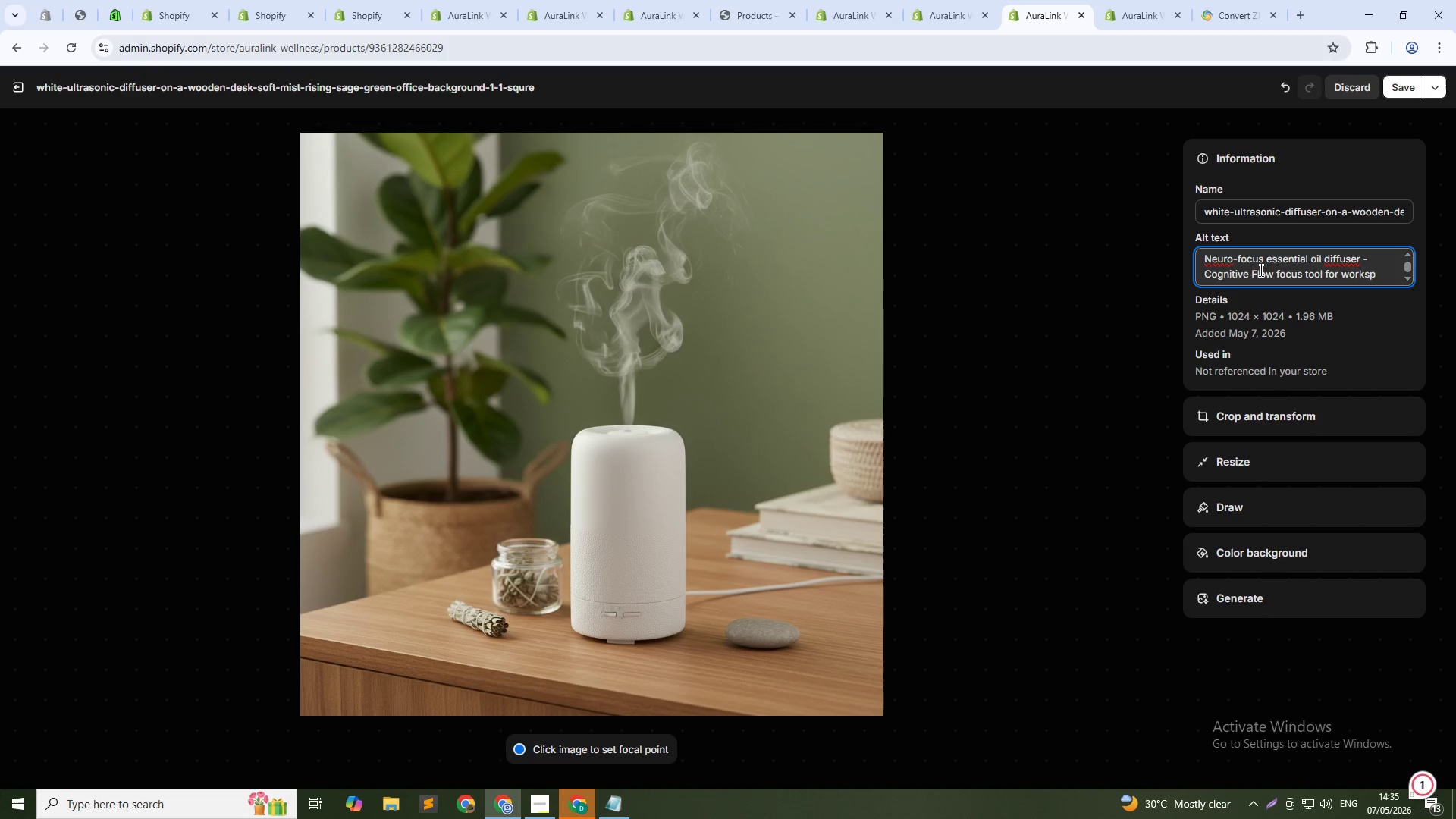 
left_click([1056, 271])
 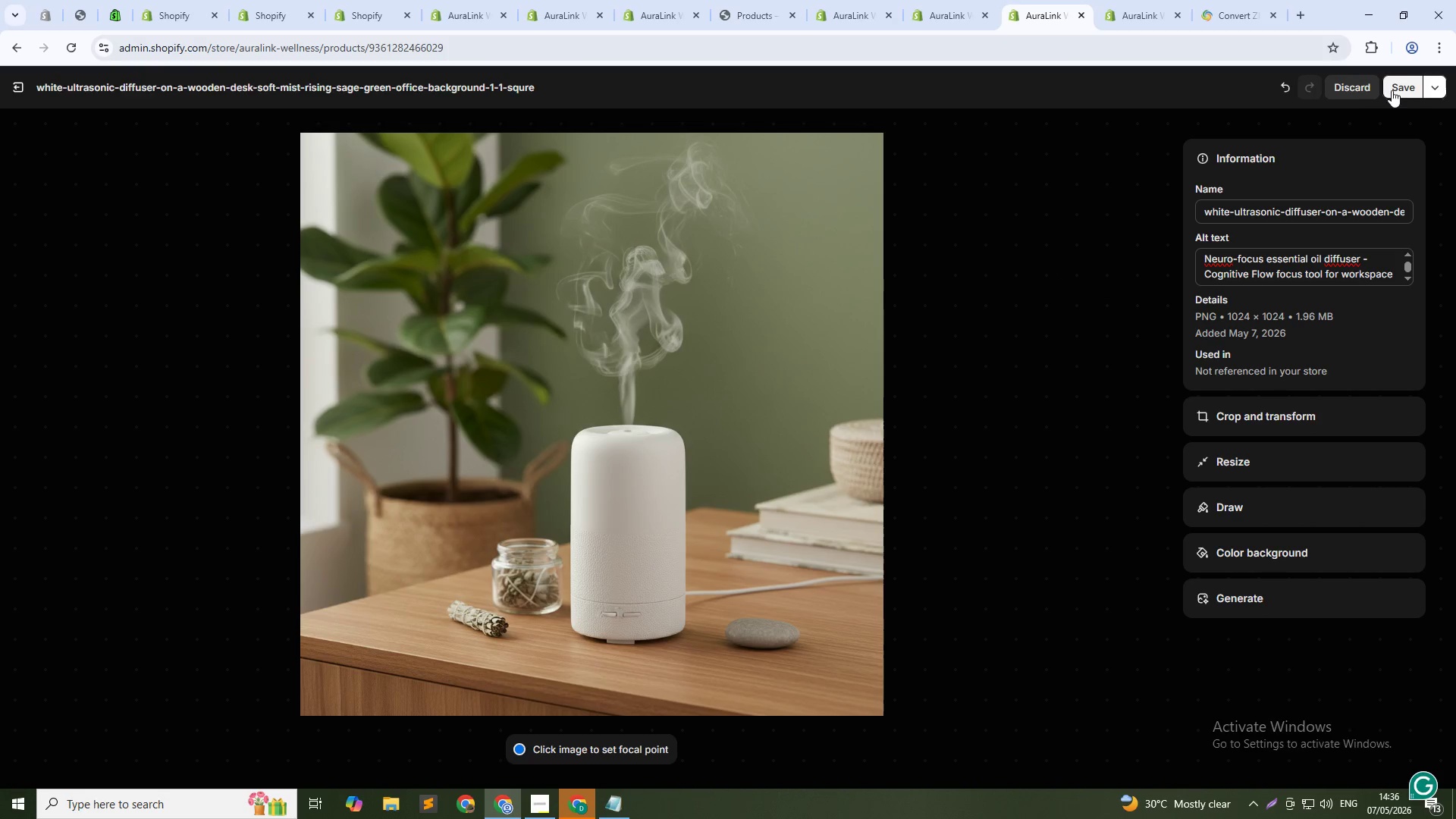 
left_click([1400, 79])
 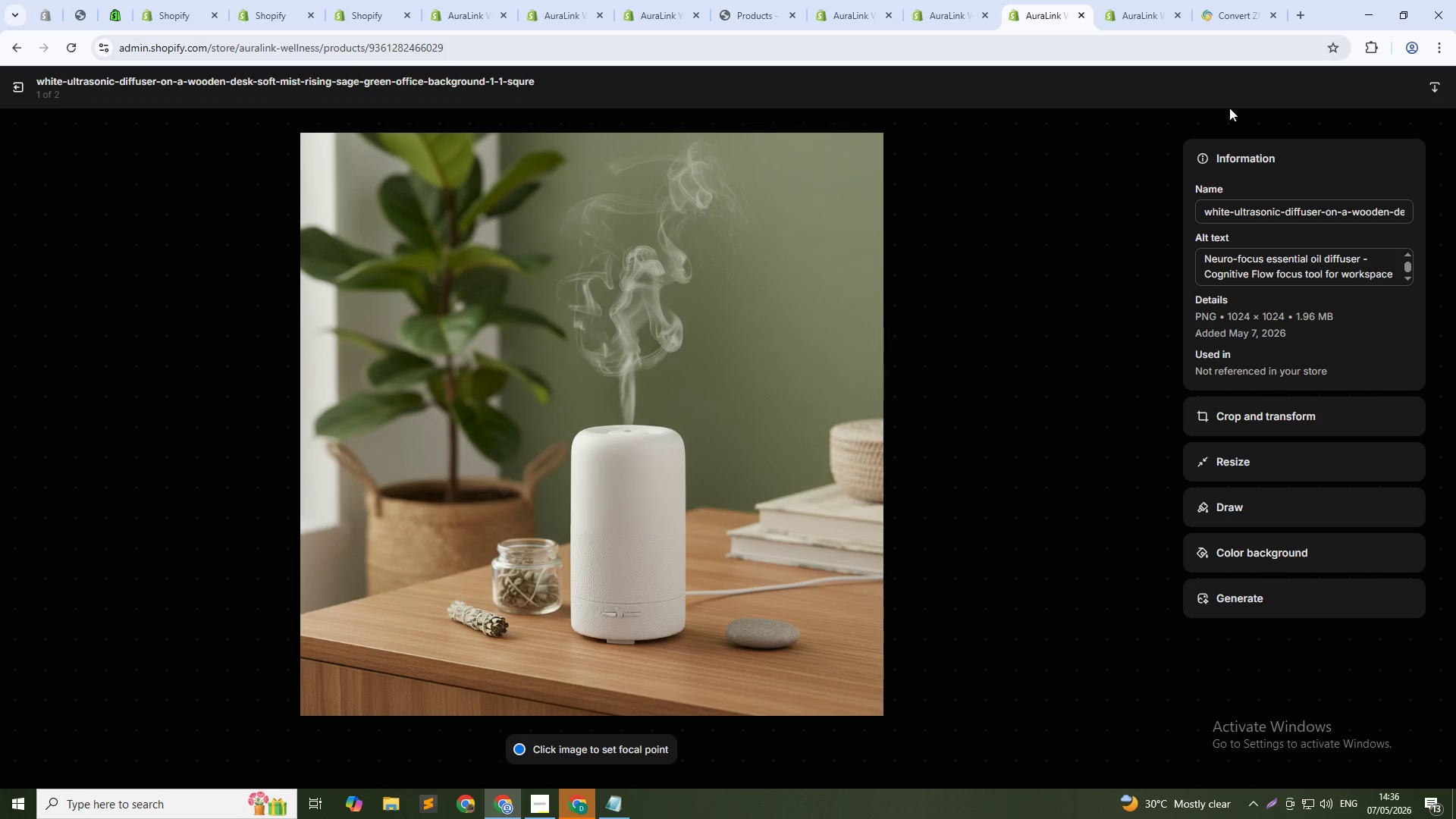 
left_click([13, 80])
 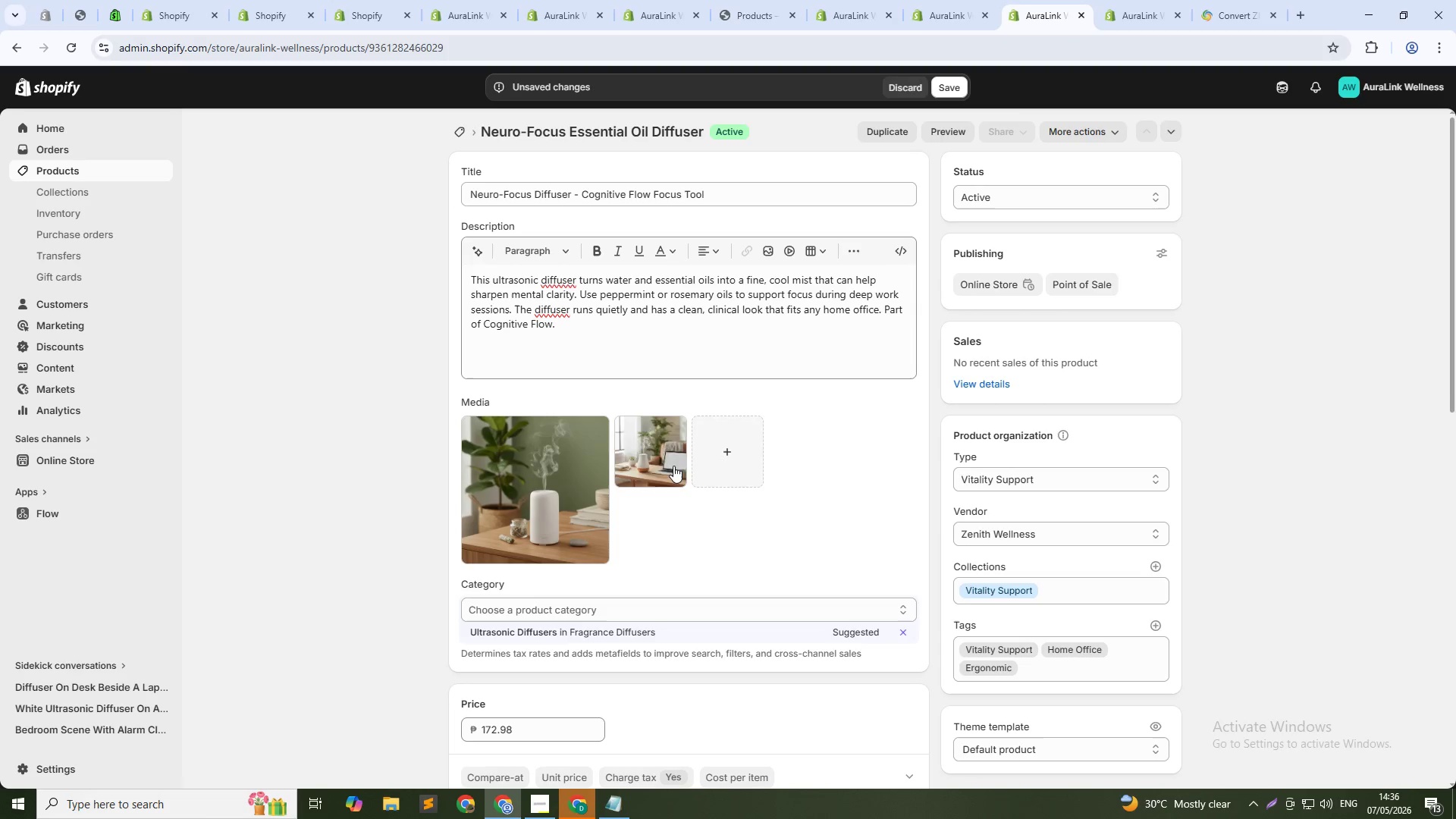 
left_click([651, 439])
 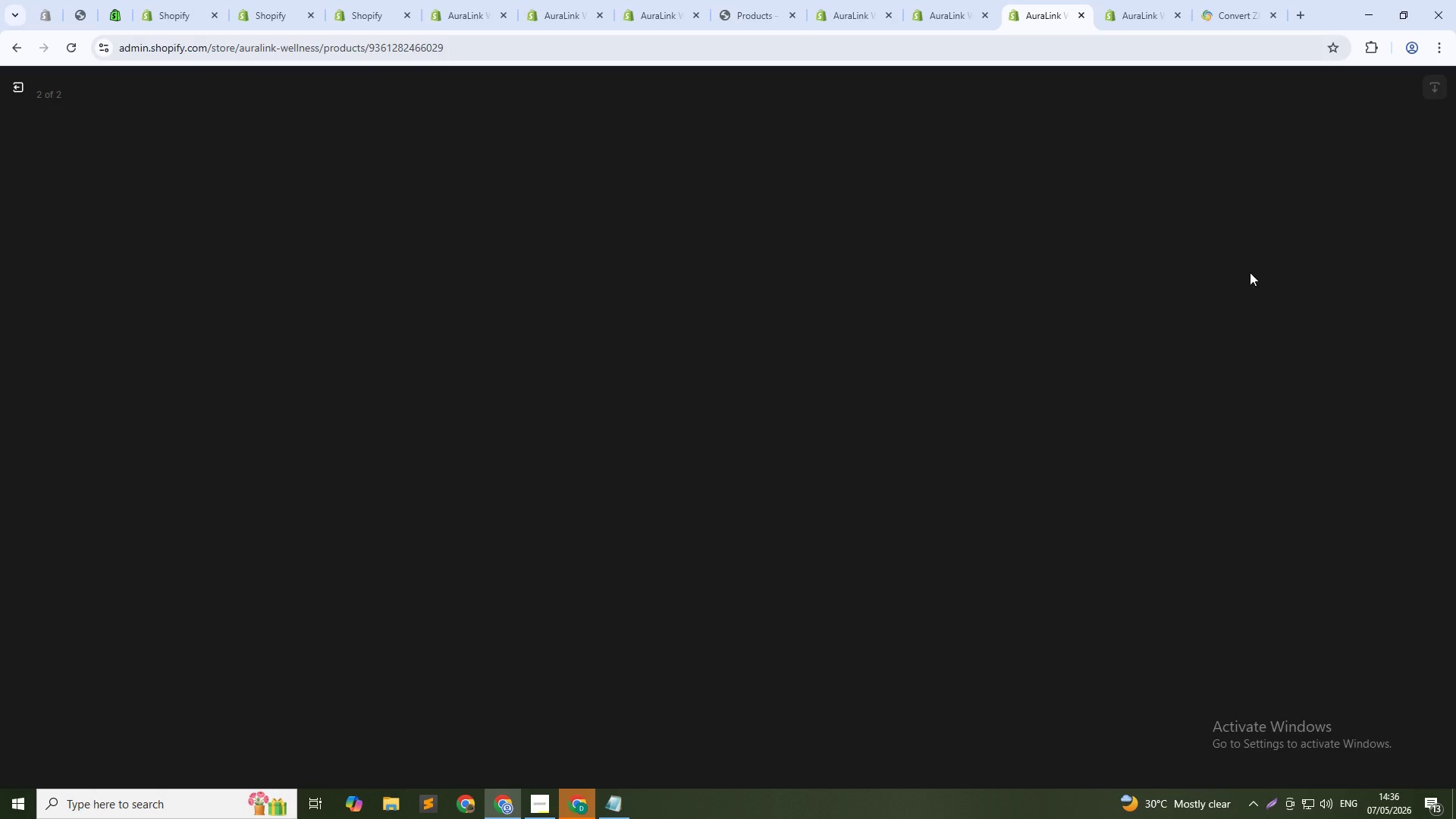 
left_click([1252, 268])
 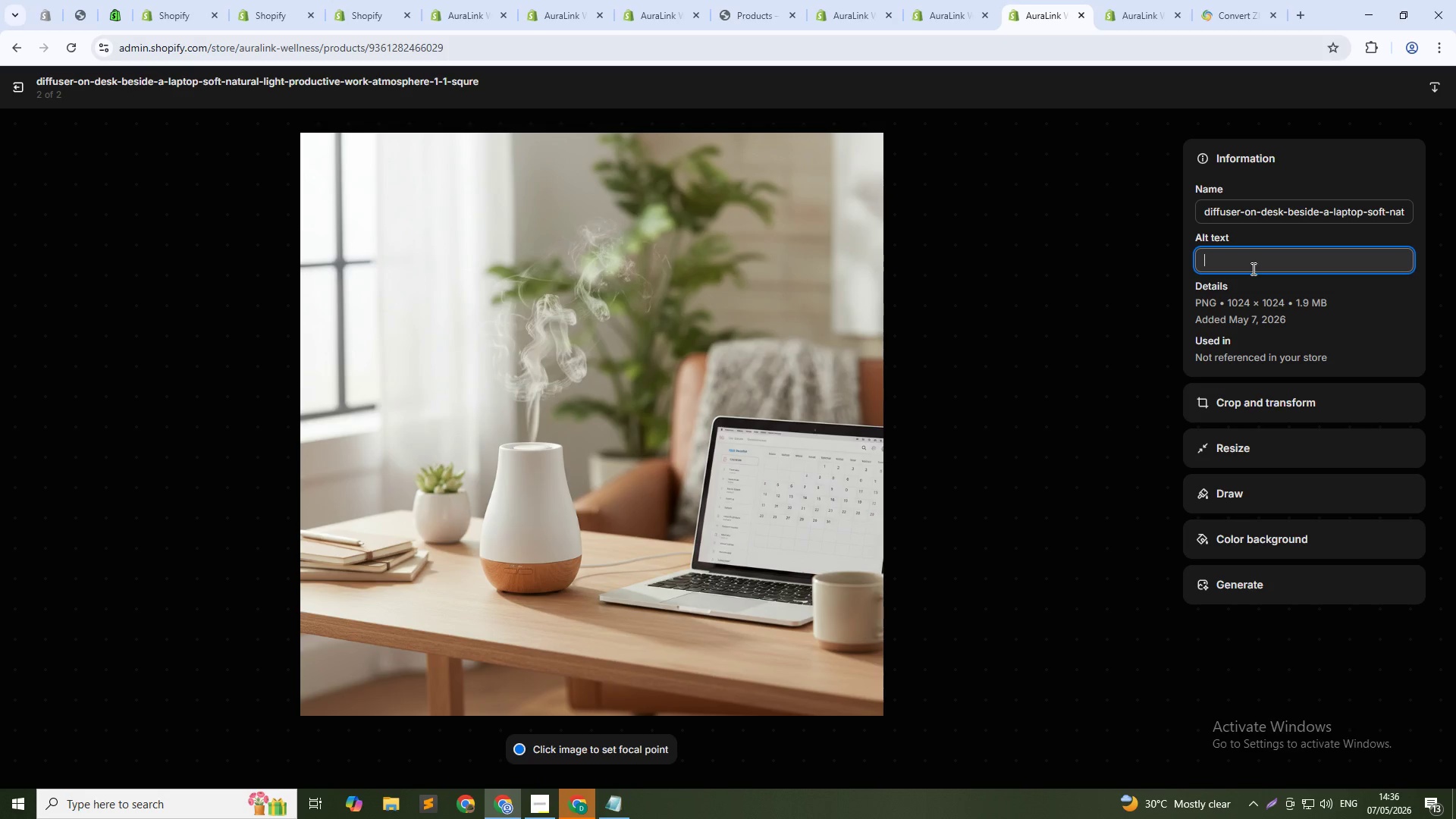 
type(Patient using diffuser during deep work-supporting mental clarity)
 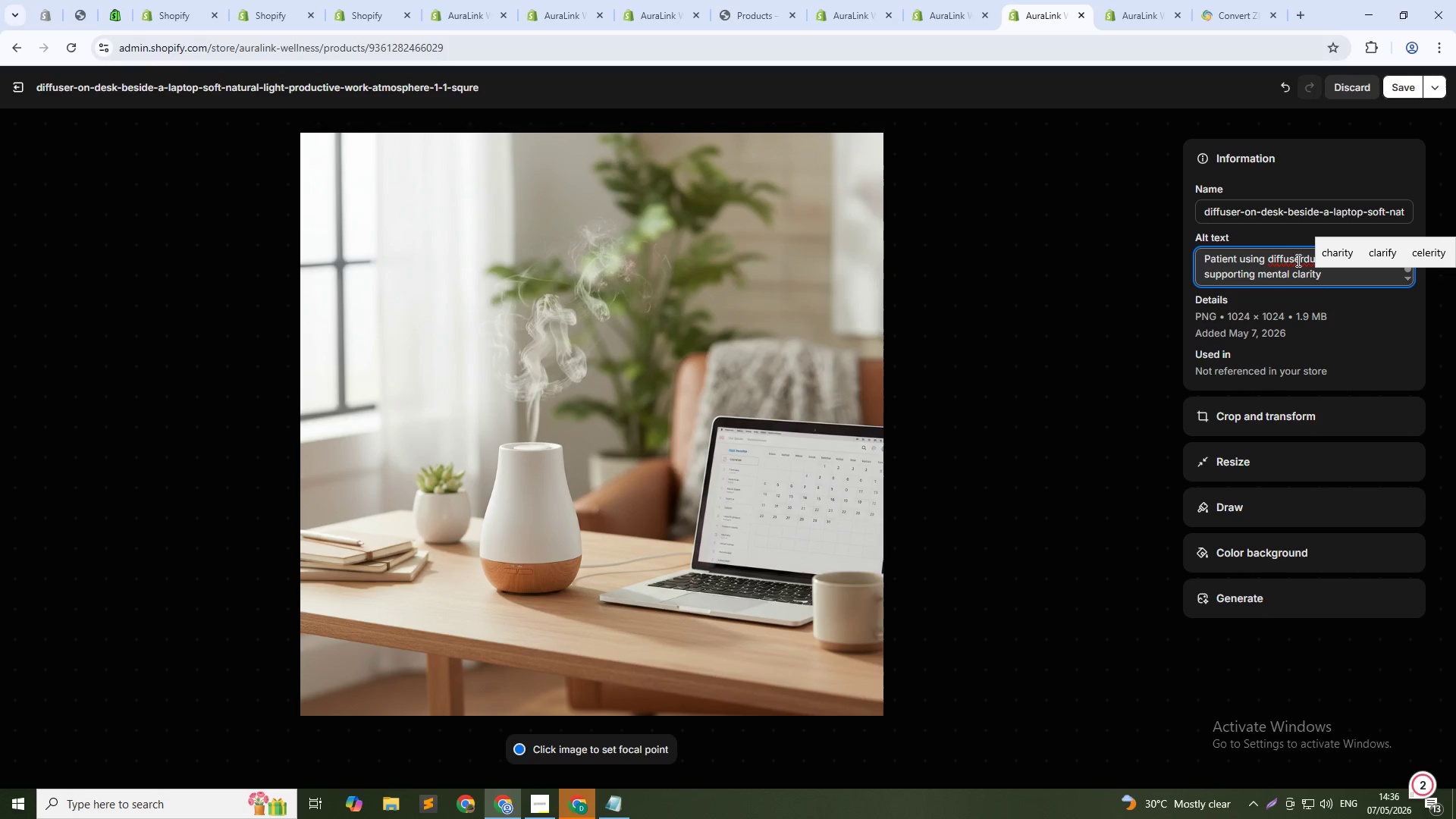 
left_click([1298, 263])
 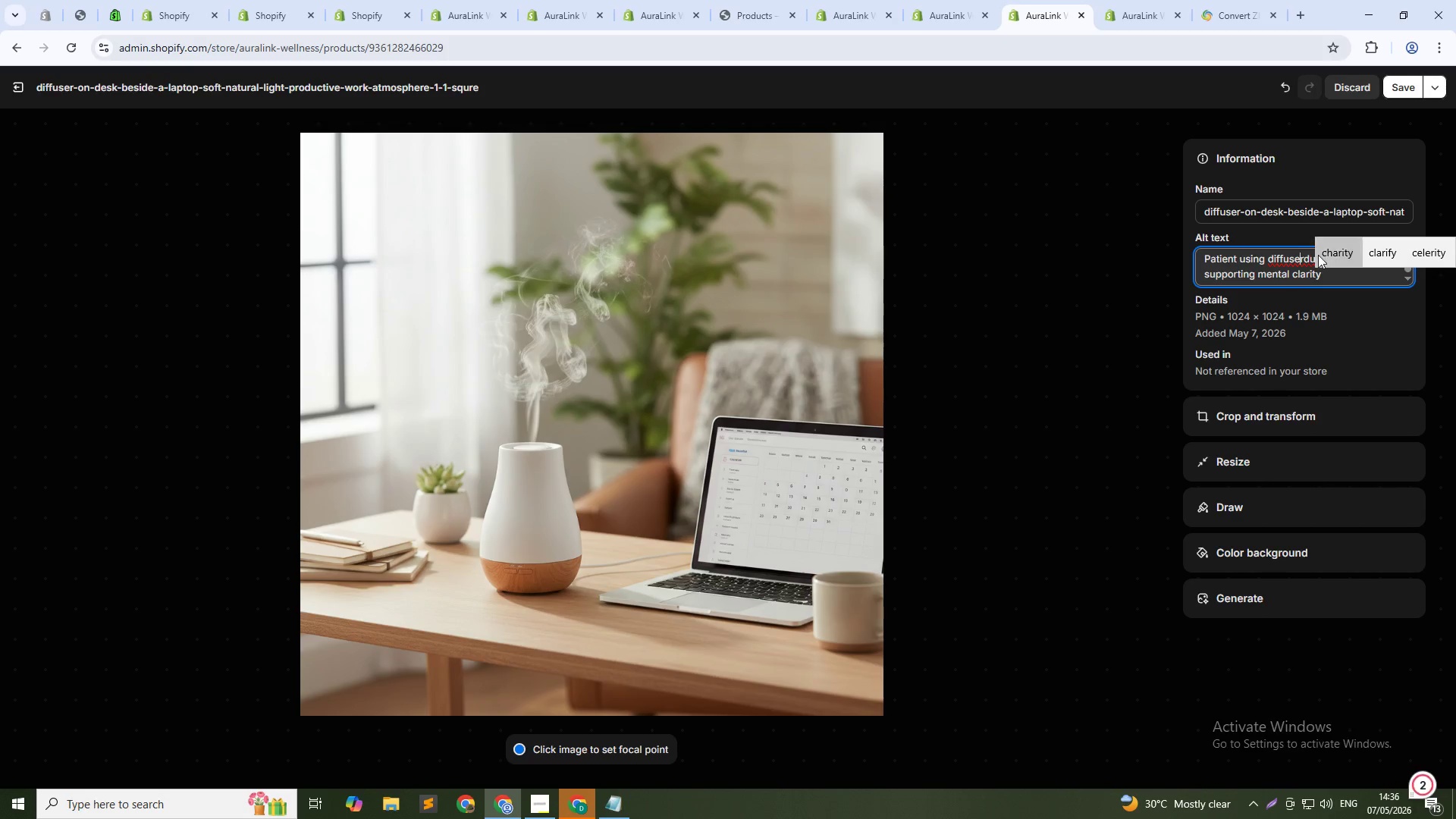 
mouse_move([1298, 283])
 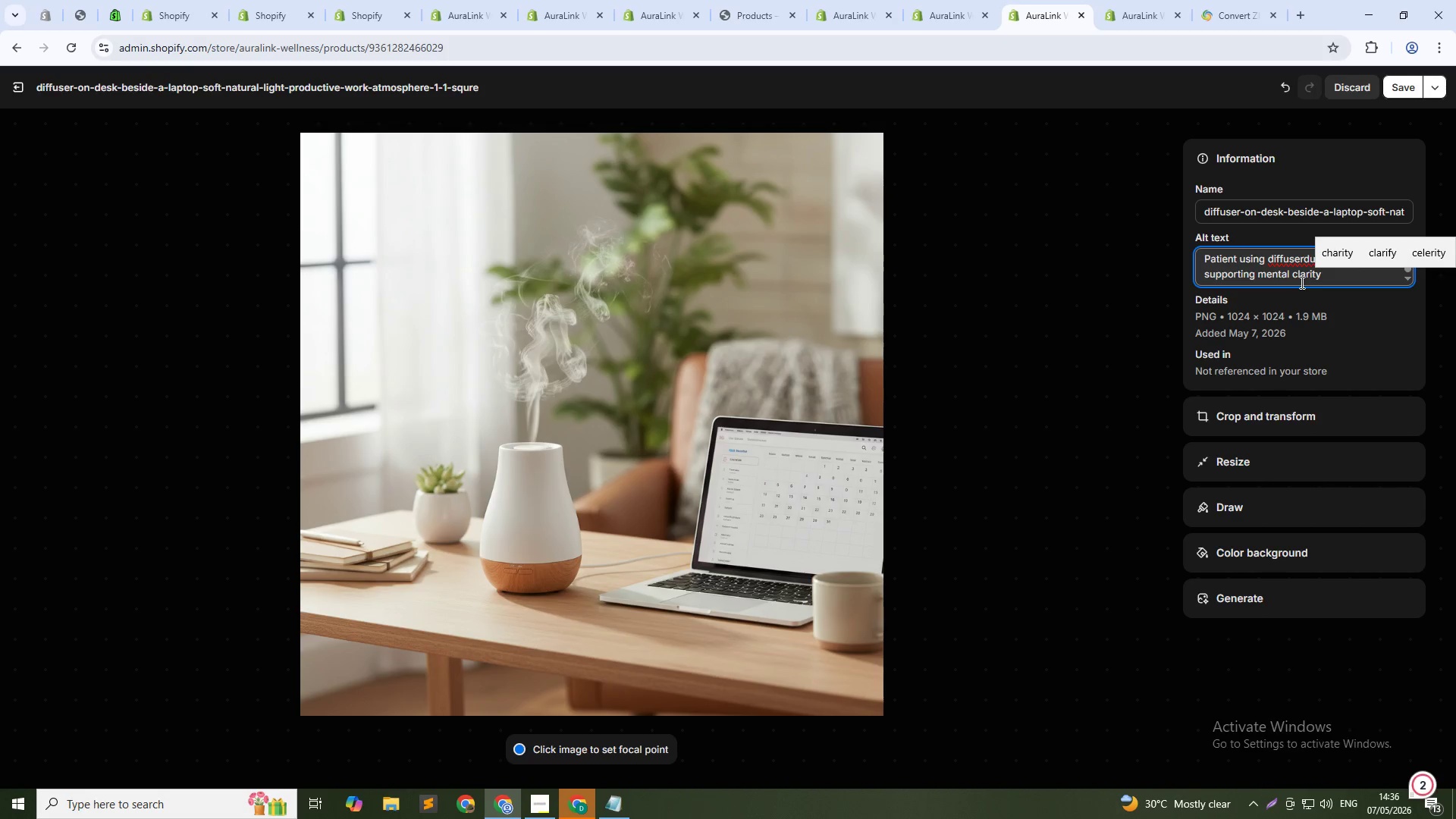 
key(Backspace)
 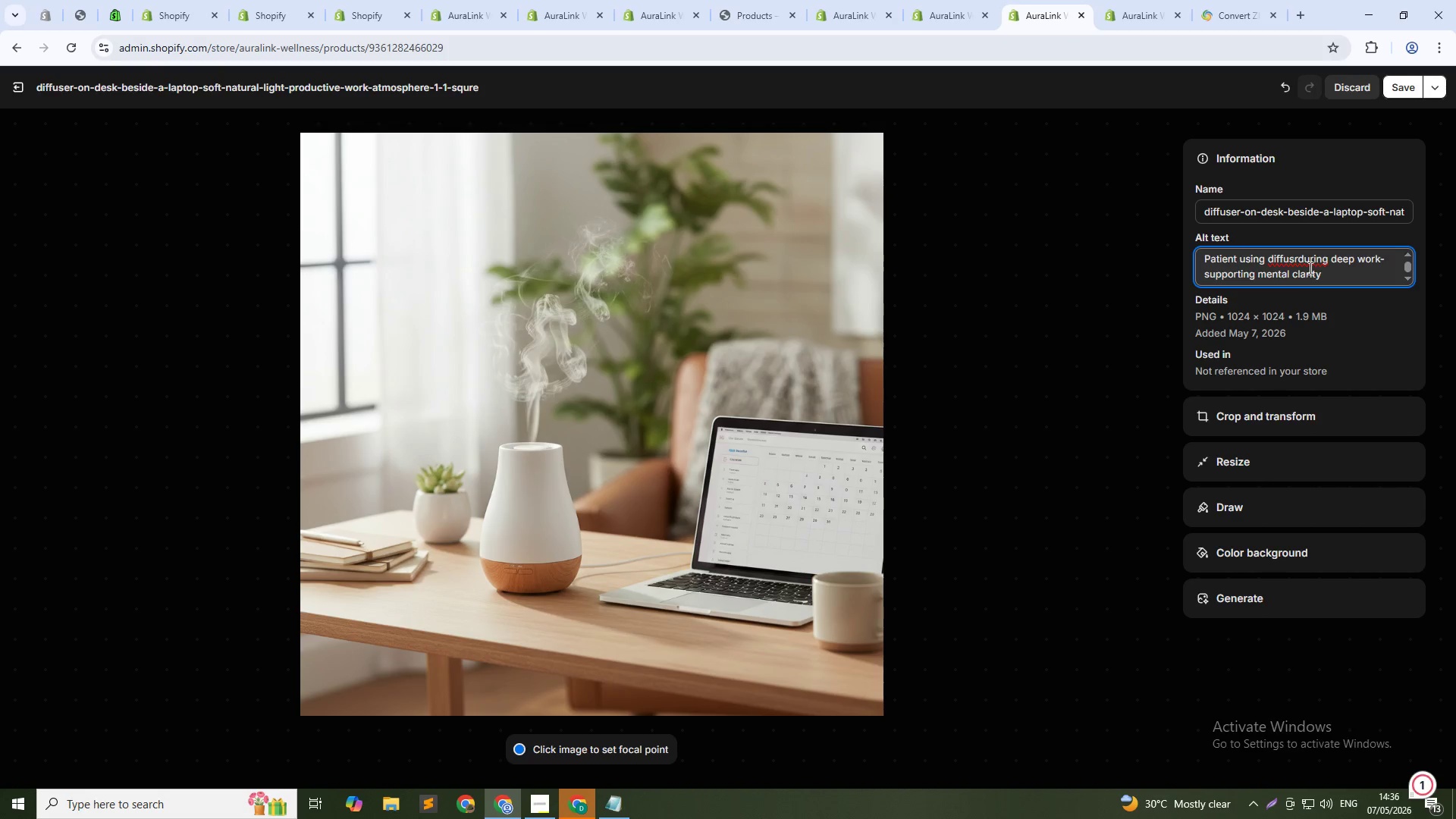 
left_click([1298, 257])
 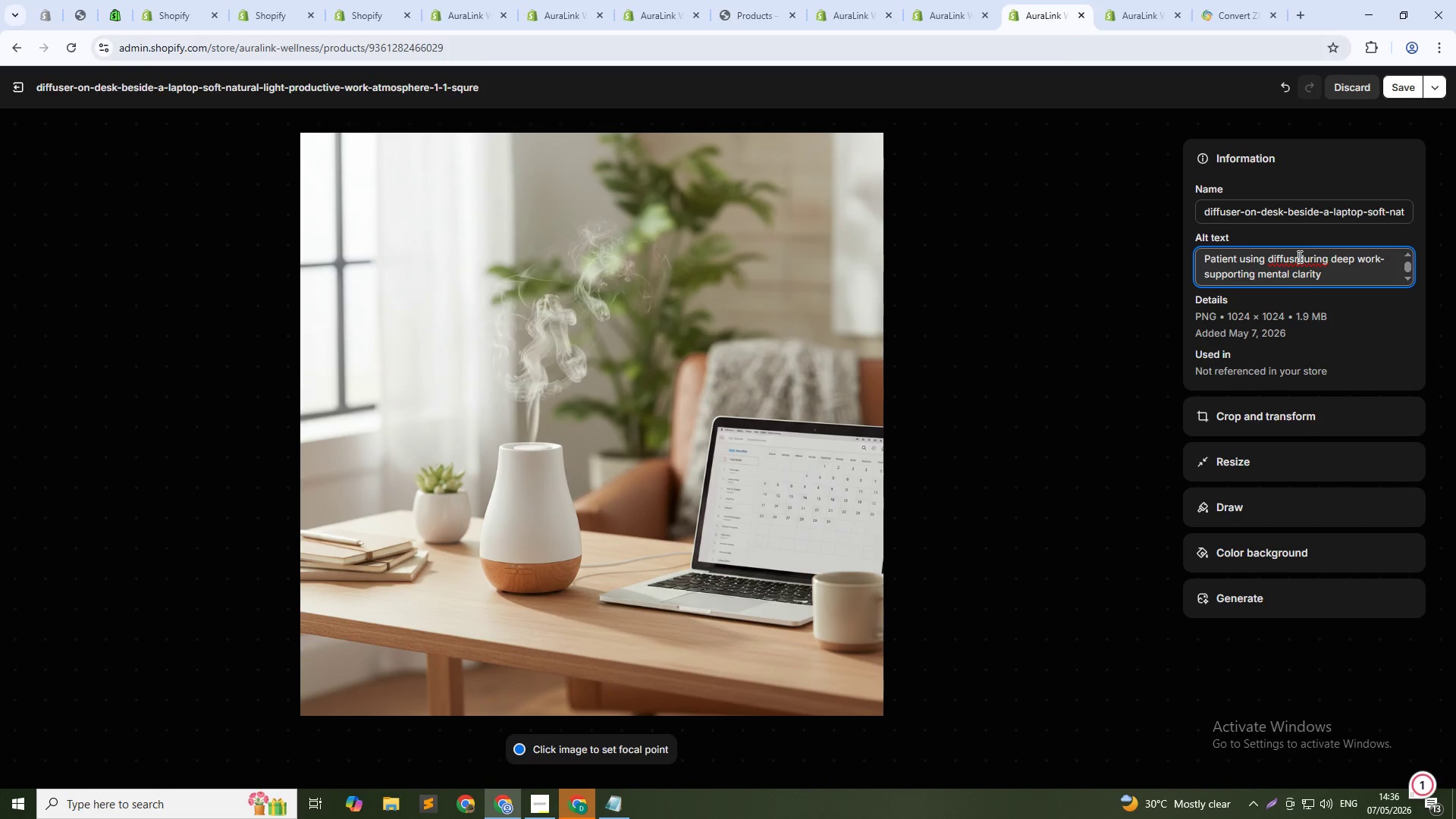 
key(Space)
 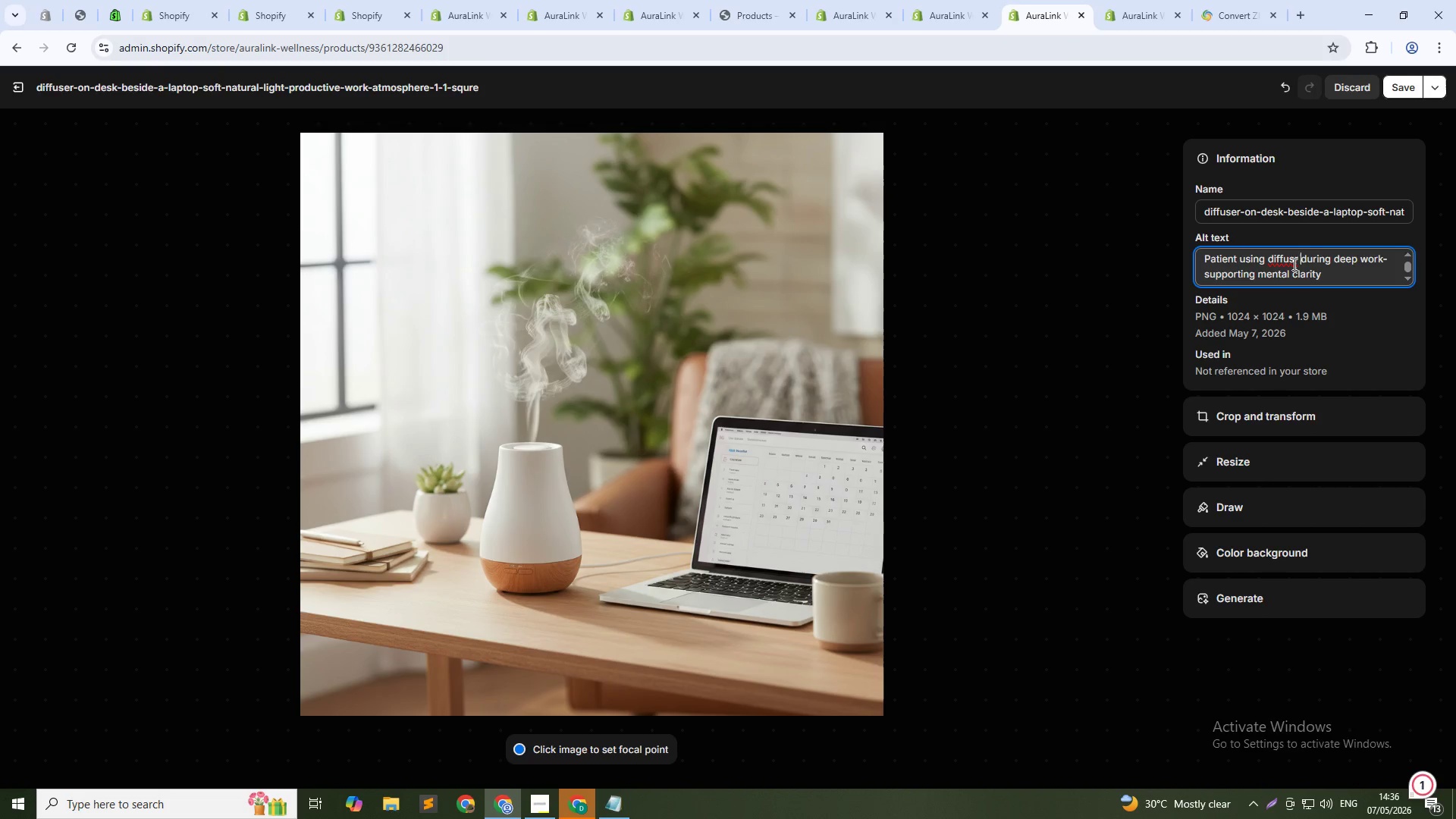 
left_click([1292, 262])
 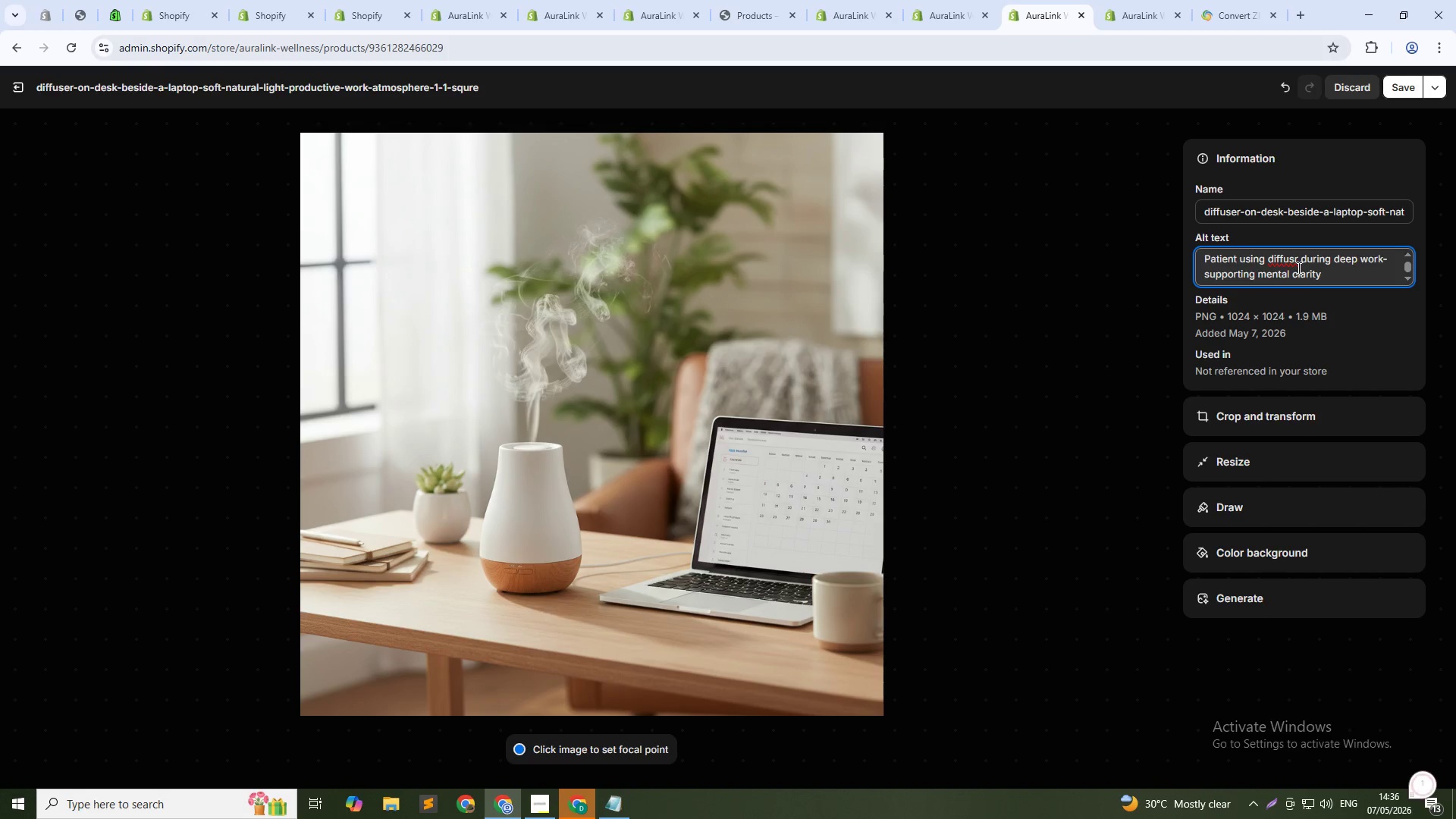 
key(E)
 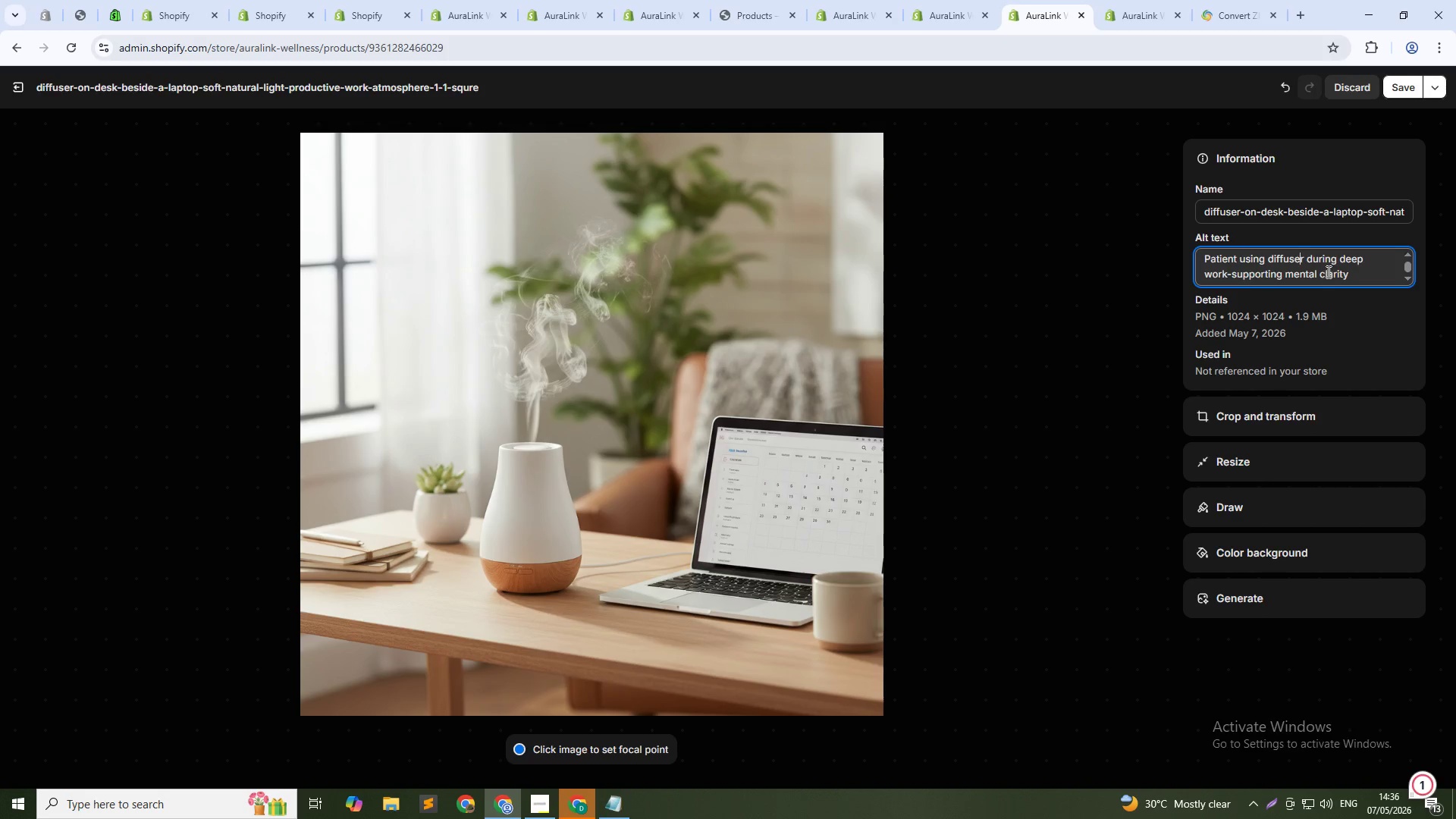 
left_click([1328, 271])
 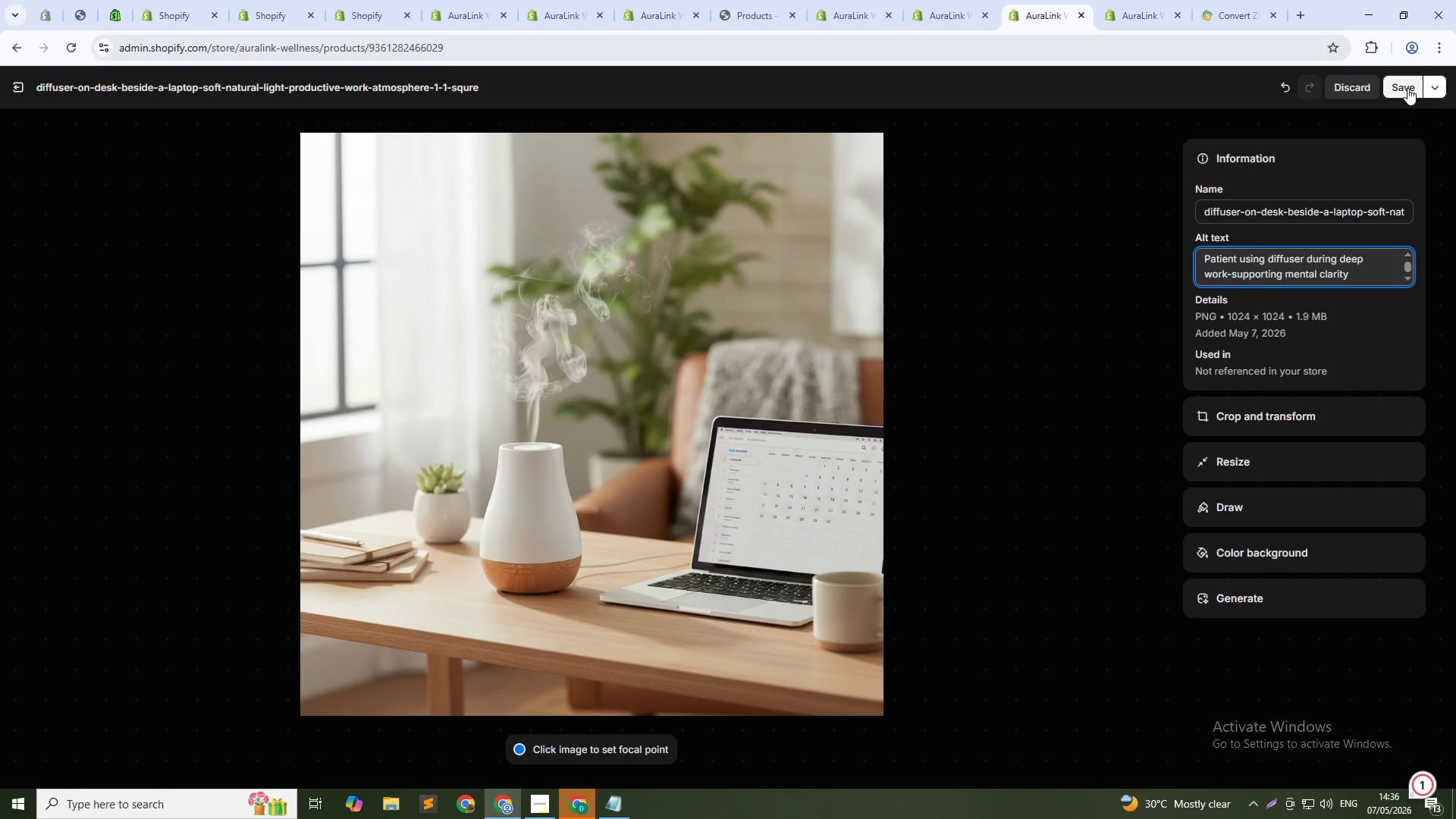 
left_click([1407, 88])
 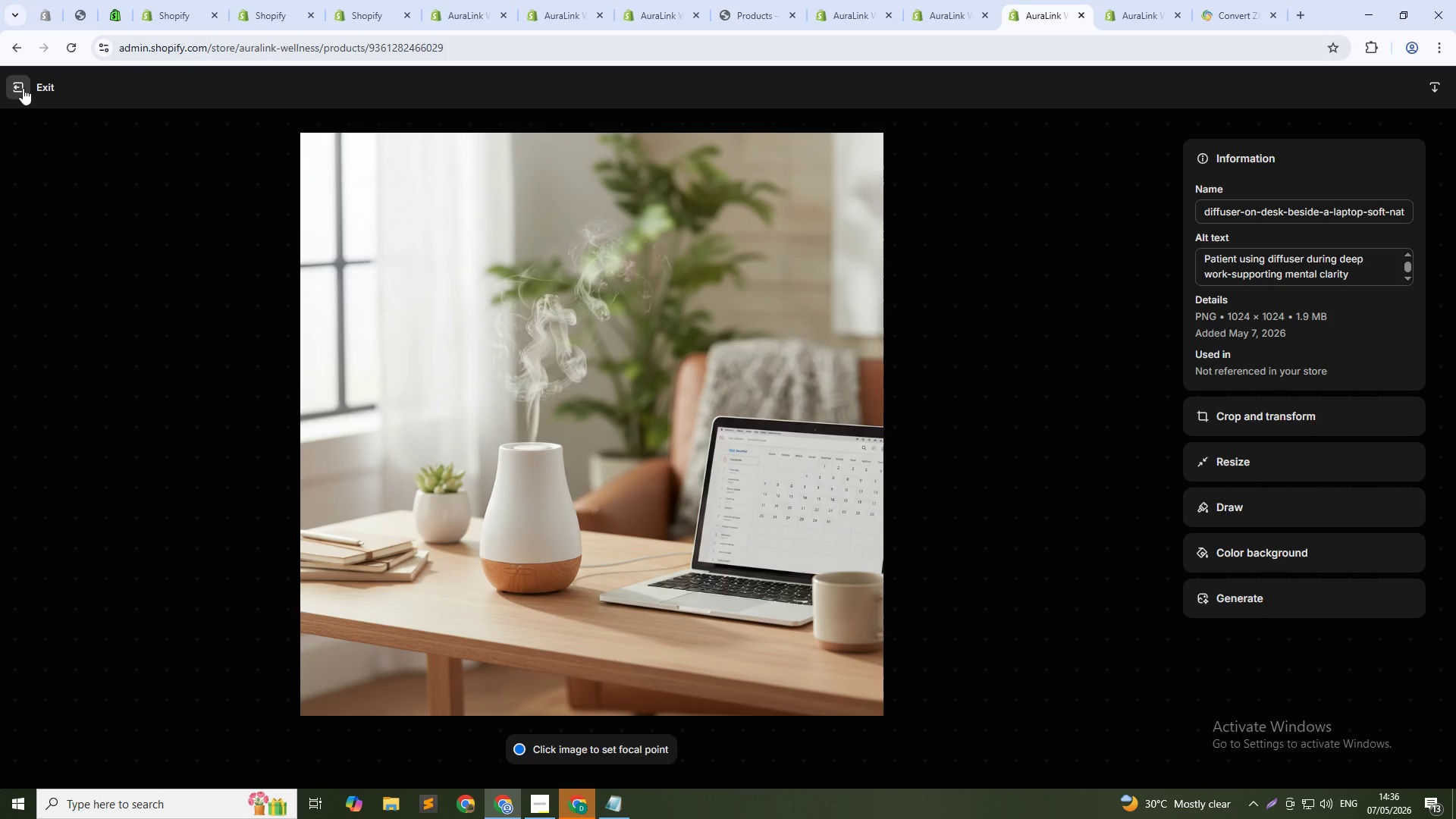 
wait(5.61)
 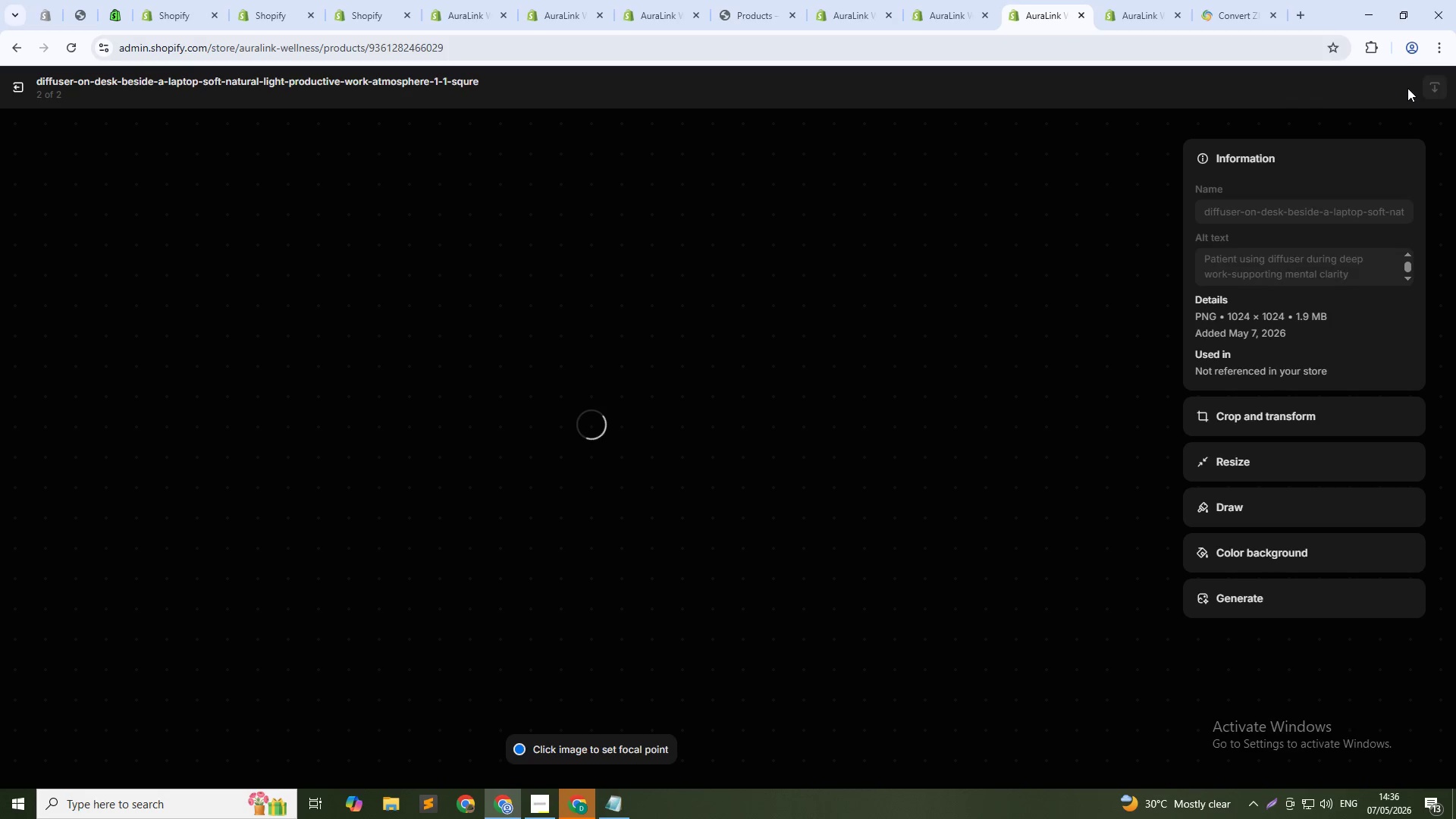 
left_click([23, 88])
 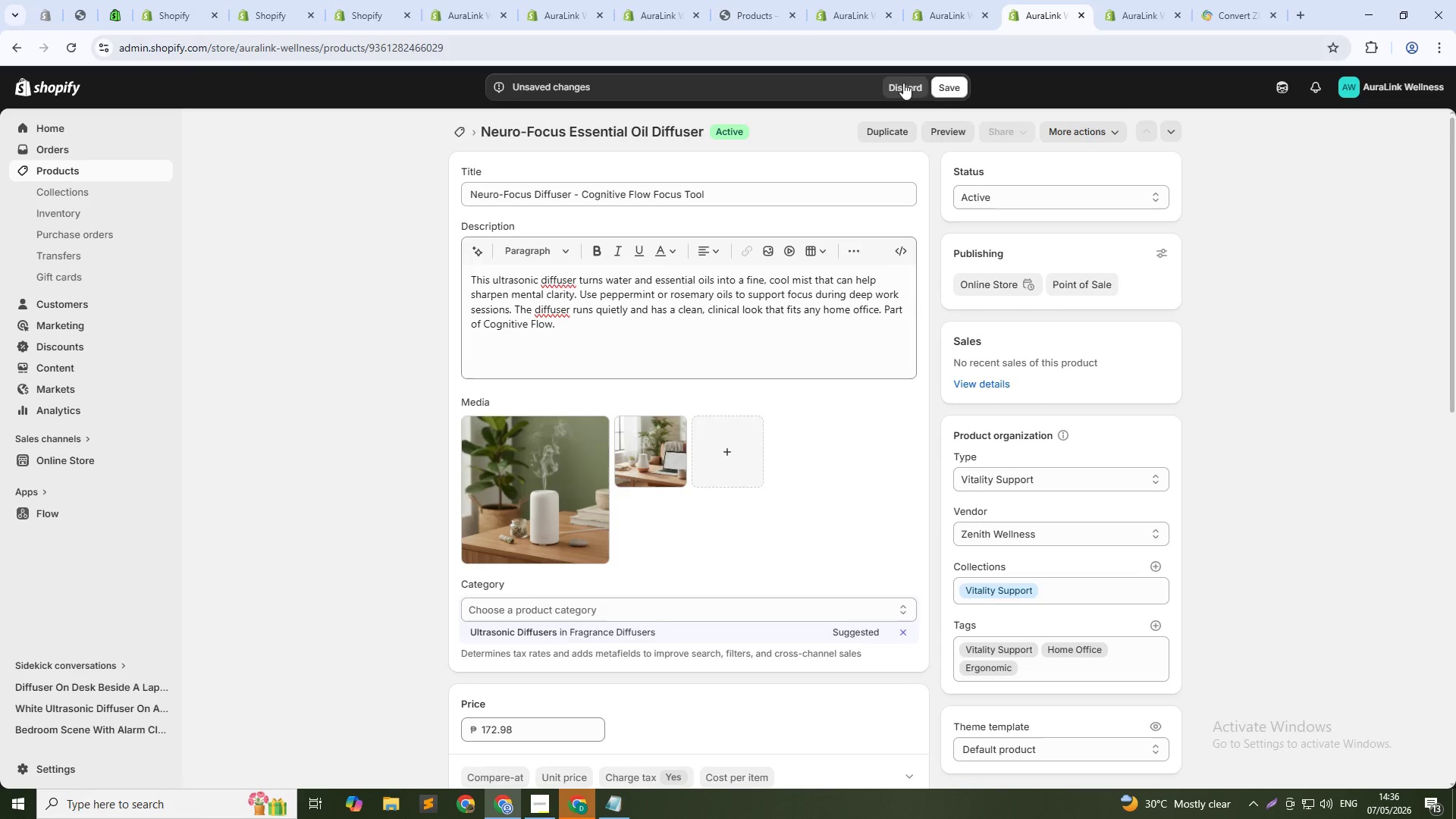 
left_click([950, 85])
 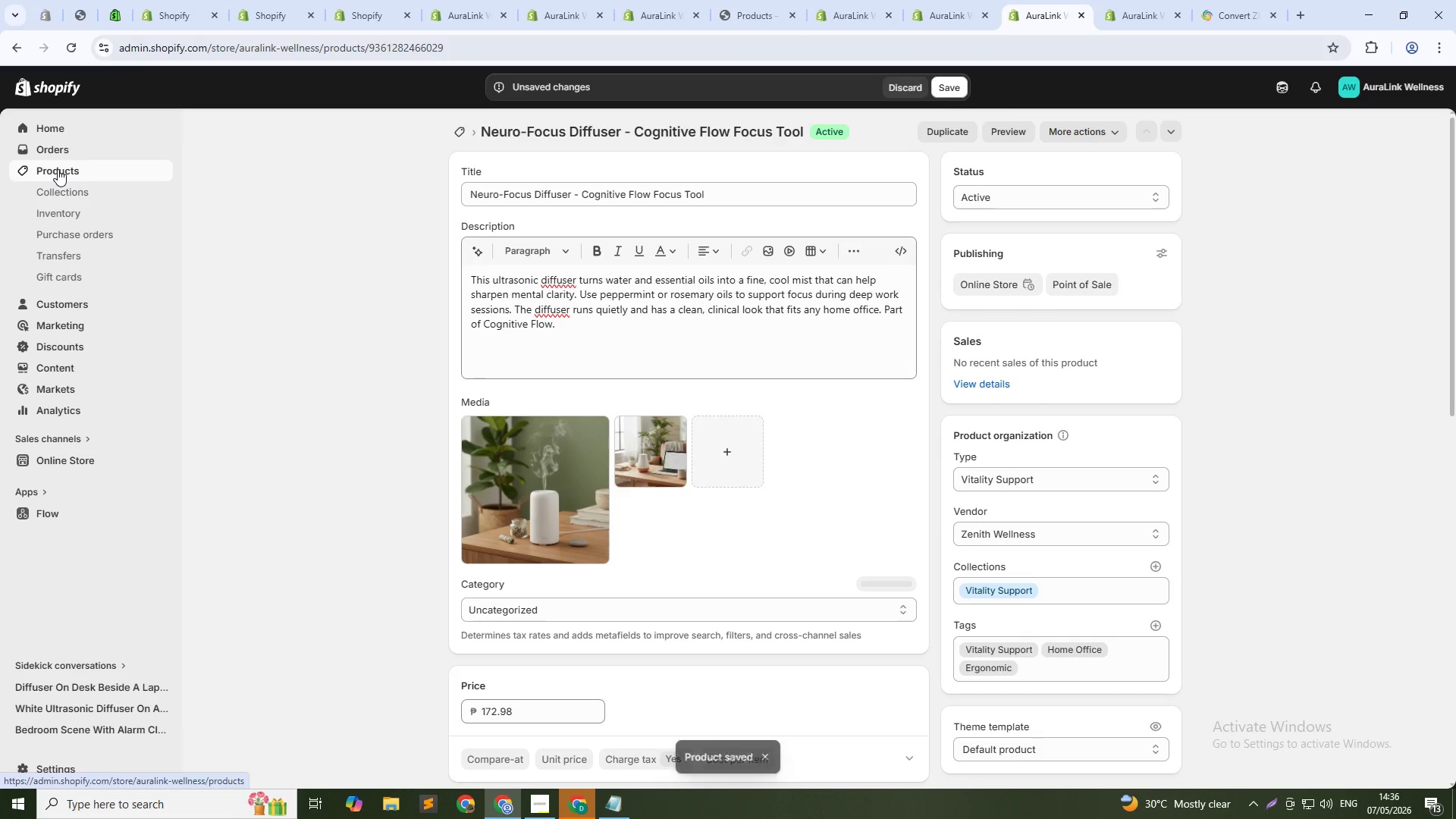 
wait(6.39)
 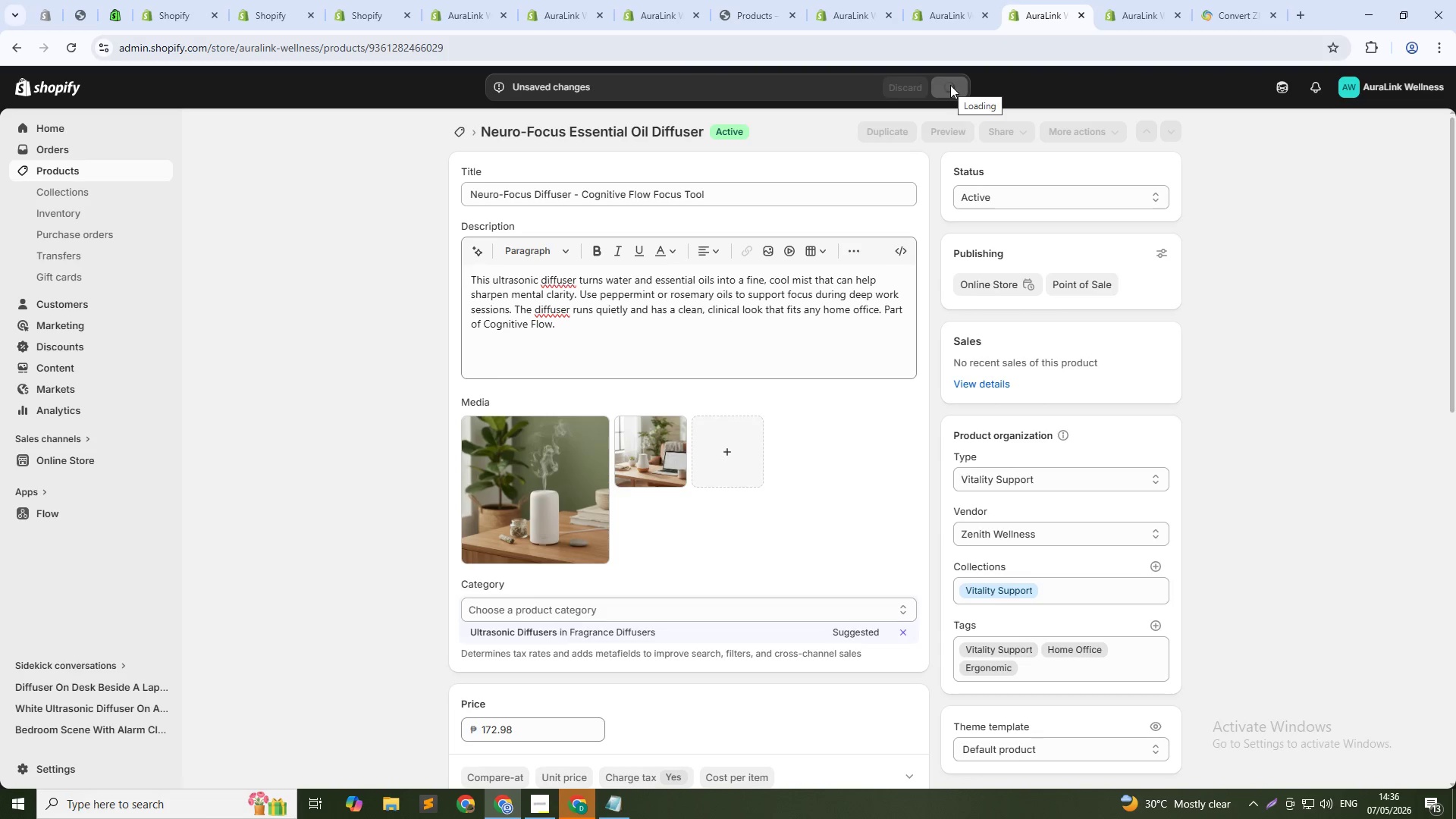 
left_click([58, 169])
 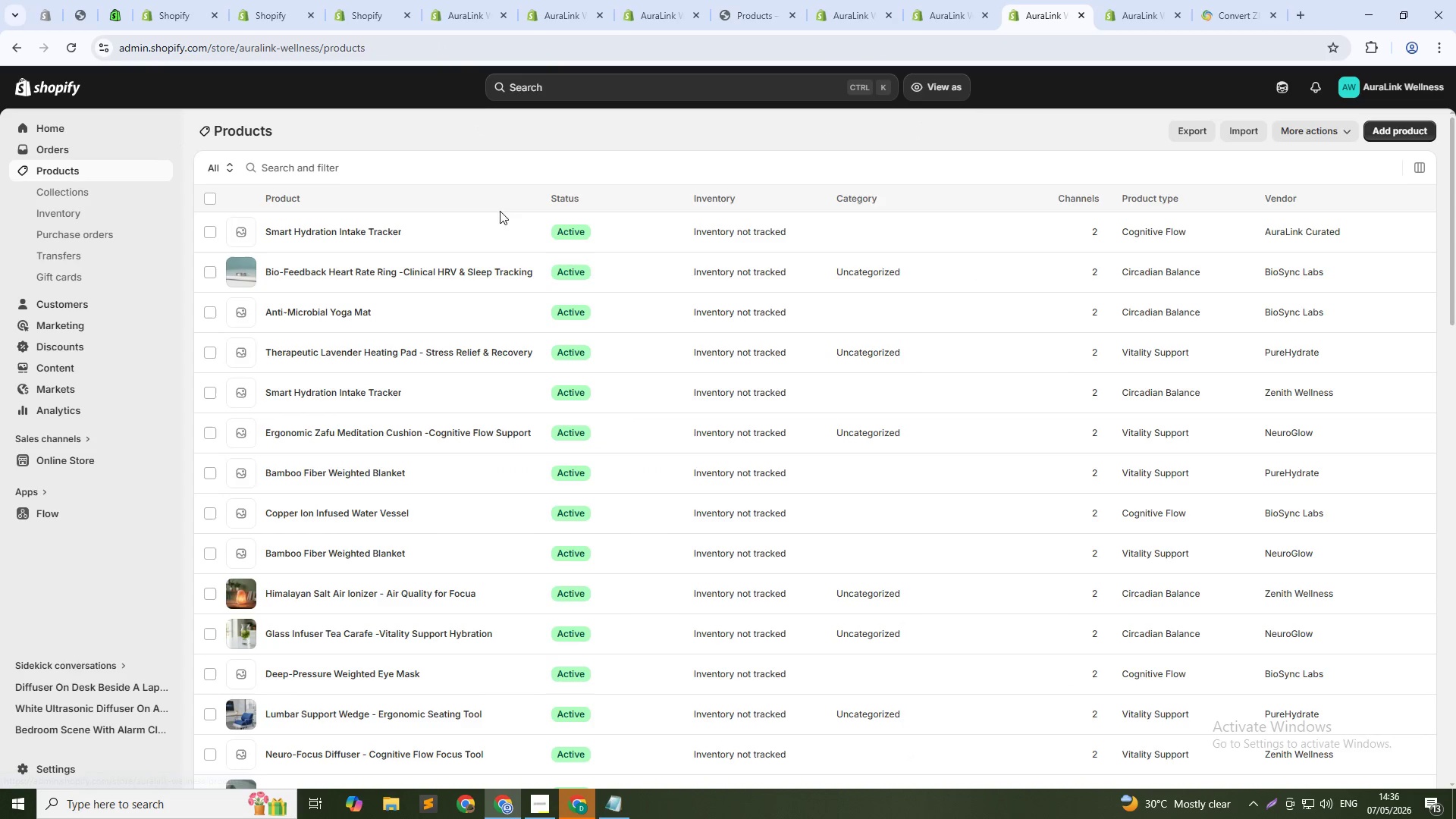 
left_click([479, 164])
 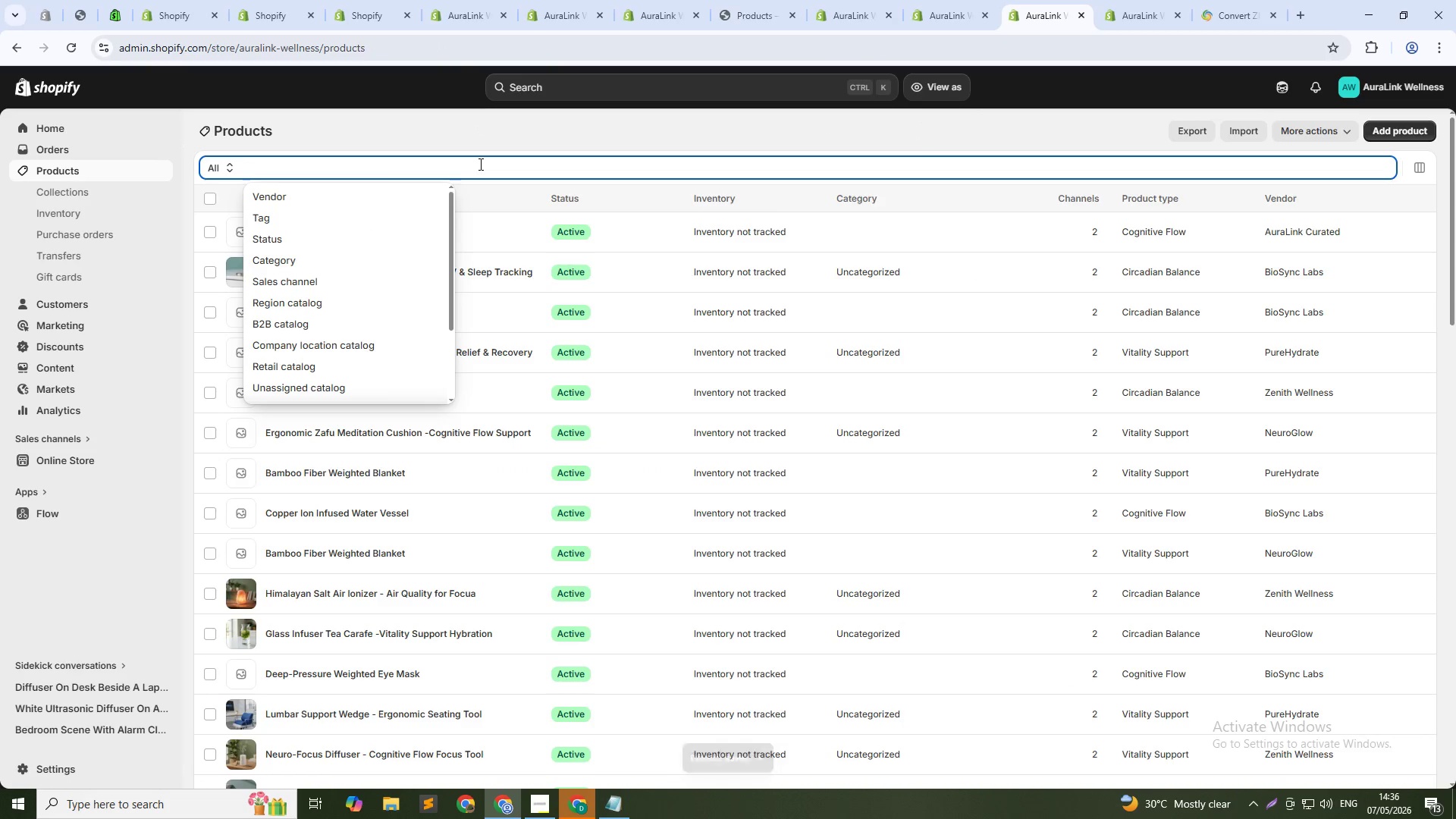 
type(lumber support)
 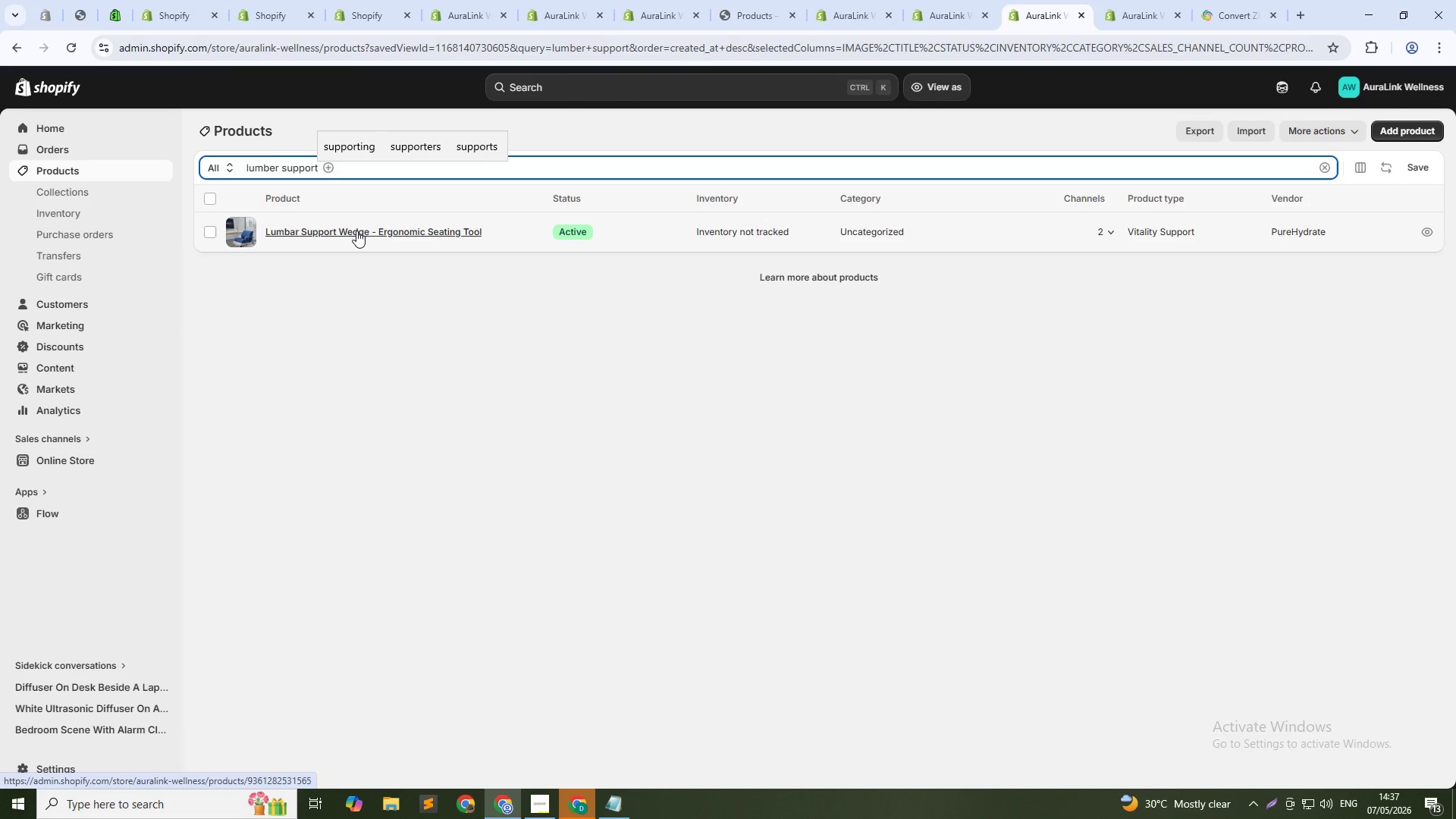 
left_click([356, 231])
 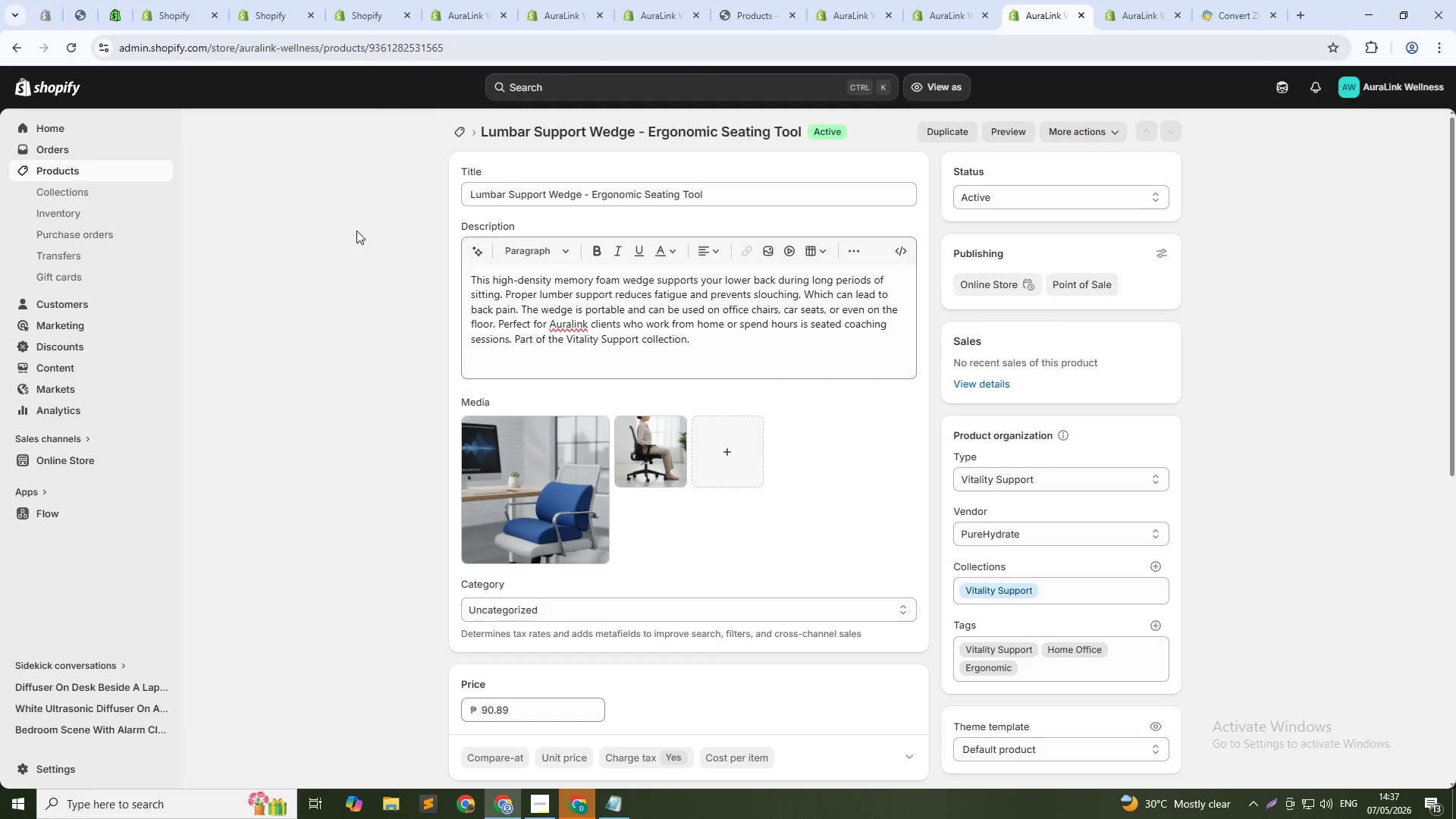 
wait(12.31)
 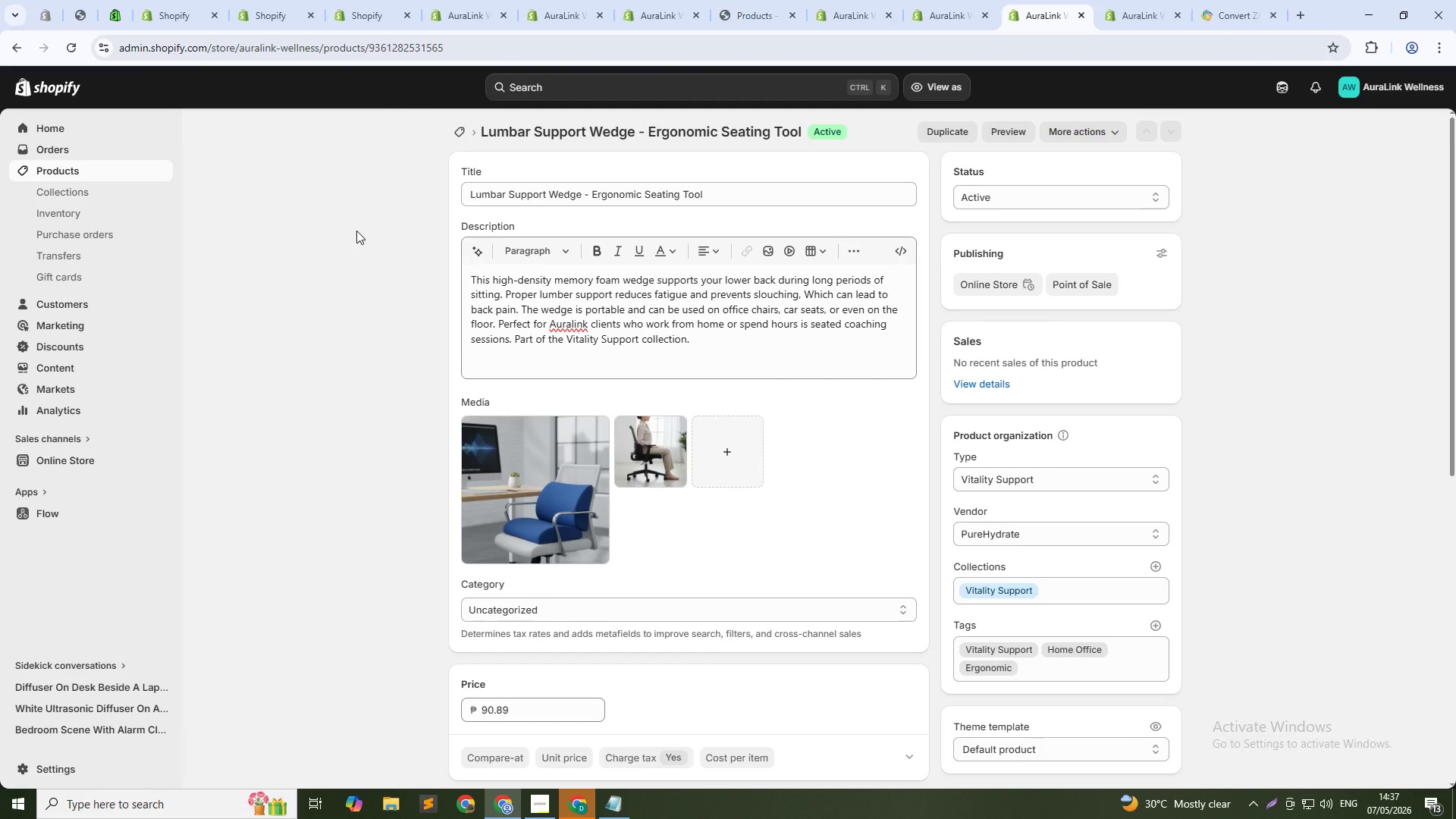 
scroll: coordinate [865, 296], scroll_direction: down, amount: 2.0
 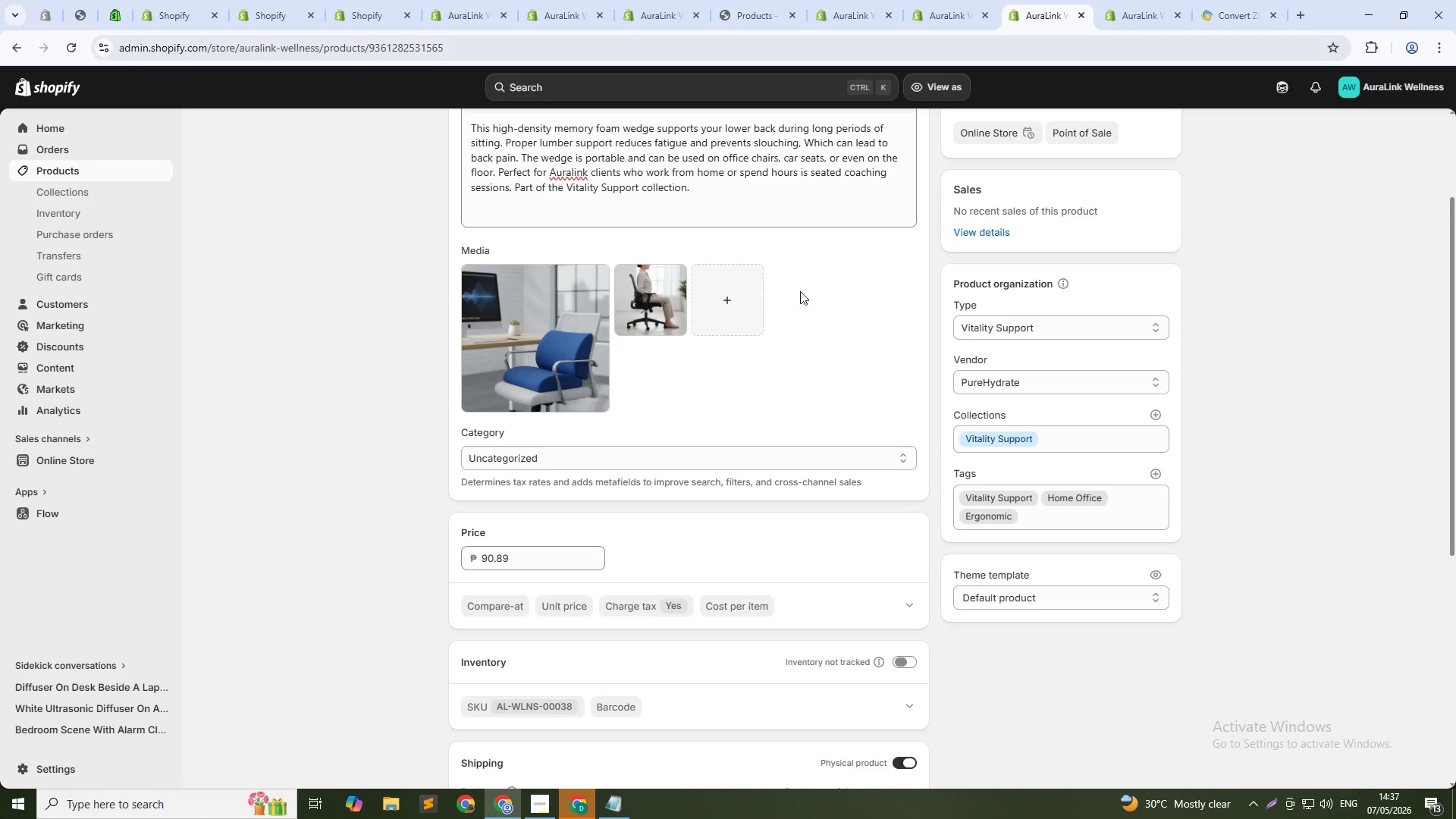 
scroll: coordinate [799, 285], scroll_direction: up, amount: 10.0
 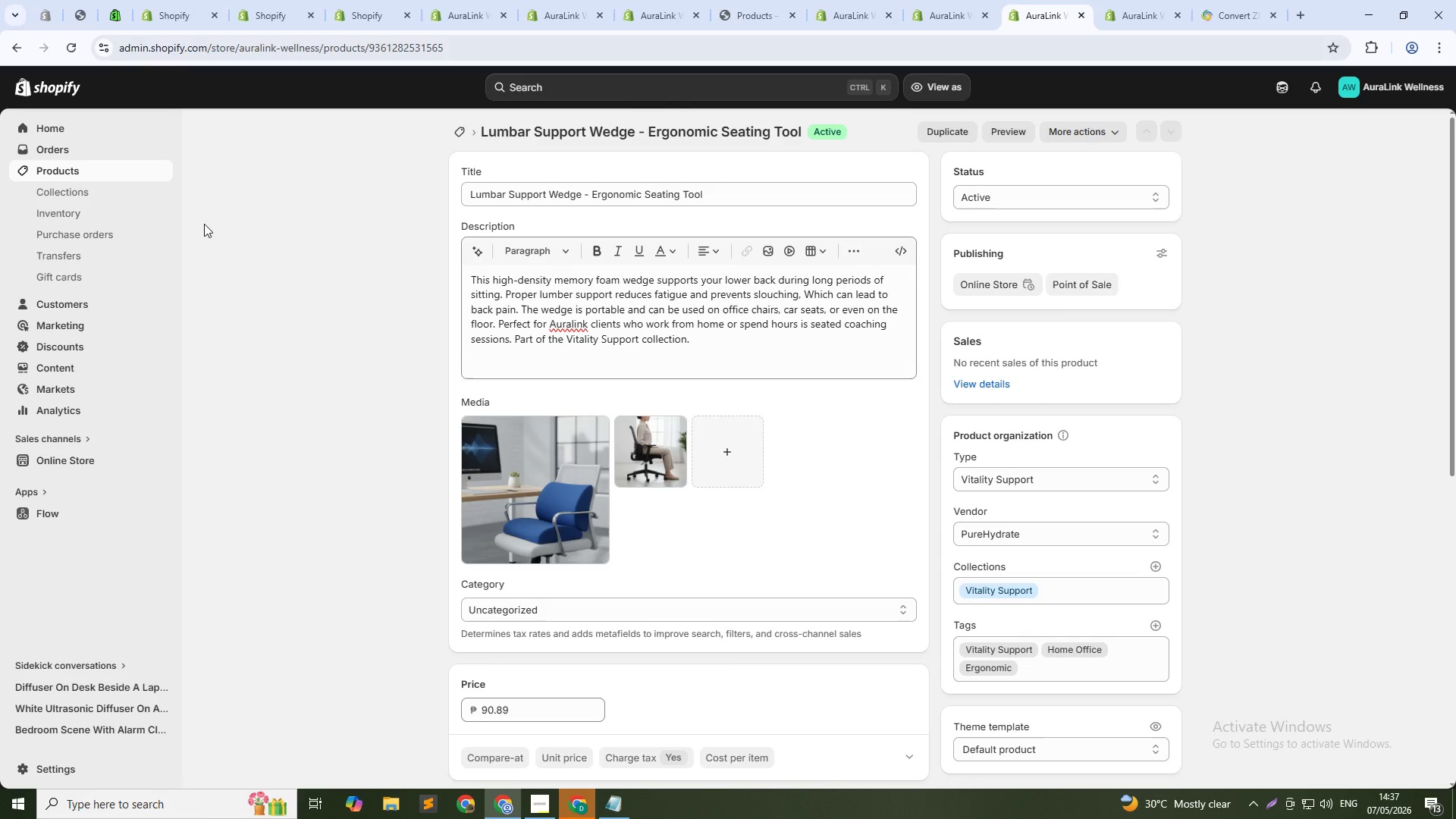 
left_click([66, 172])
 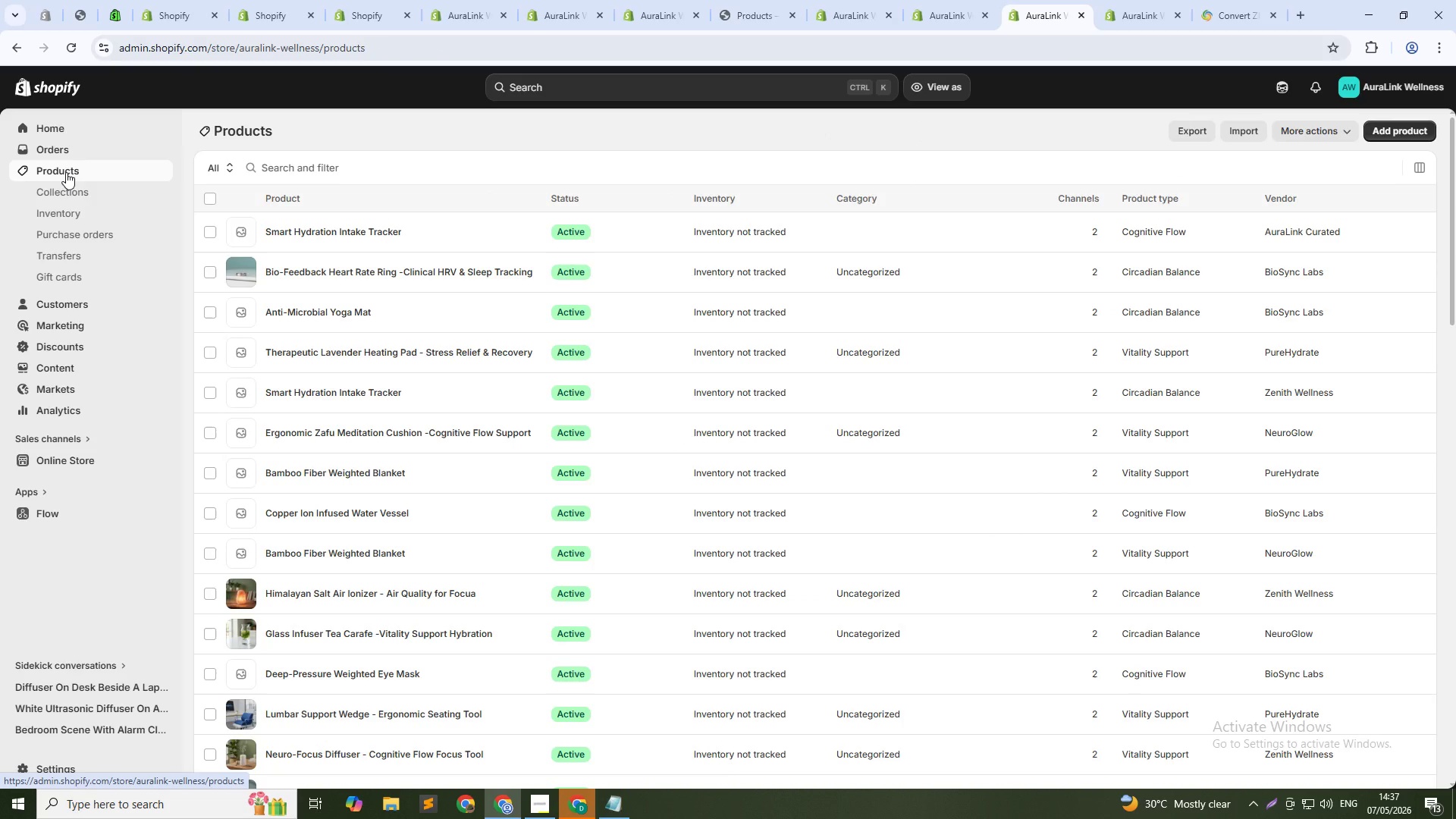 
wait(9.91)
 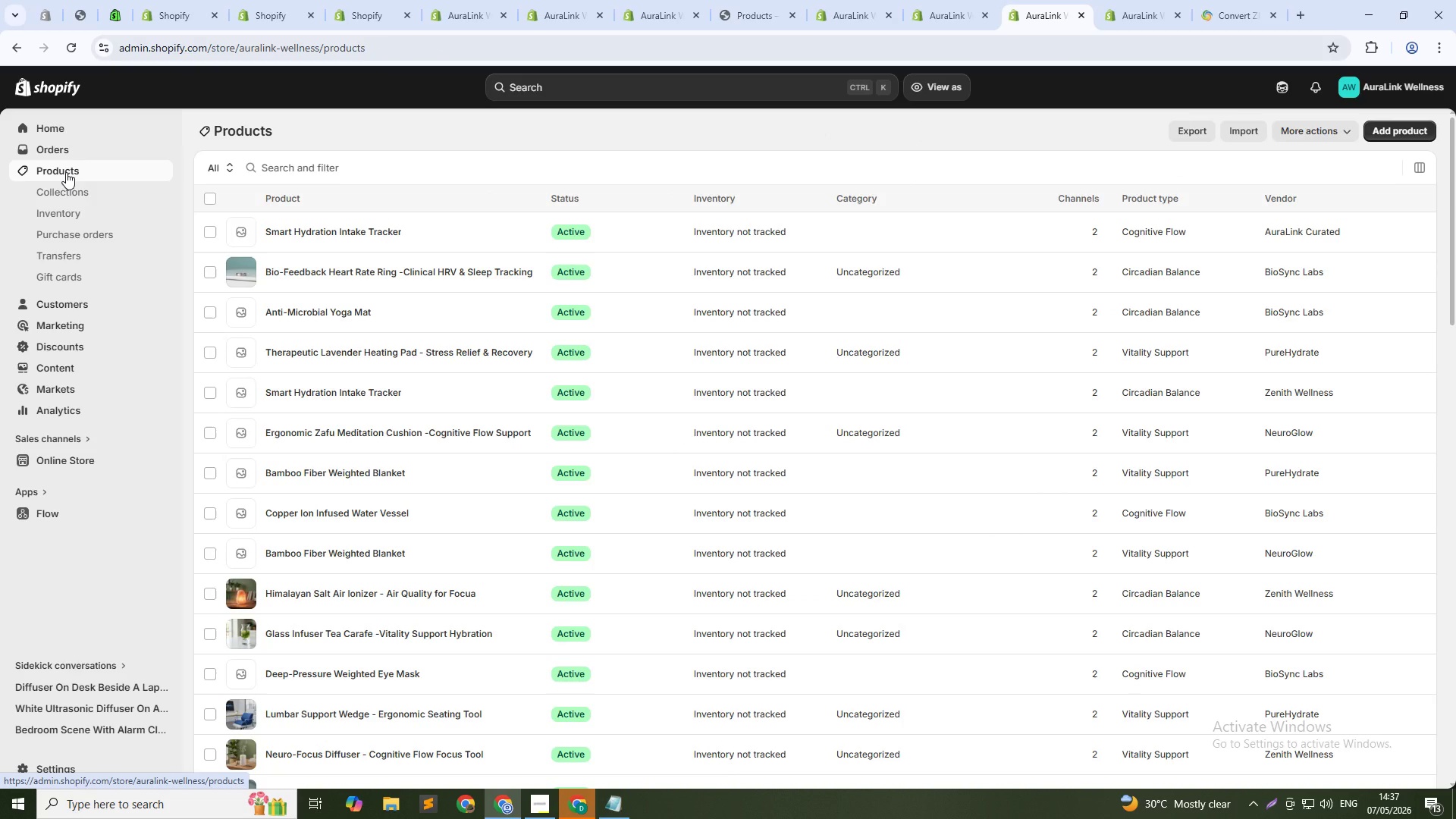 
left_click([289, 168])
 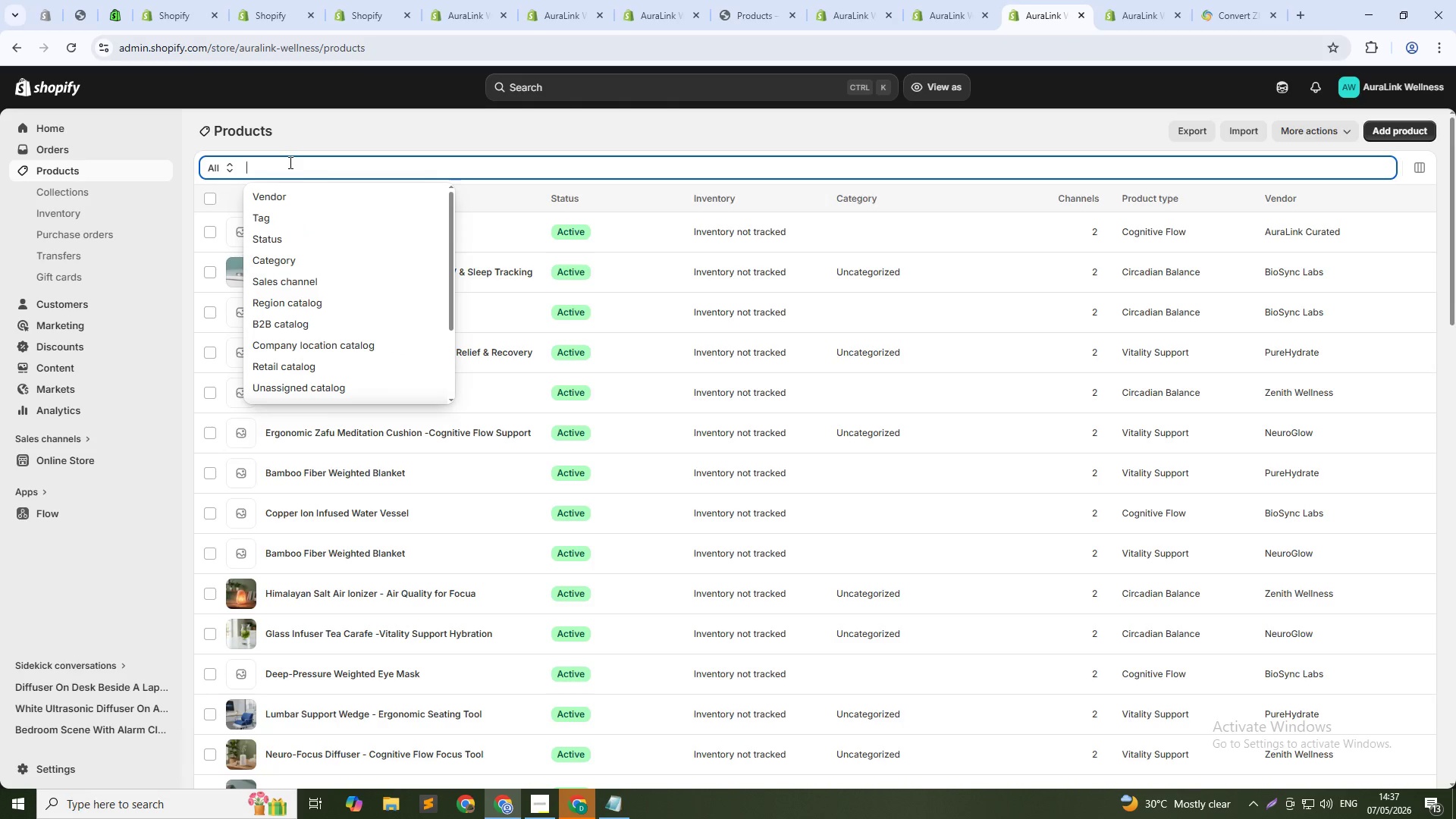 
type(Deep-pressure)
 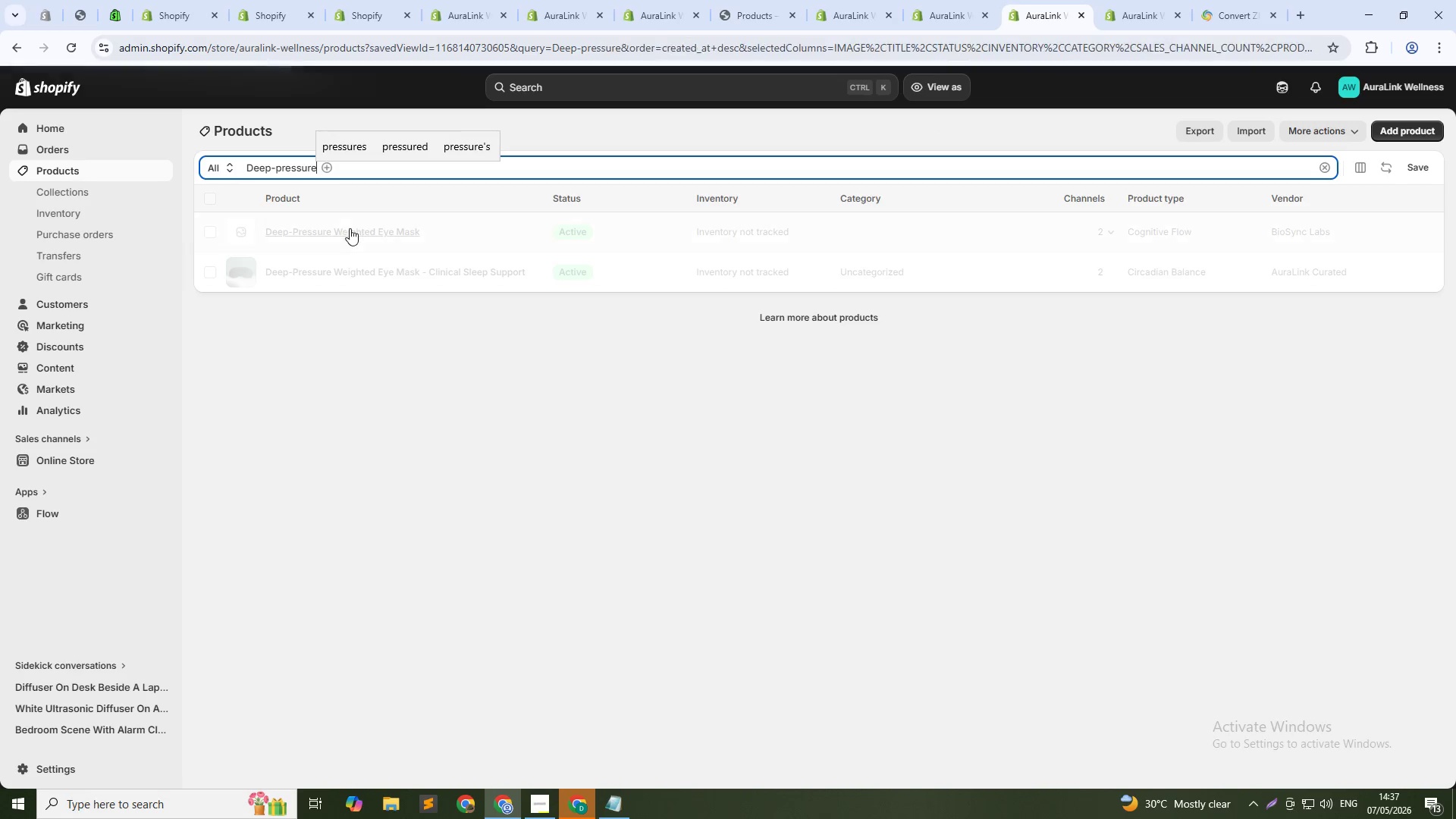 
left_click([346, 233])
 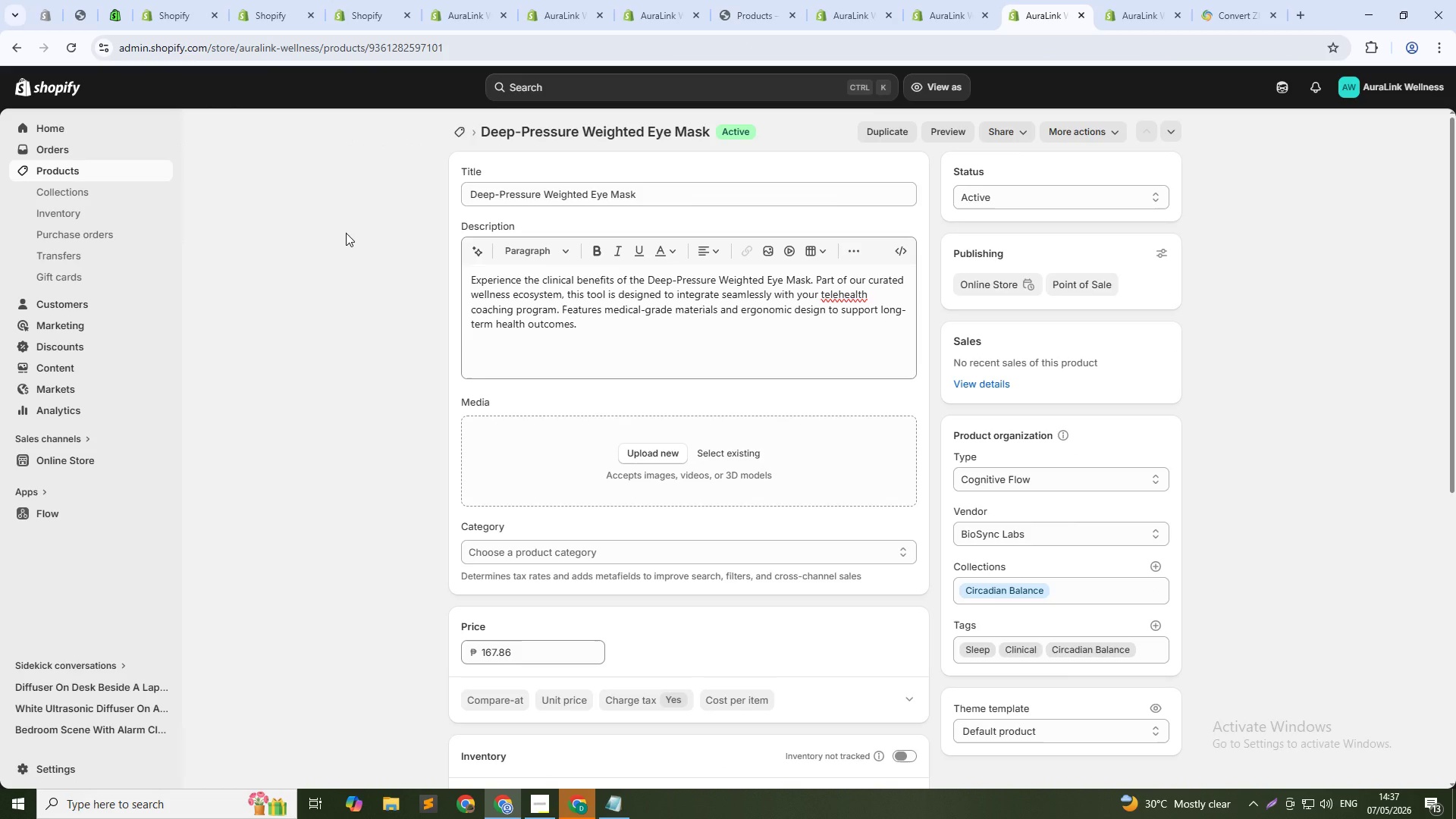 
wait(5.59)
 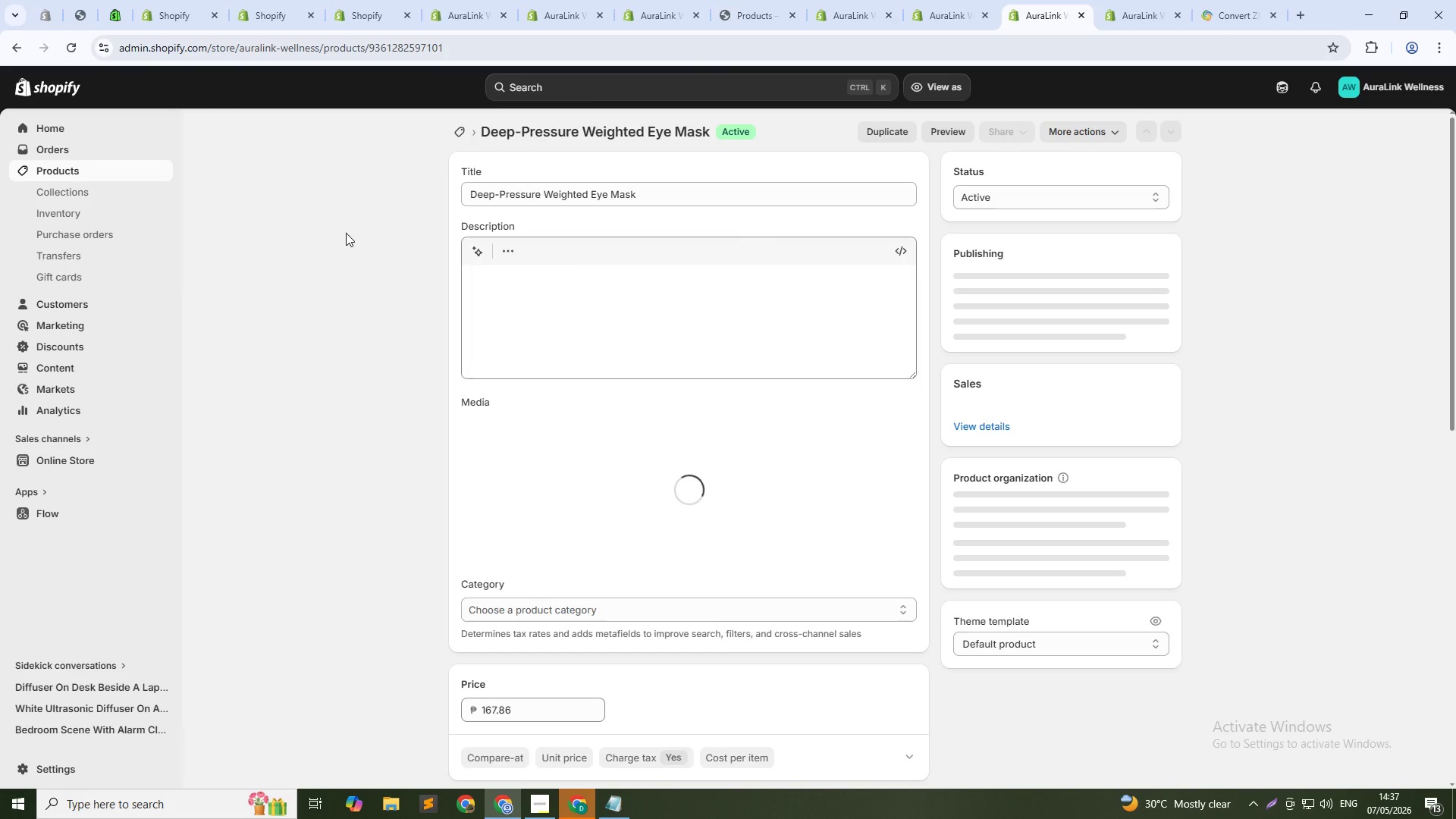 
left_click([639, 193])
 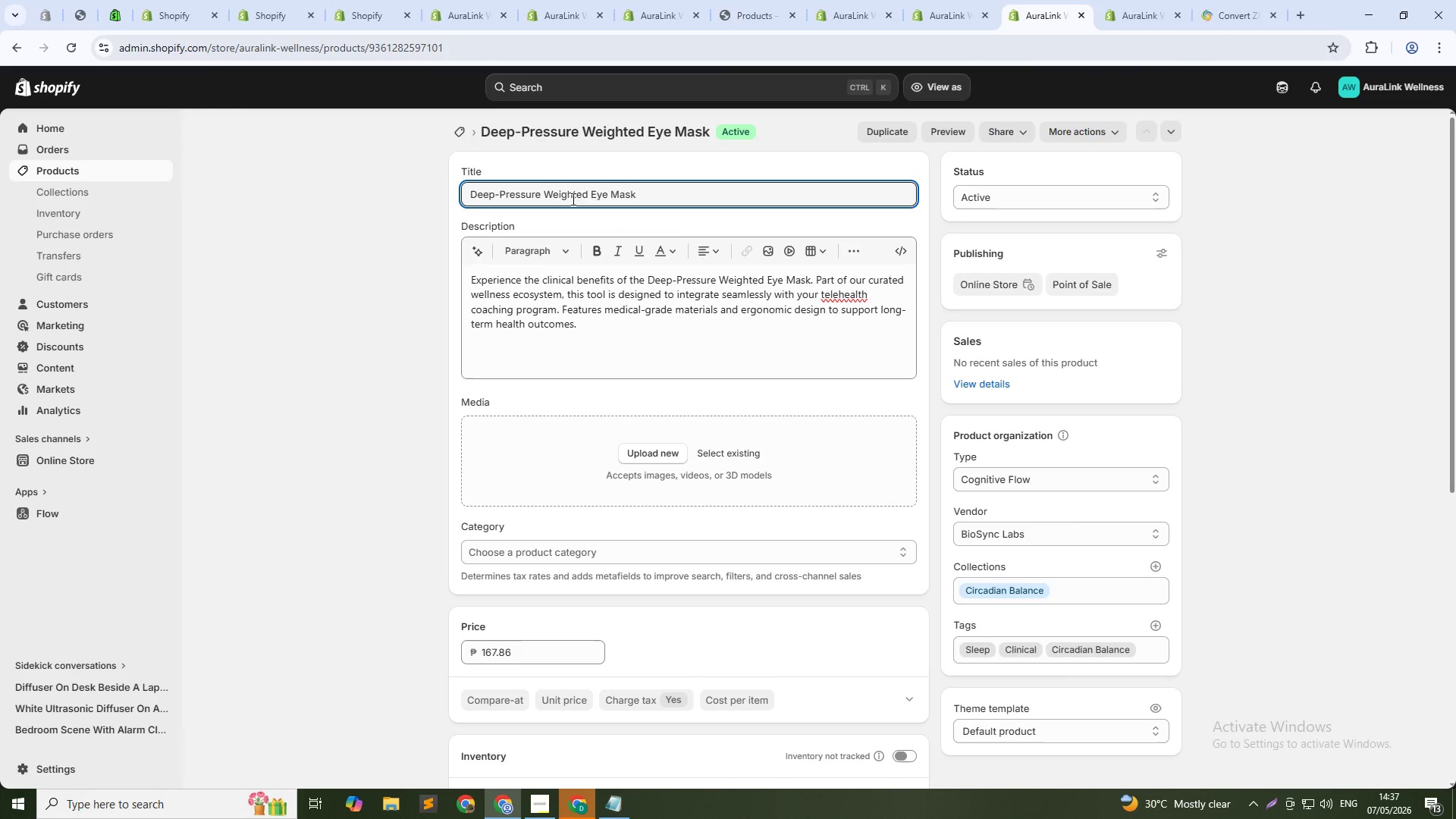 
double_click([564, 193])
 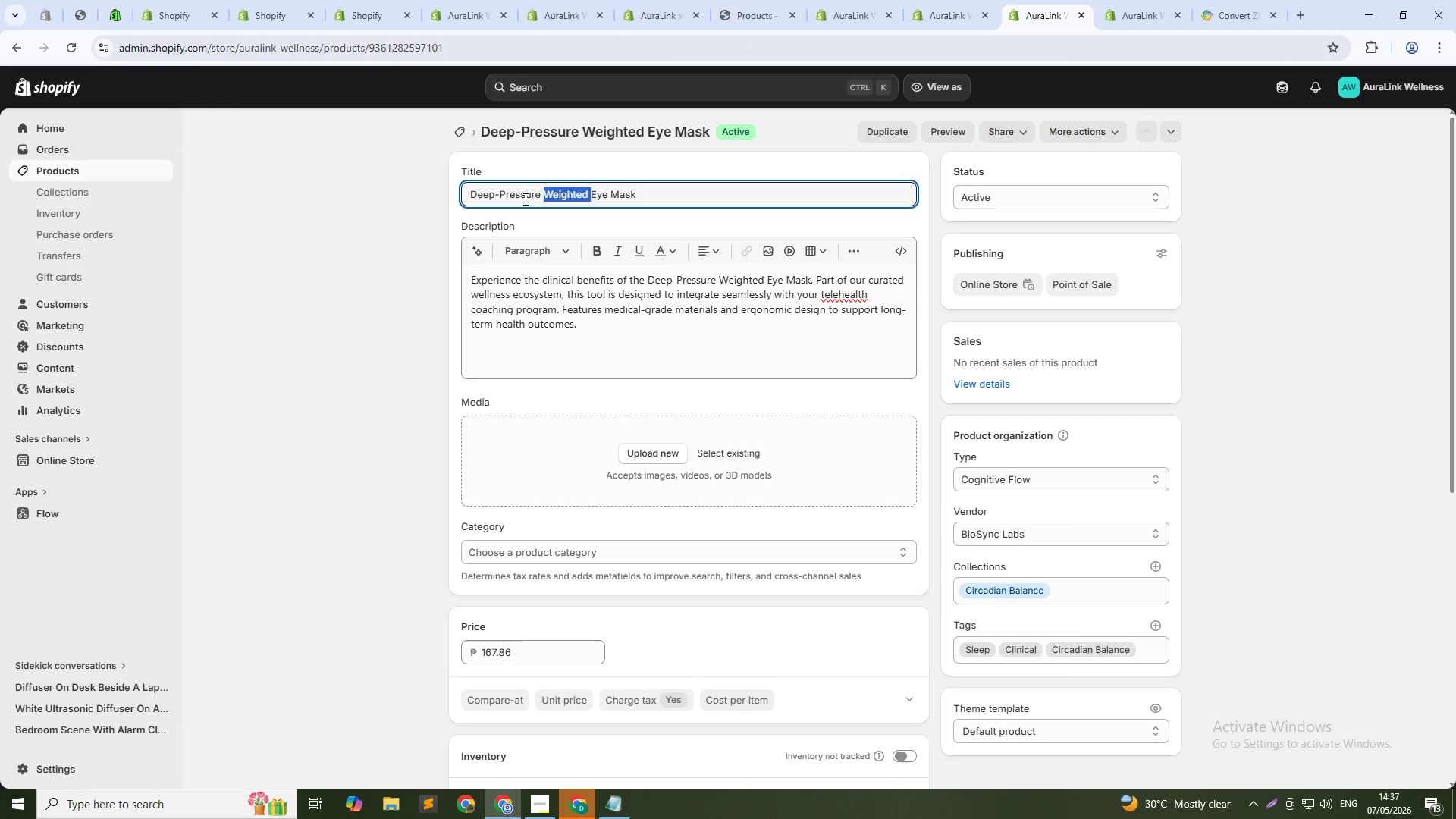 
left_click([518, 196])
 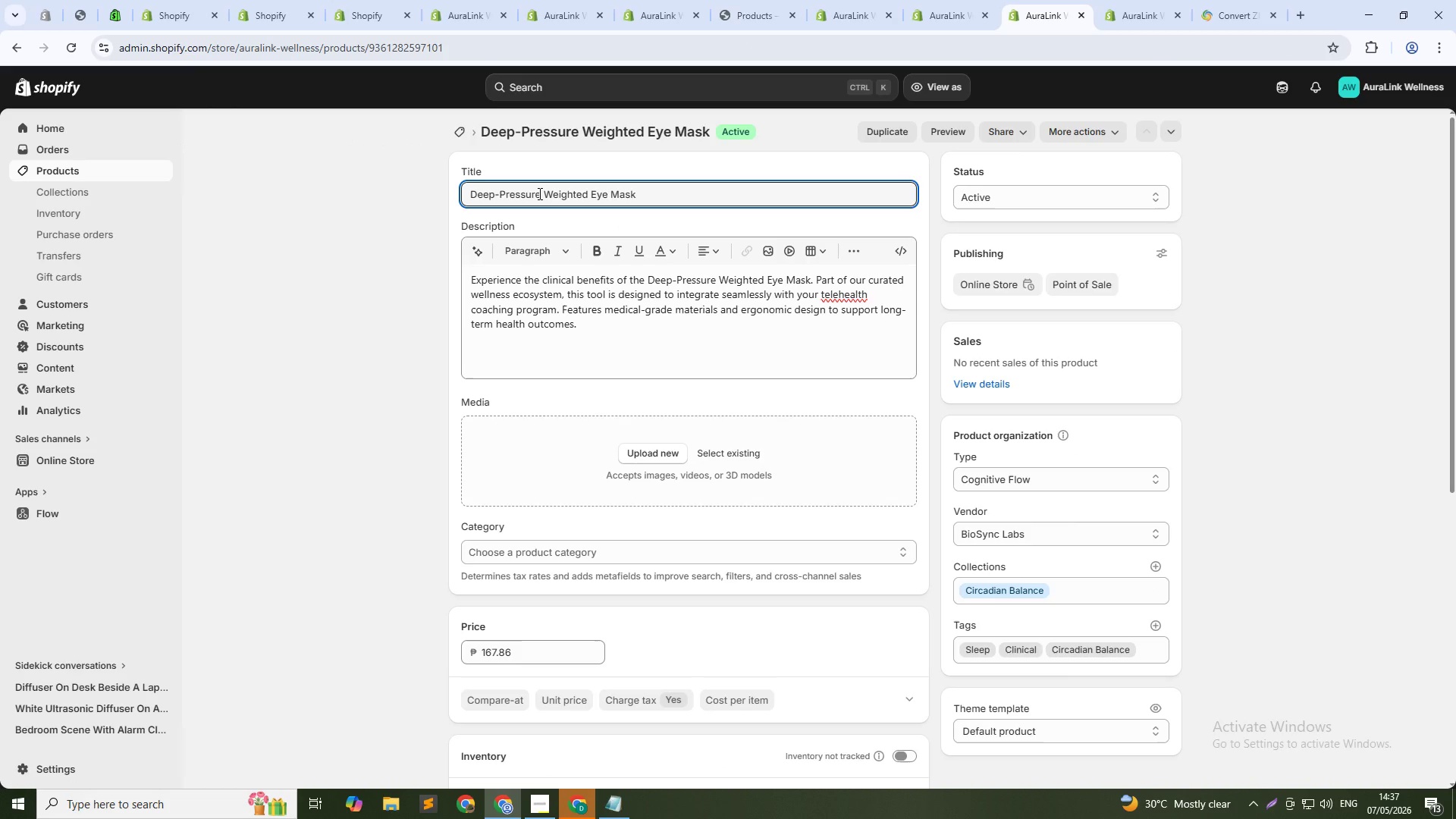 
left_click_drag(start_coordinate=[538, 193], to_coordinate=[427, 187])
 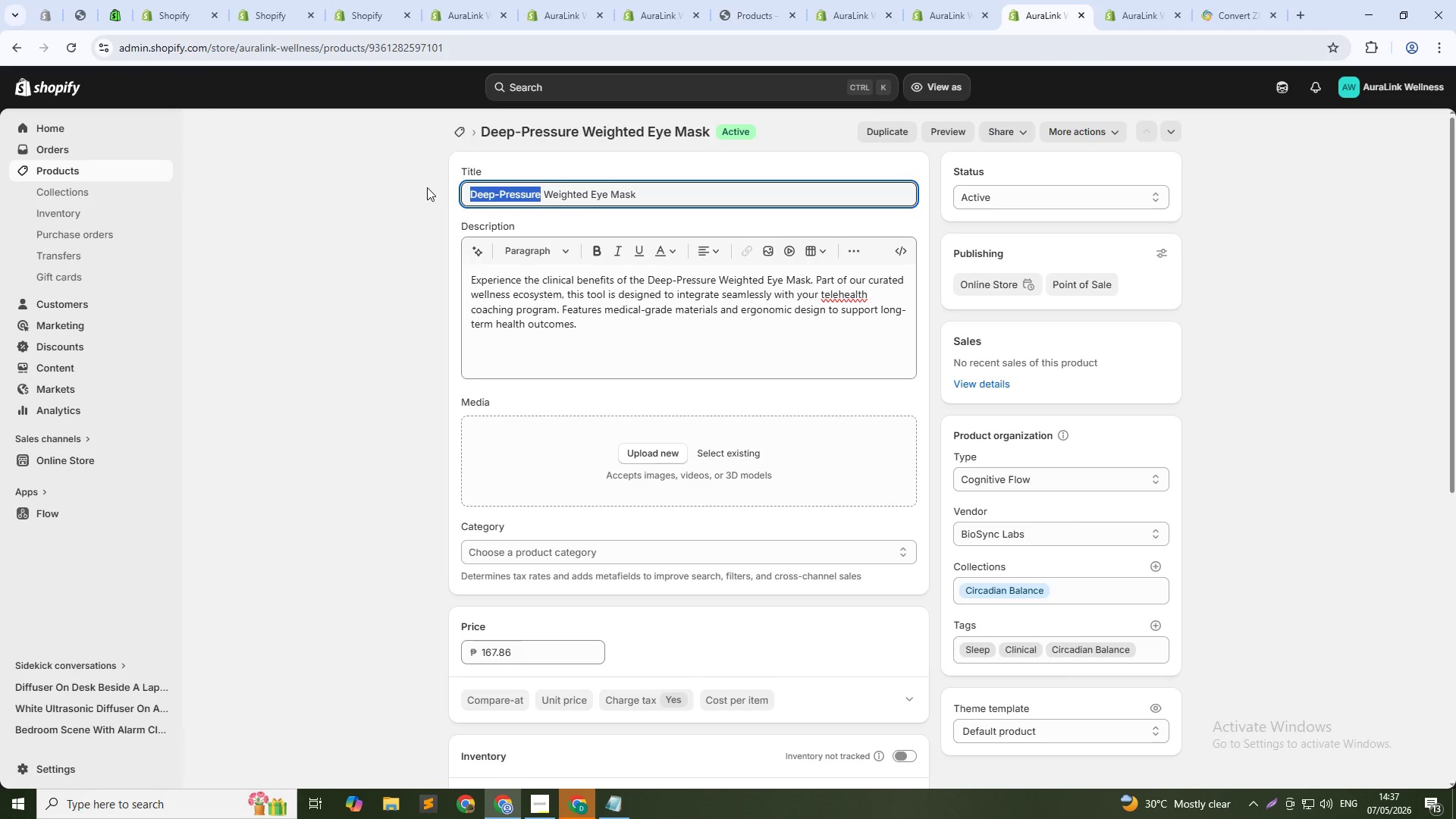 
key(Backspace)
 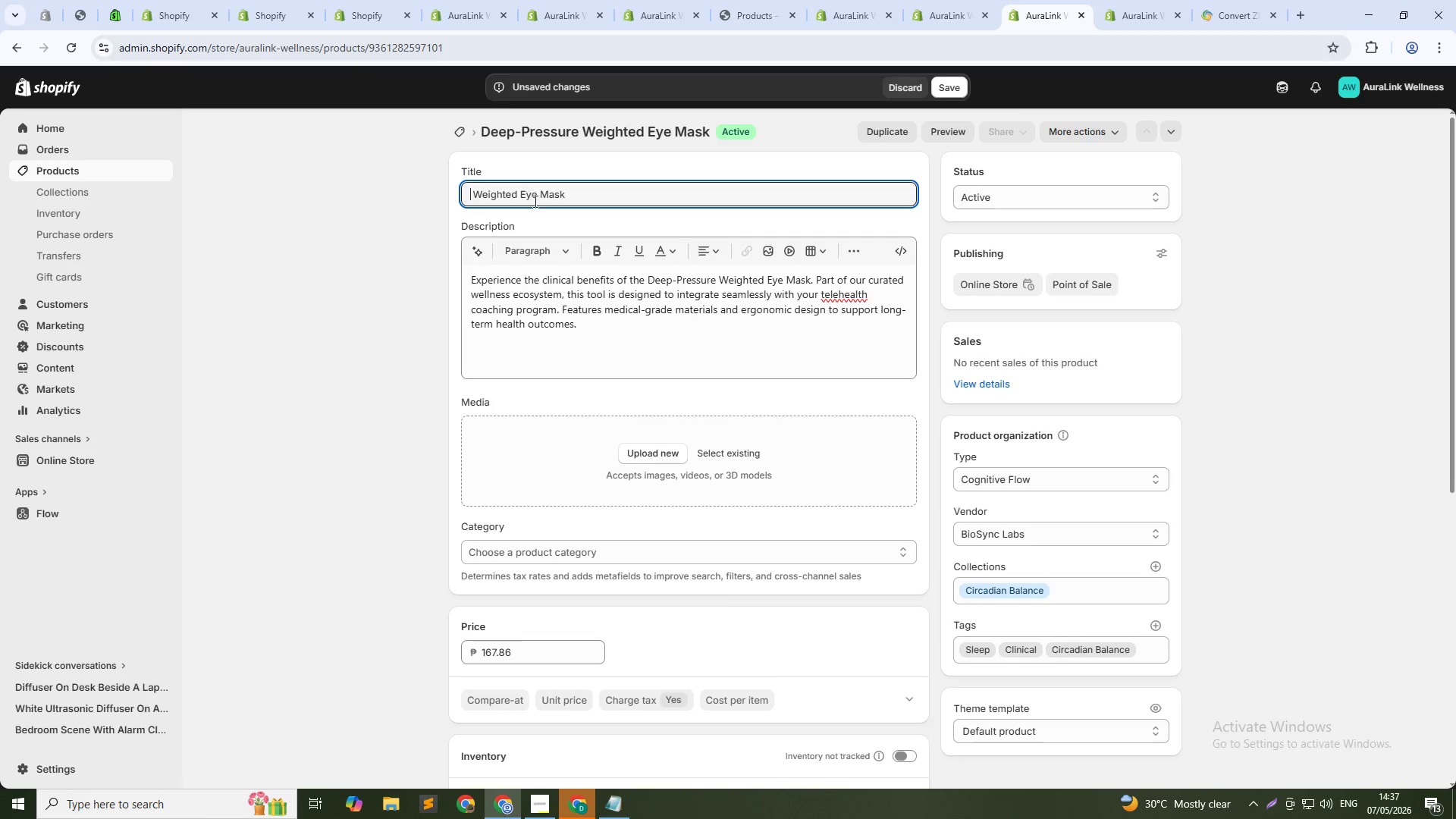 
left_click([575, 196])
 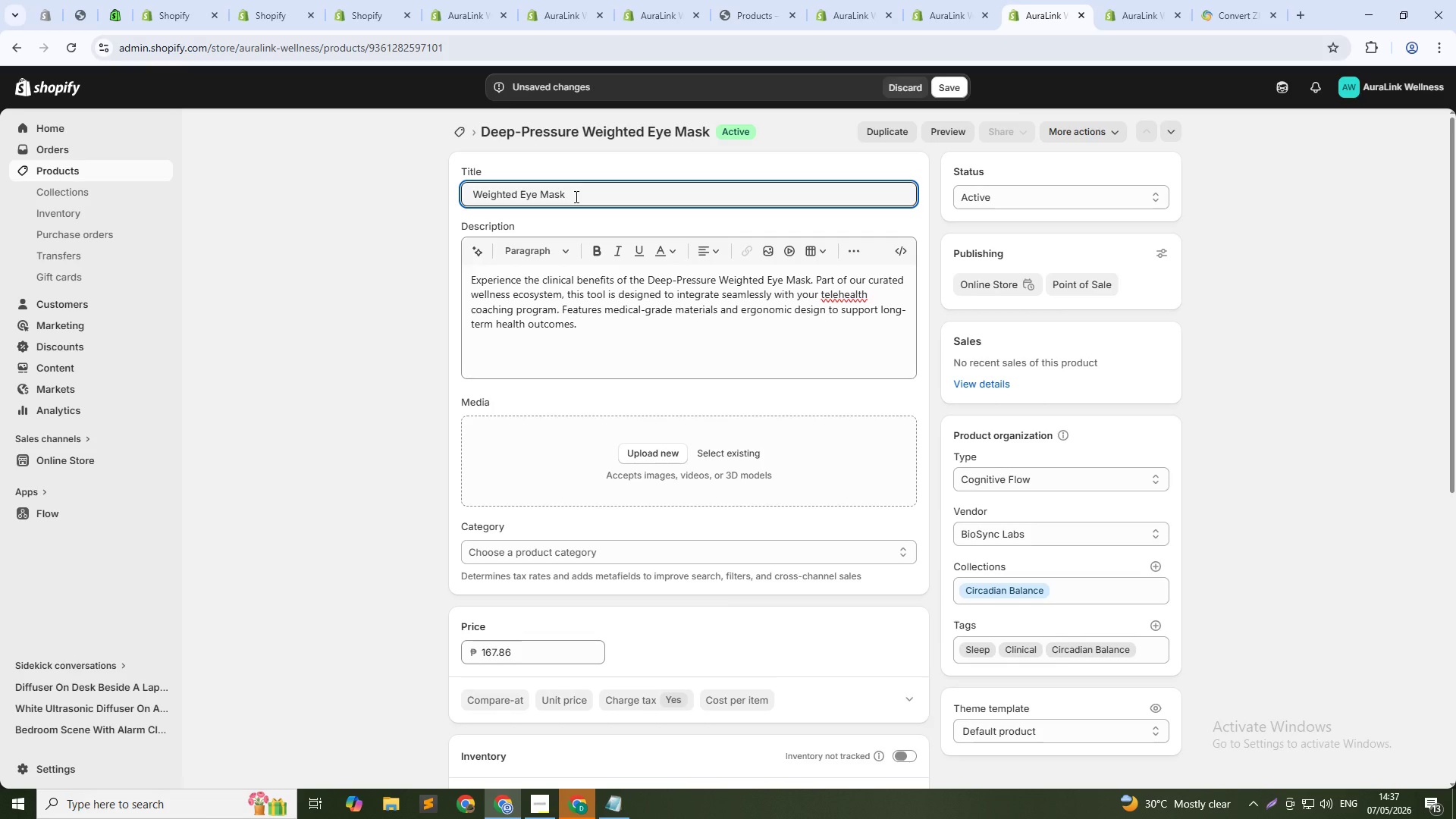 
type( -Clinical Sleep Support)
 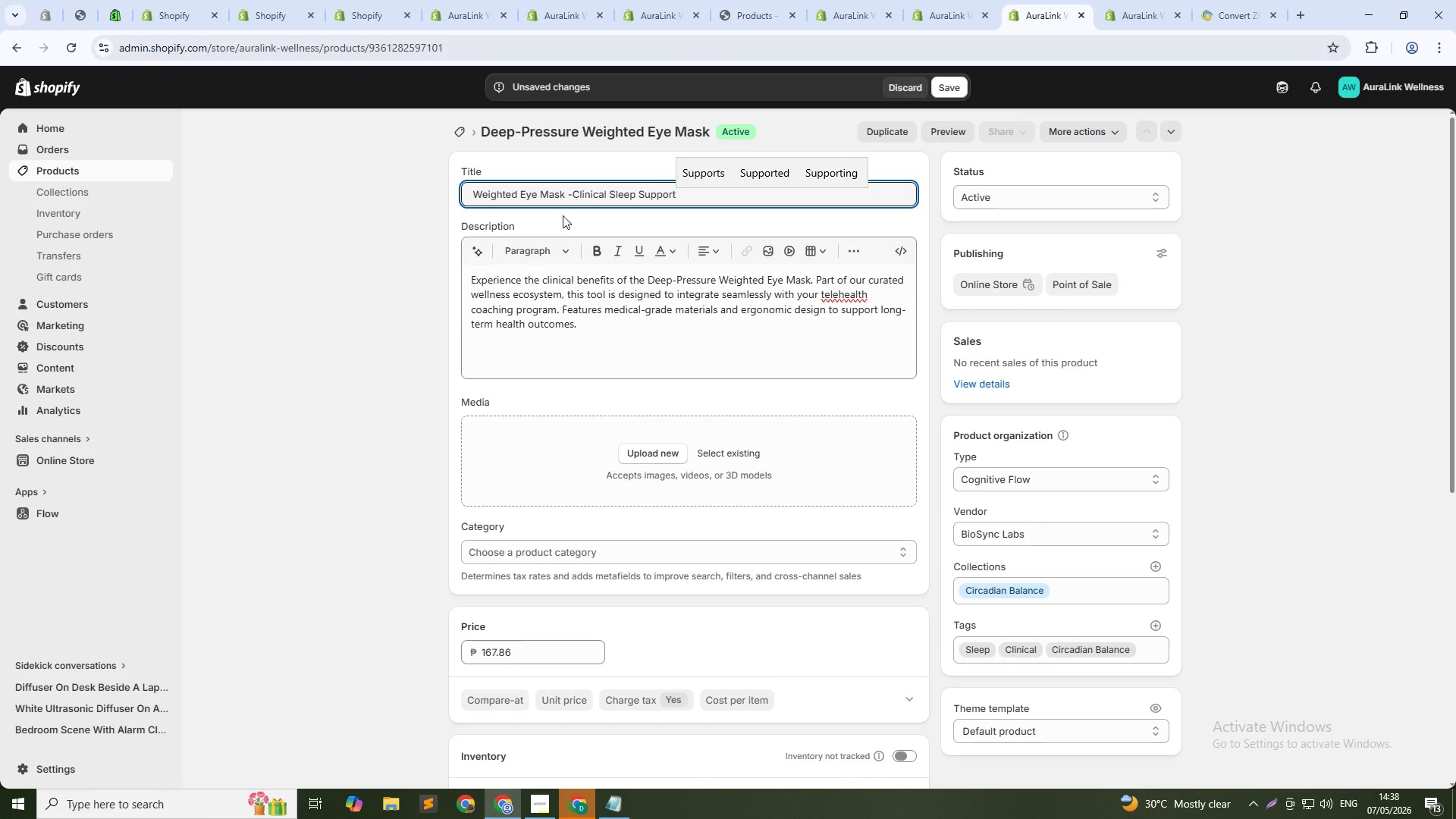 
hold_key(key=CapsLock, duration=0.33)
 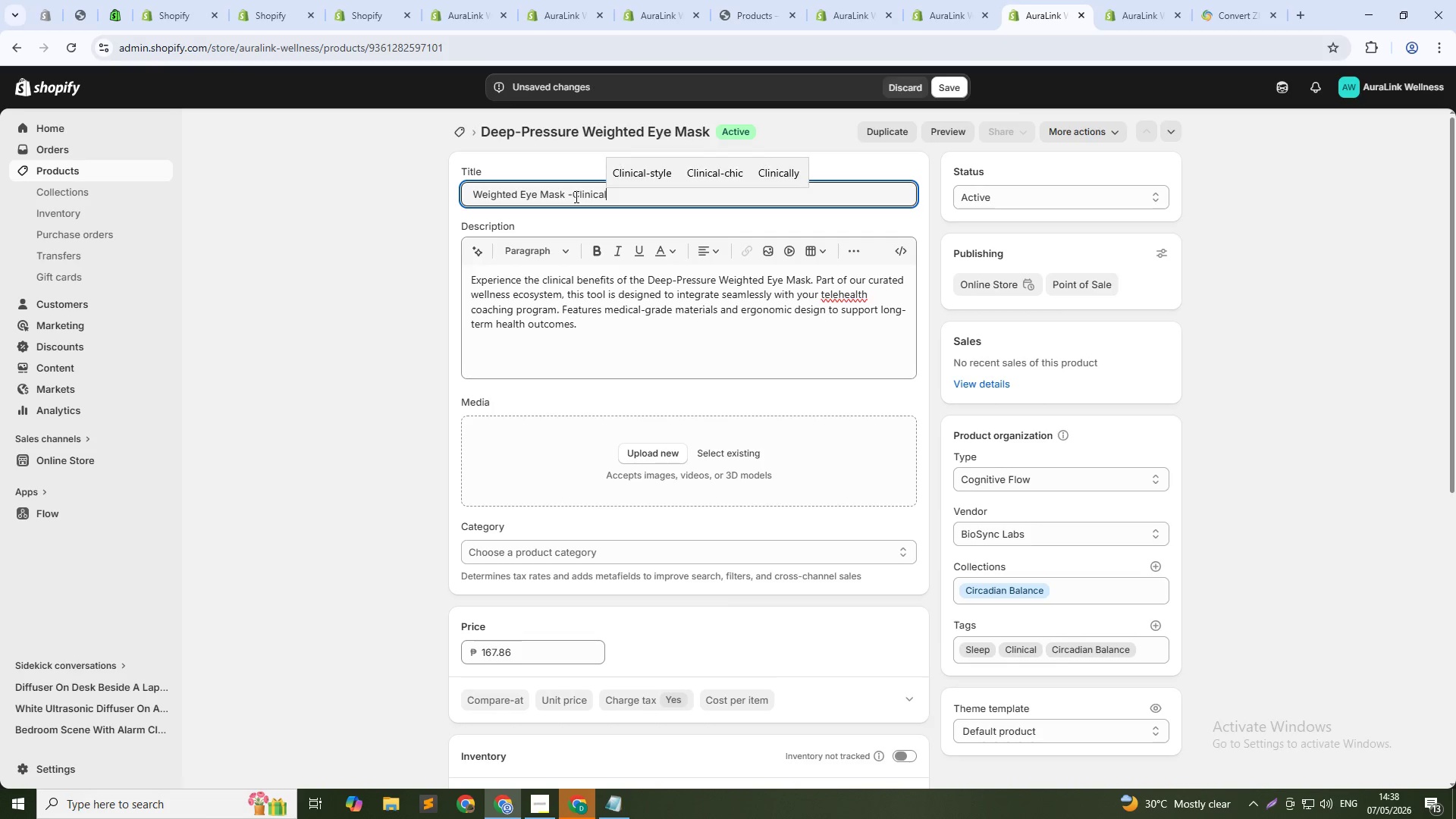 
left_click([544, 315])
 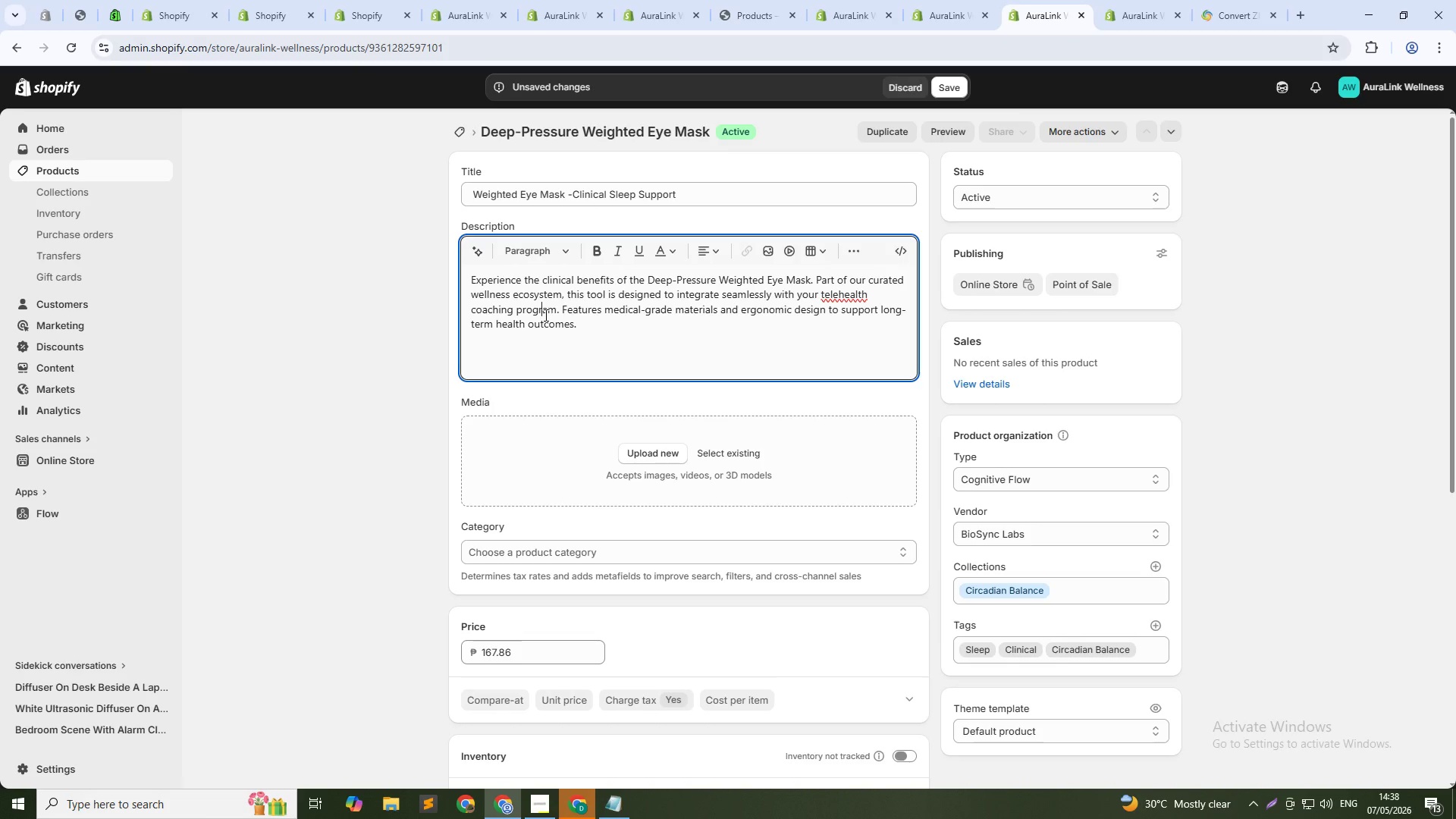 
key(Control+ControlLeft)
 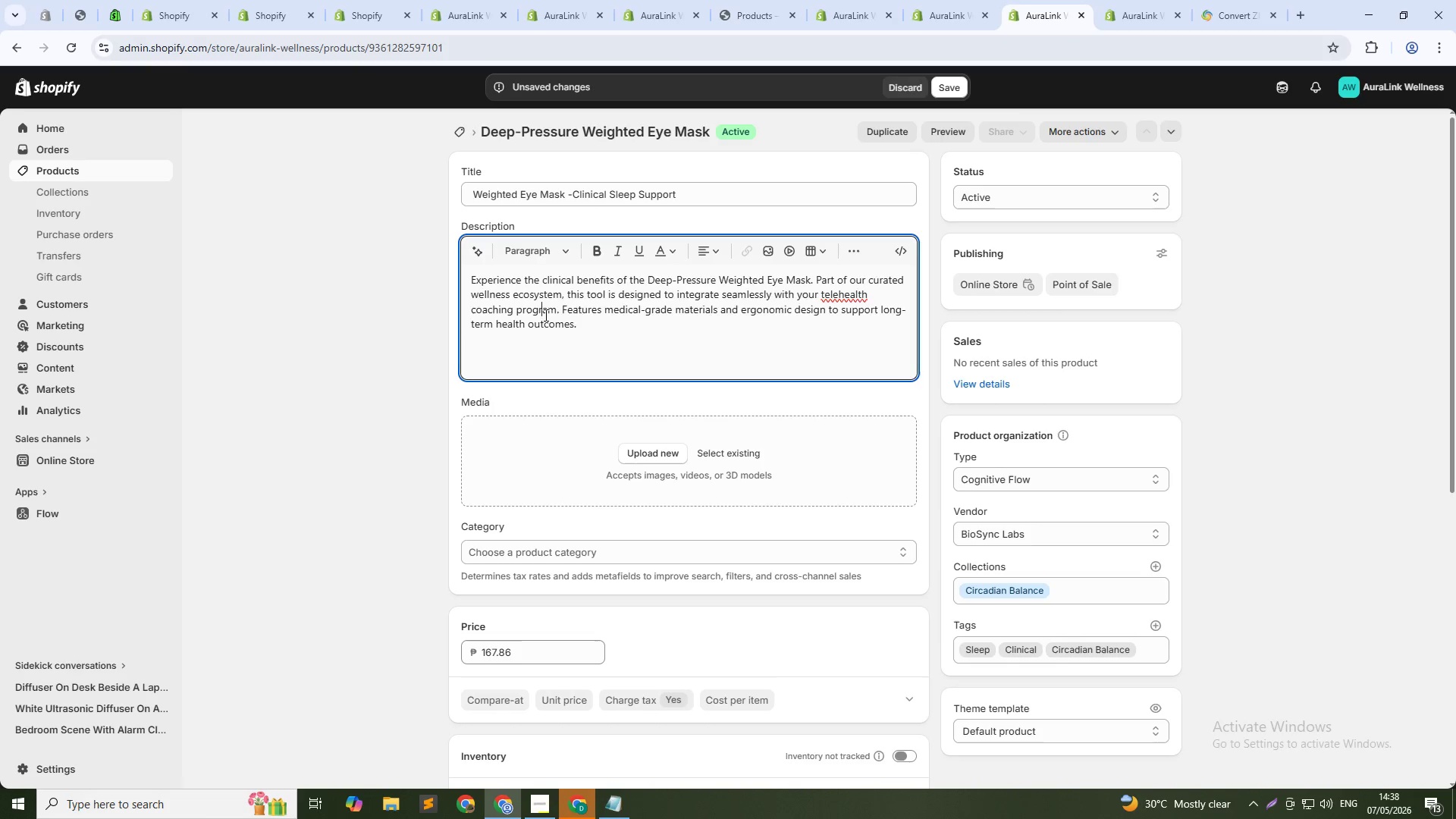 
key(Control+A)
 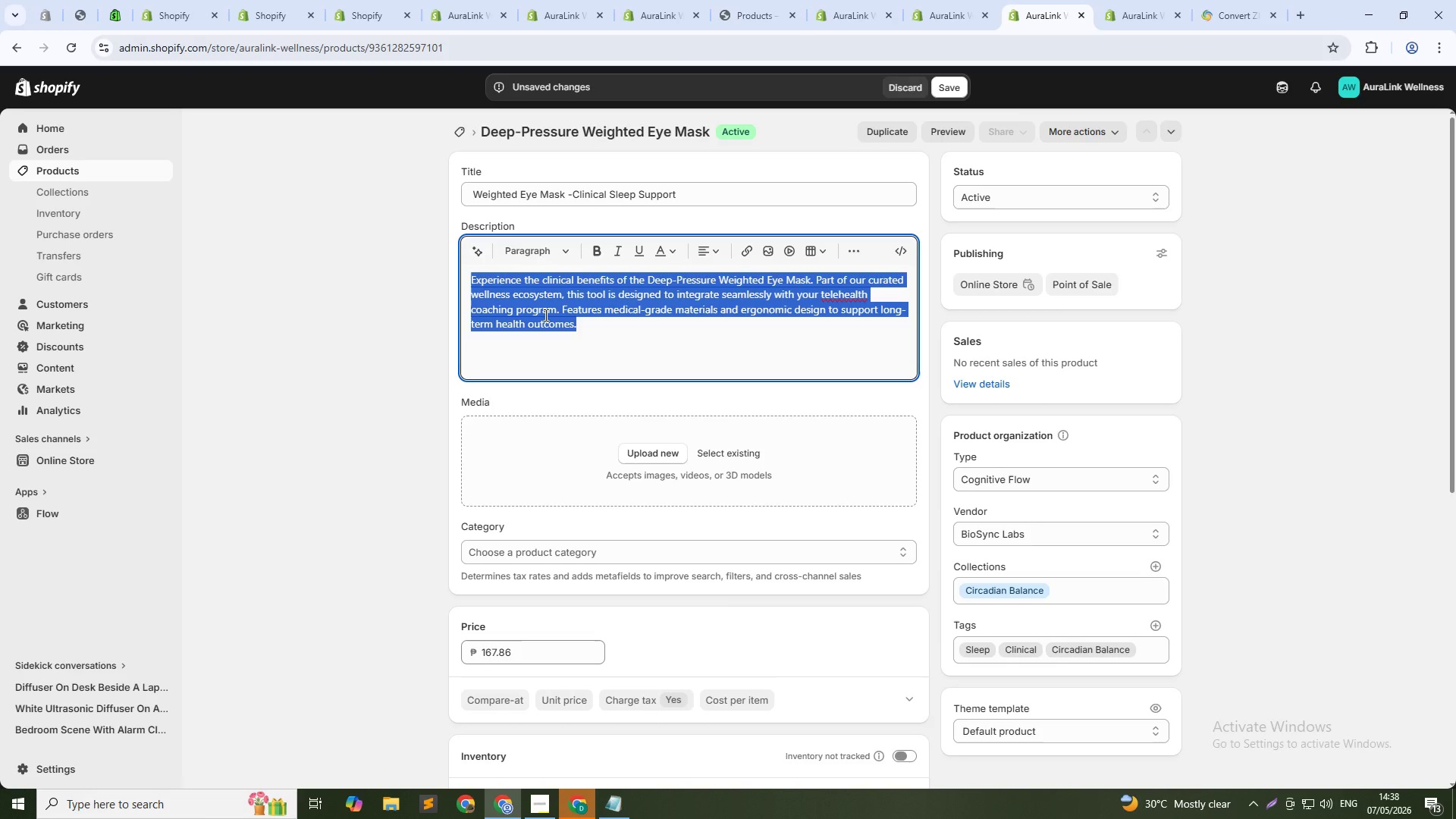 
type(tHIS WEIGHTED EYE MASK USES 0.7 iBS OF MICRO - BEADS TO GENTLY STIMULATE PRESSURE POINTS AROUND YOUR EYAE)
key(Backspace)
key(Backspace)
type(ES. iT HELPS LOWER CORTISOL LEVELS AND ENCOURAGES DEEPER e)
key(Backspace)
type(rem SLEEP. tHE SKI)
key(Backspace)
key(Backspace)
type(ILK Wear it duri)
key(Backspace)
type(ing meditation, yoga nidra, or as part of your evening Circadian Balance routine.)
 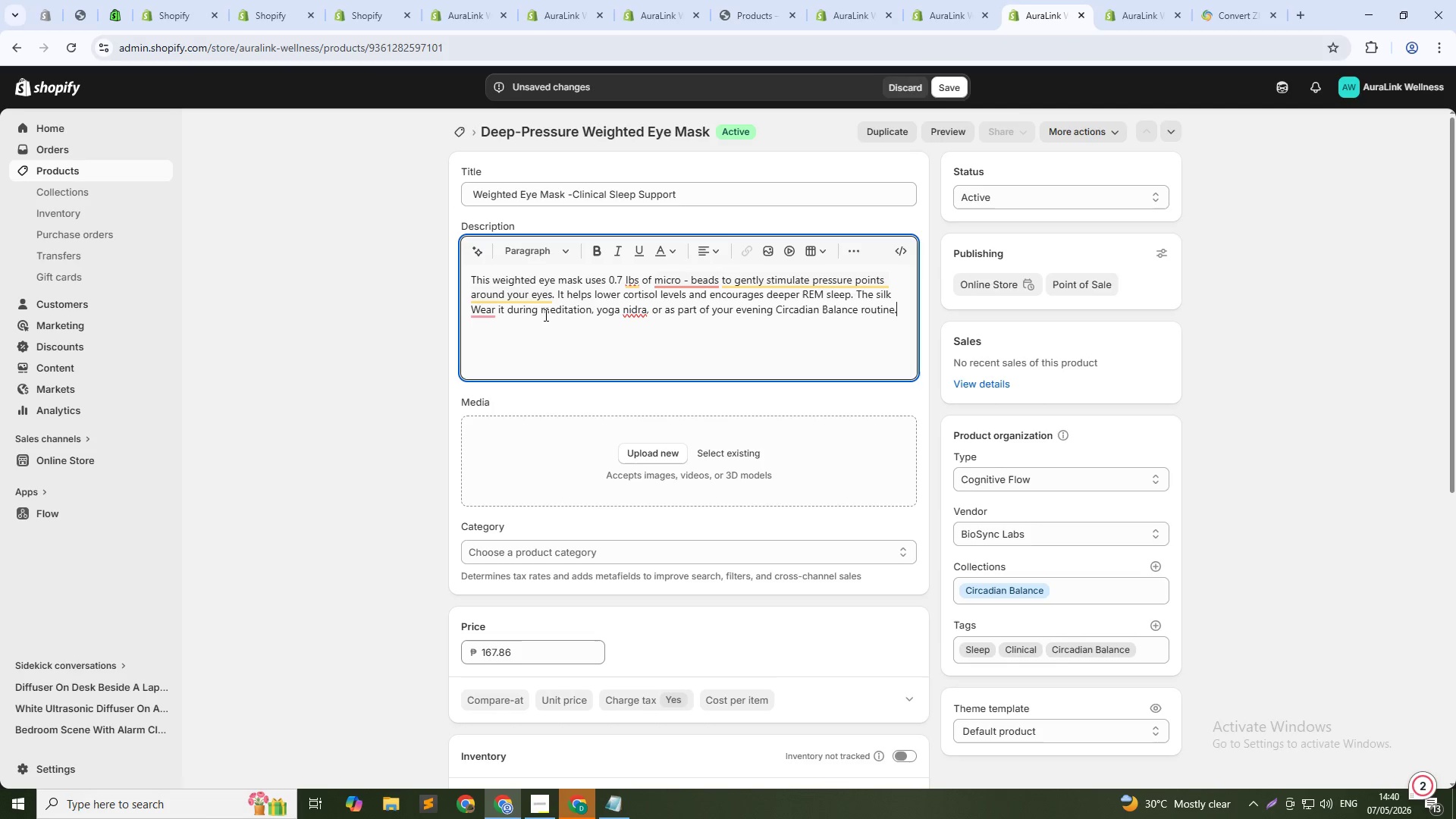 
hold_key(key=CapsLock, duration=0.31)
 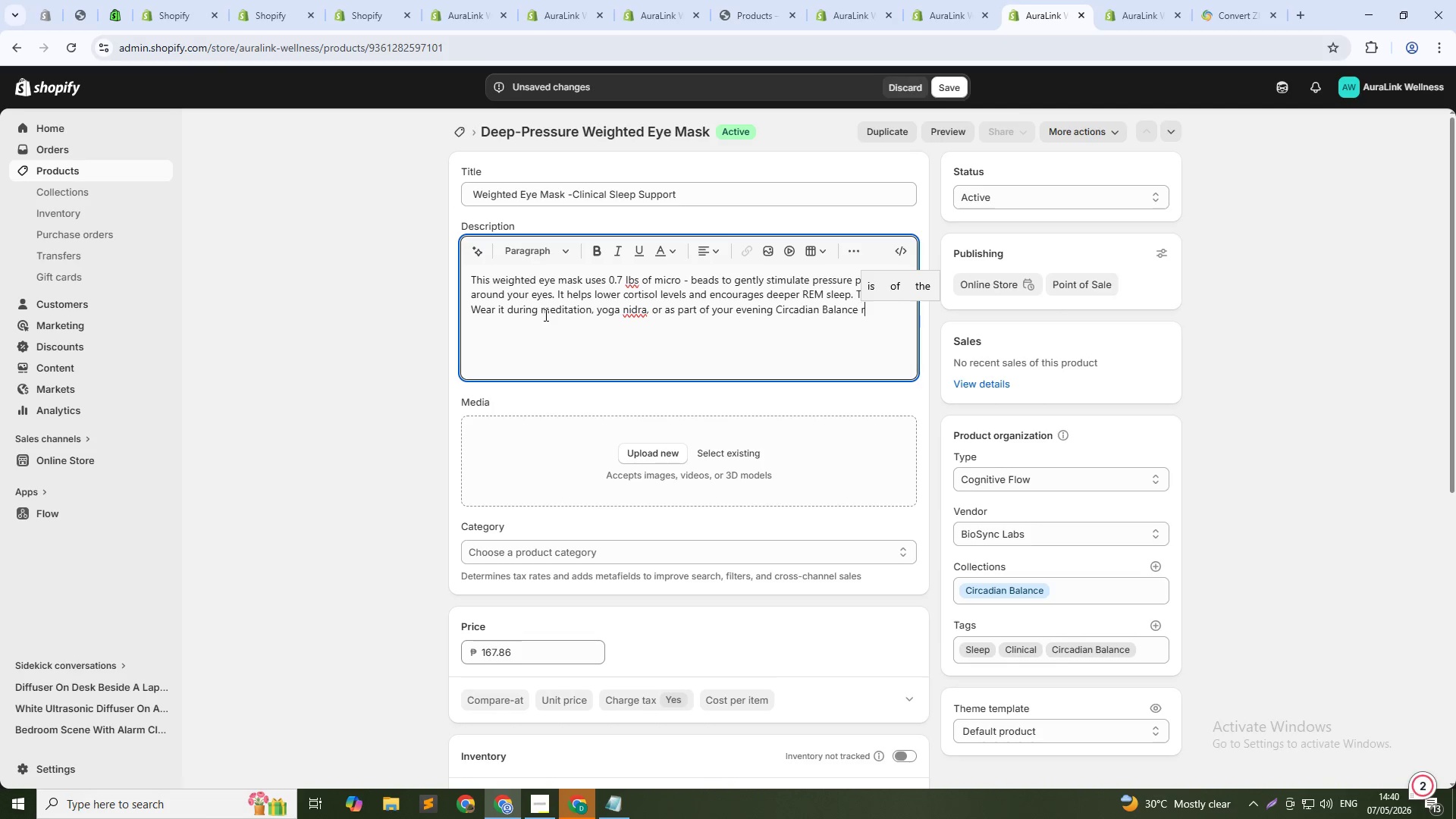 
mouse_move([694, 298])
 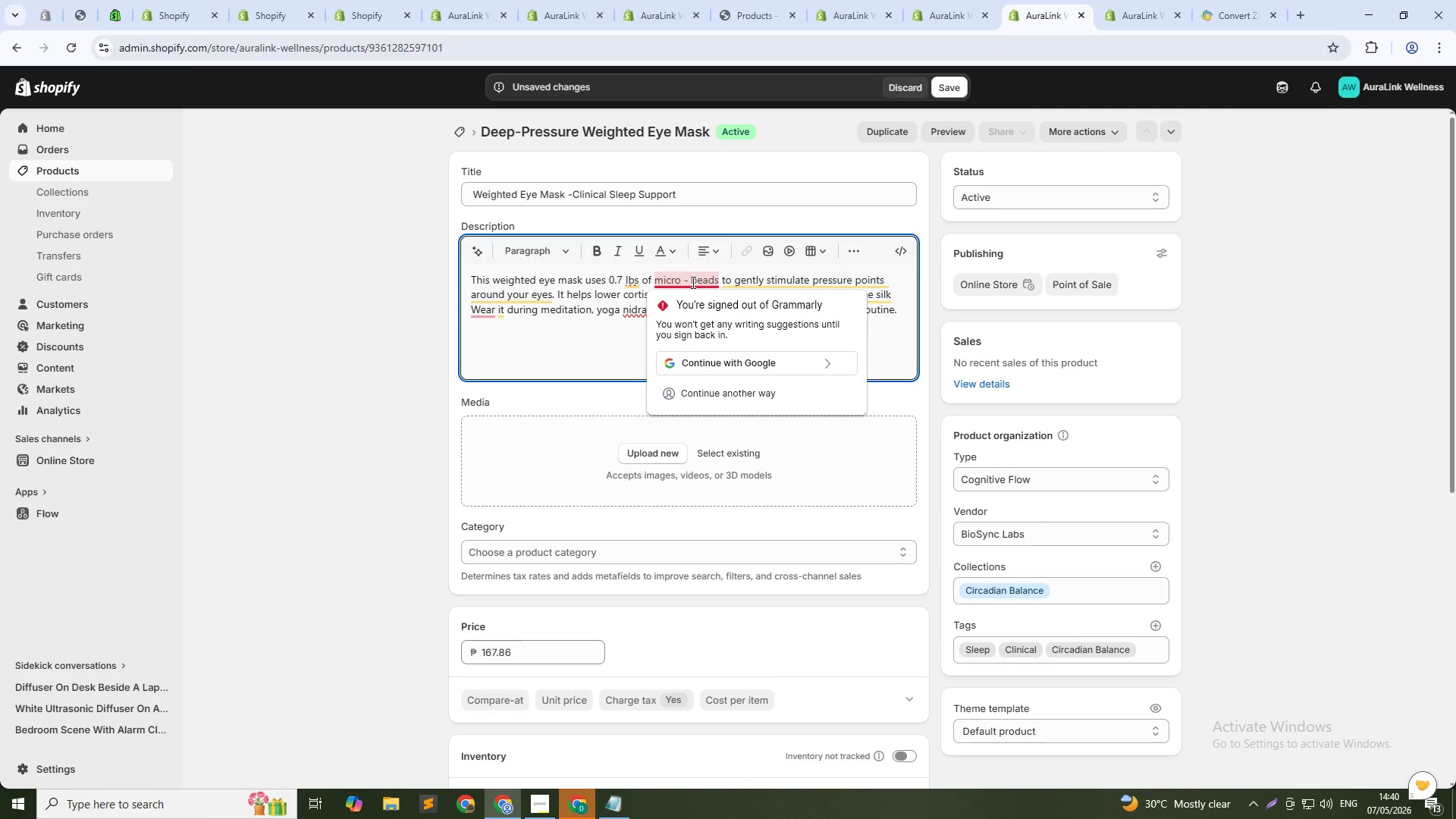 
left_click([692, 282])
 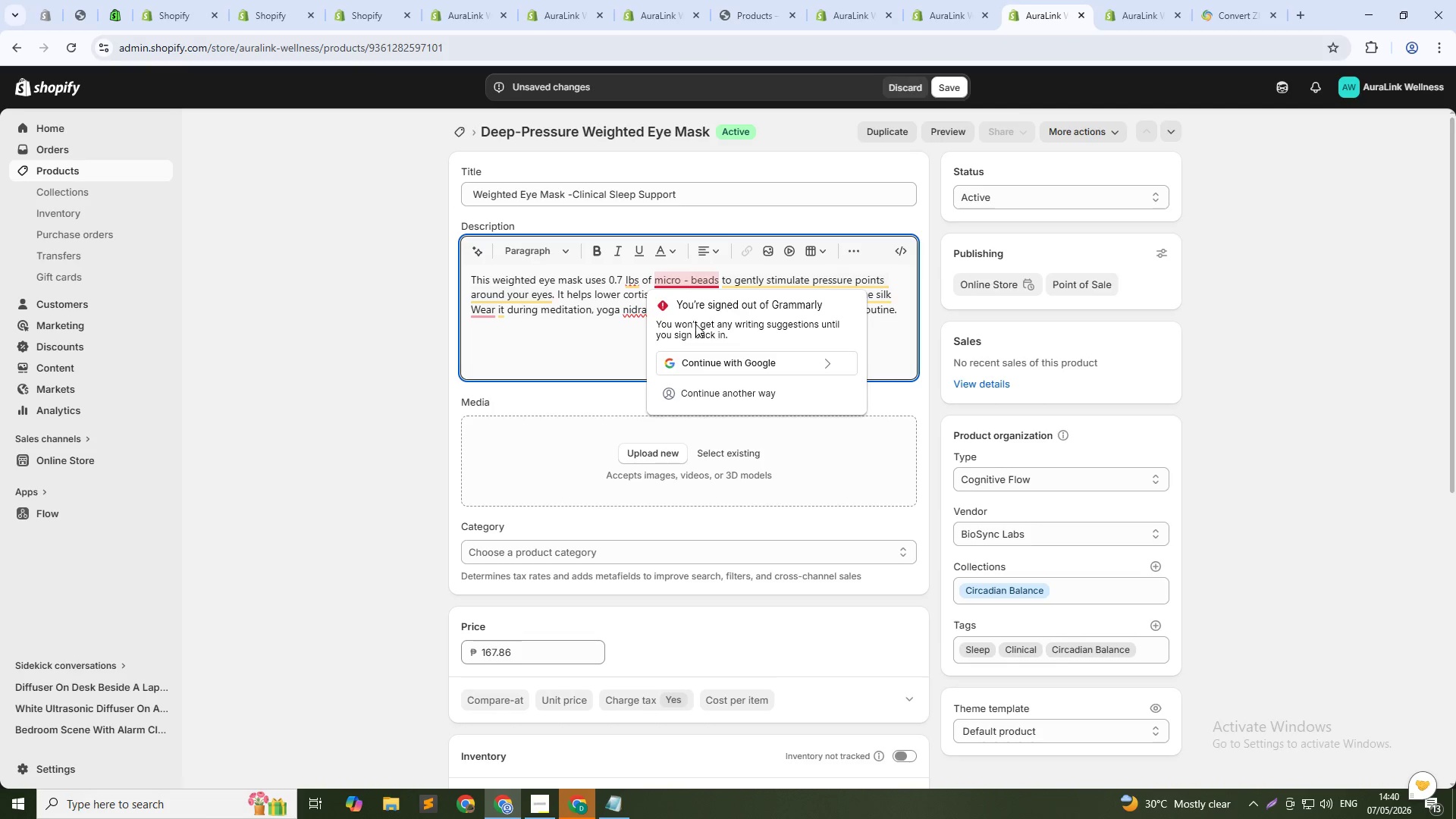 
key(Backspace)
 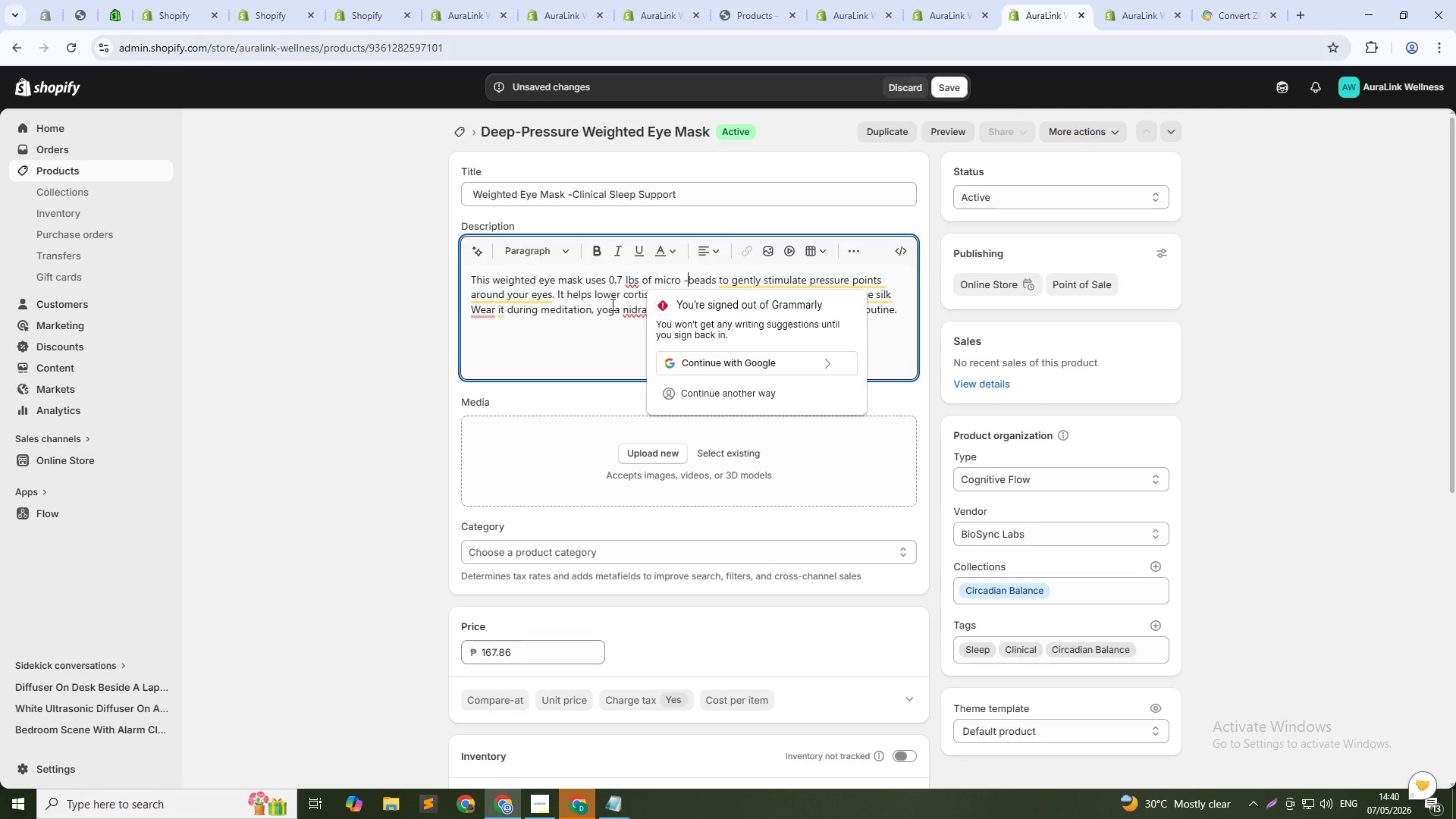 
left_click([613, 303])
 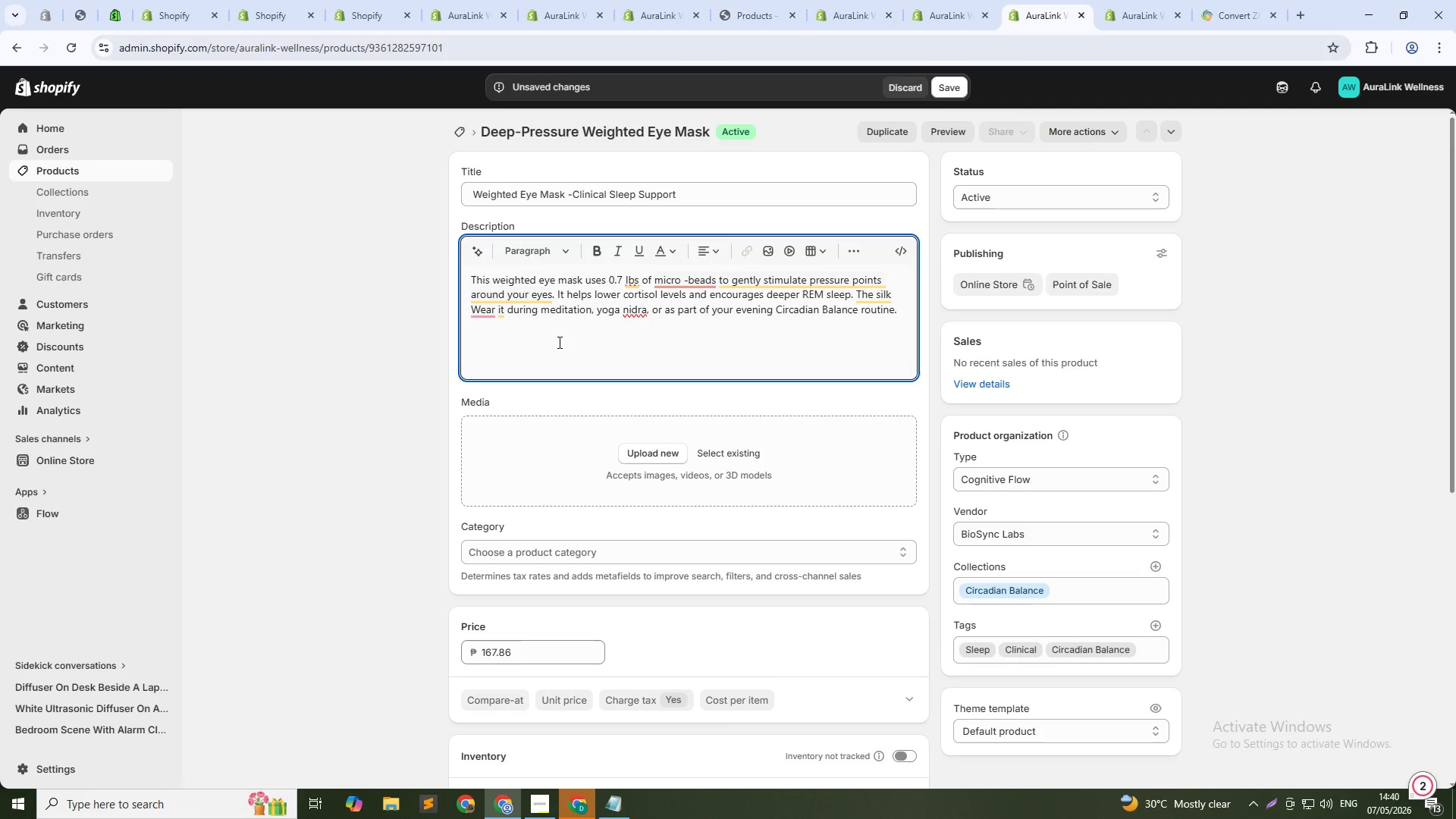 
wait(8.98)
 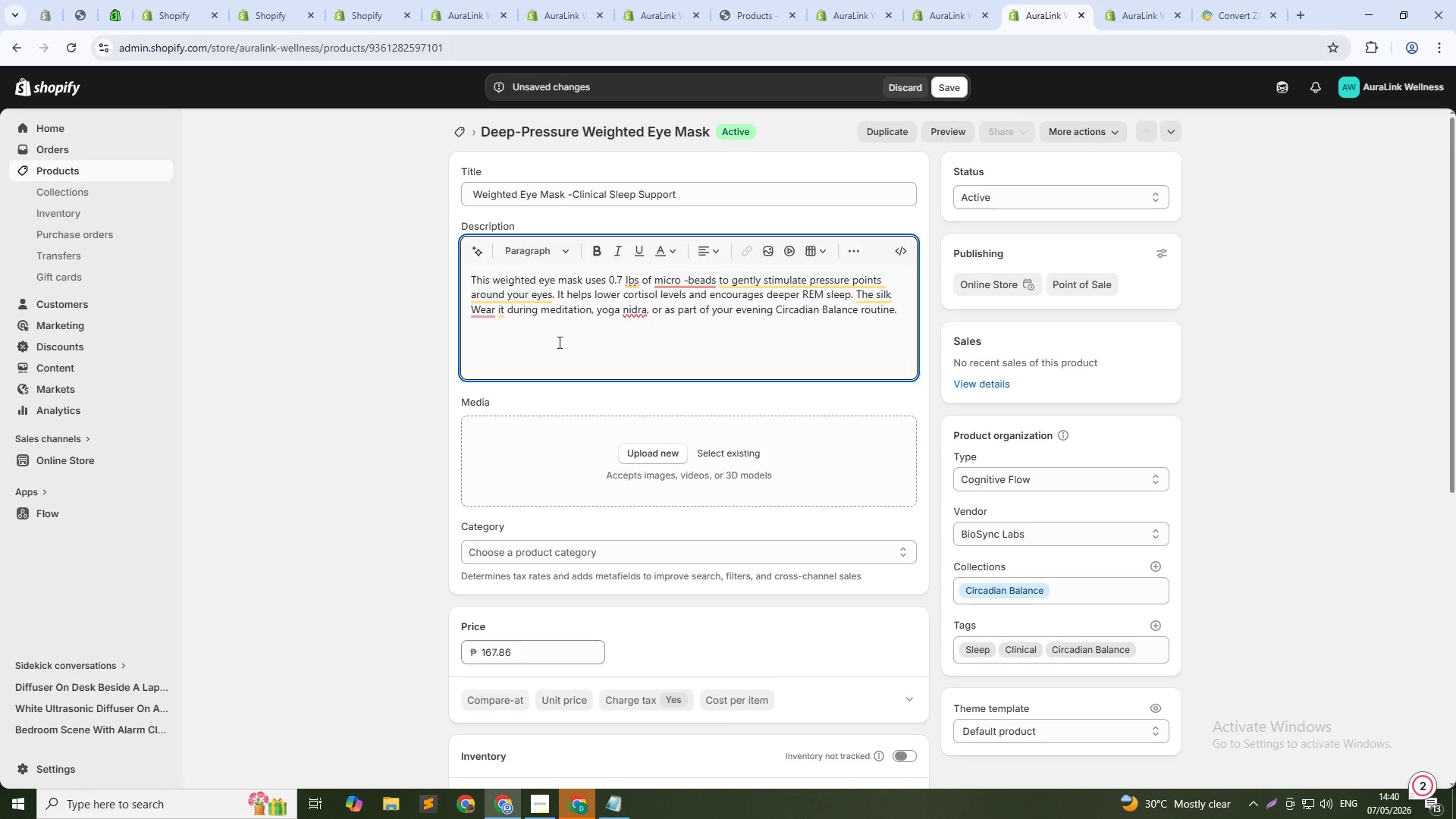 
scroll: coordinate [742, 338], scroll_direction: down, amount: 12.0
 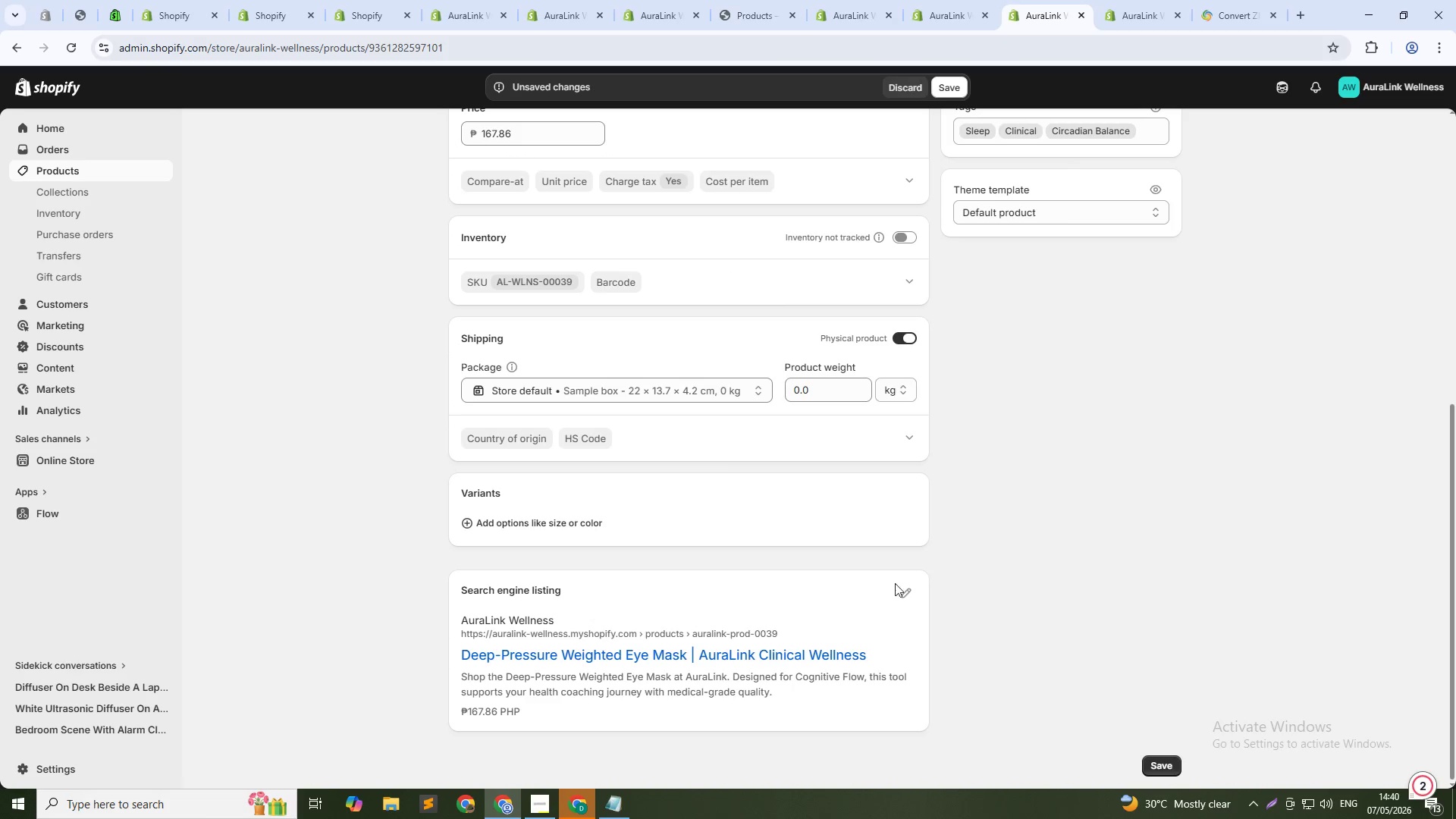 
left_click([901, 585])
 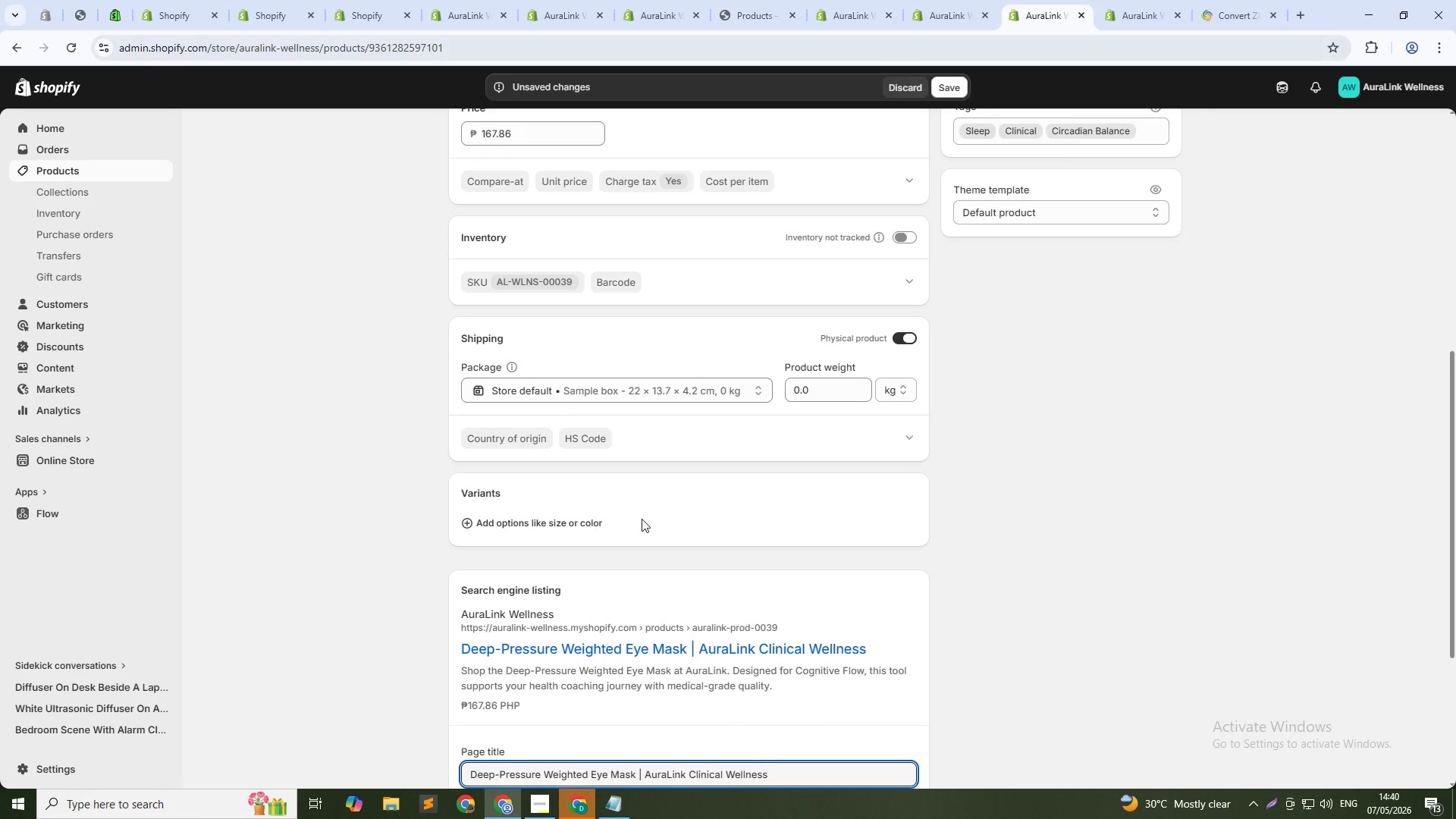 
scroll: coordinate [642, 519], scroll_direction: down, amount: 5.0
 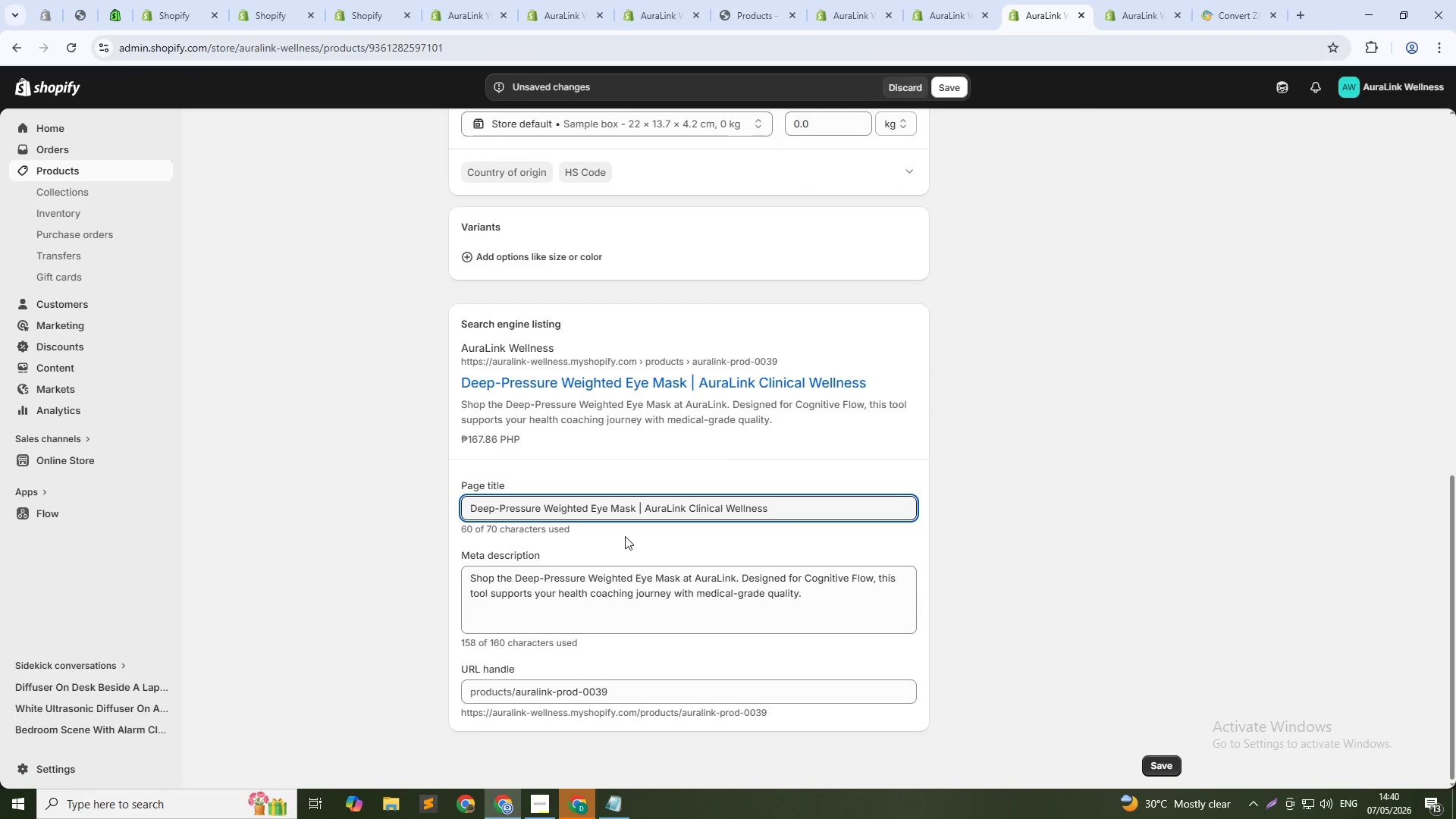 
left_click_drag(start_coordinate=[639, 503], to_coordinate=[833, 504])
 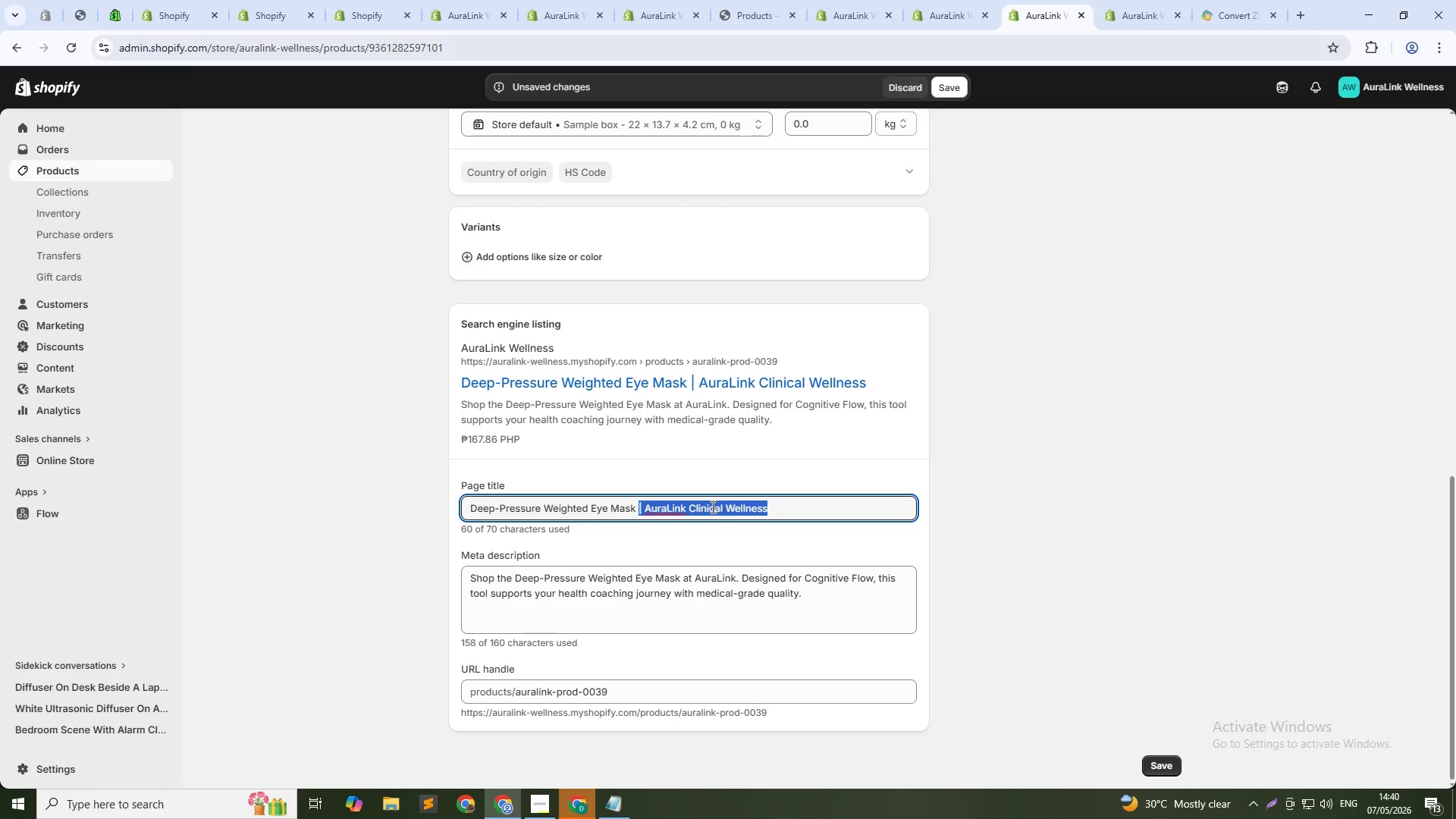 
double_click([711, 507])
 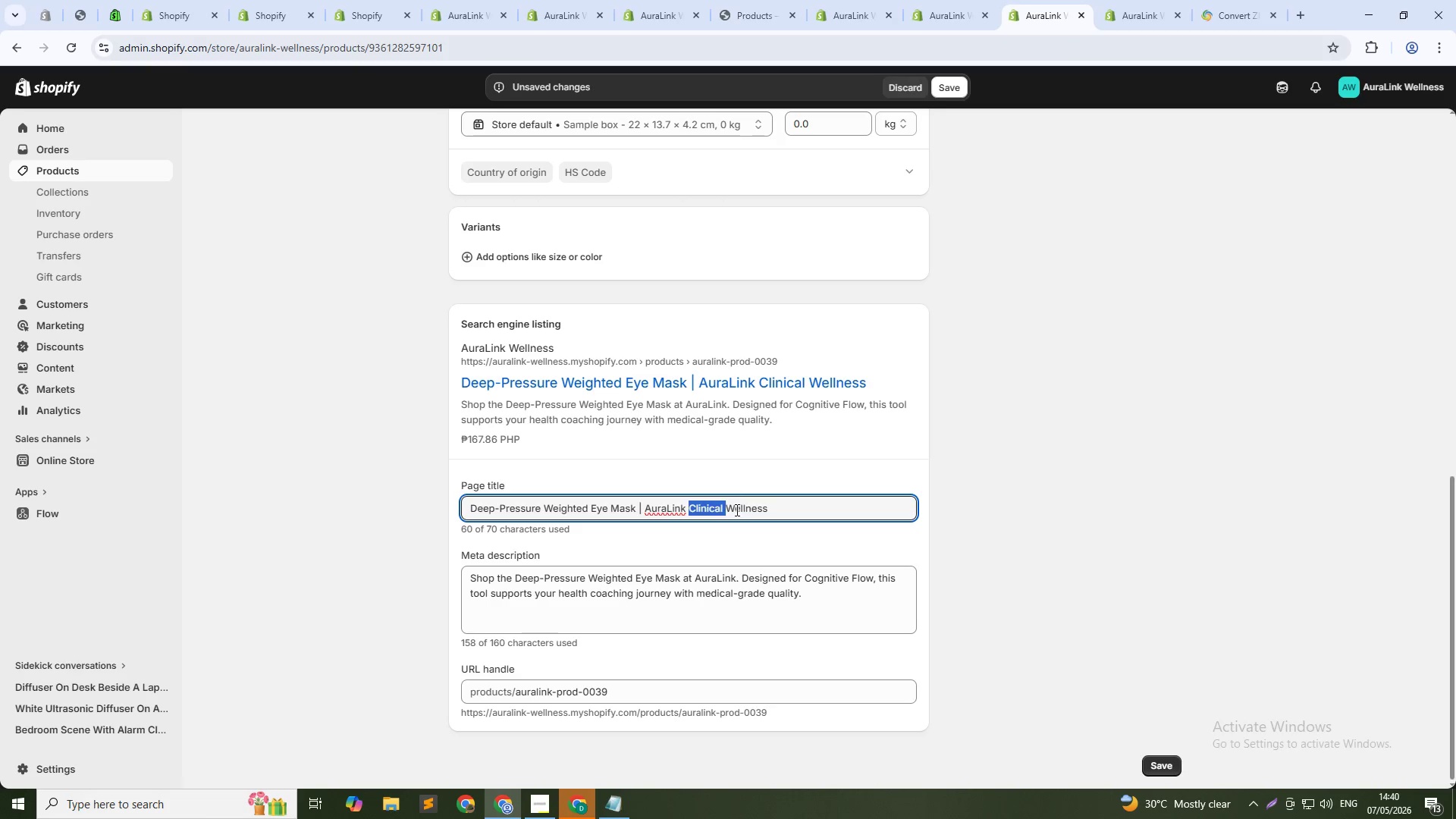 
double_click([734, 510])
 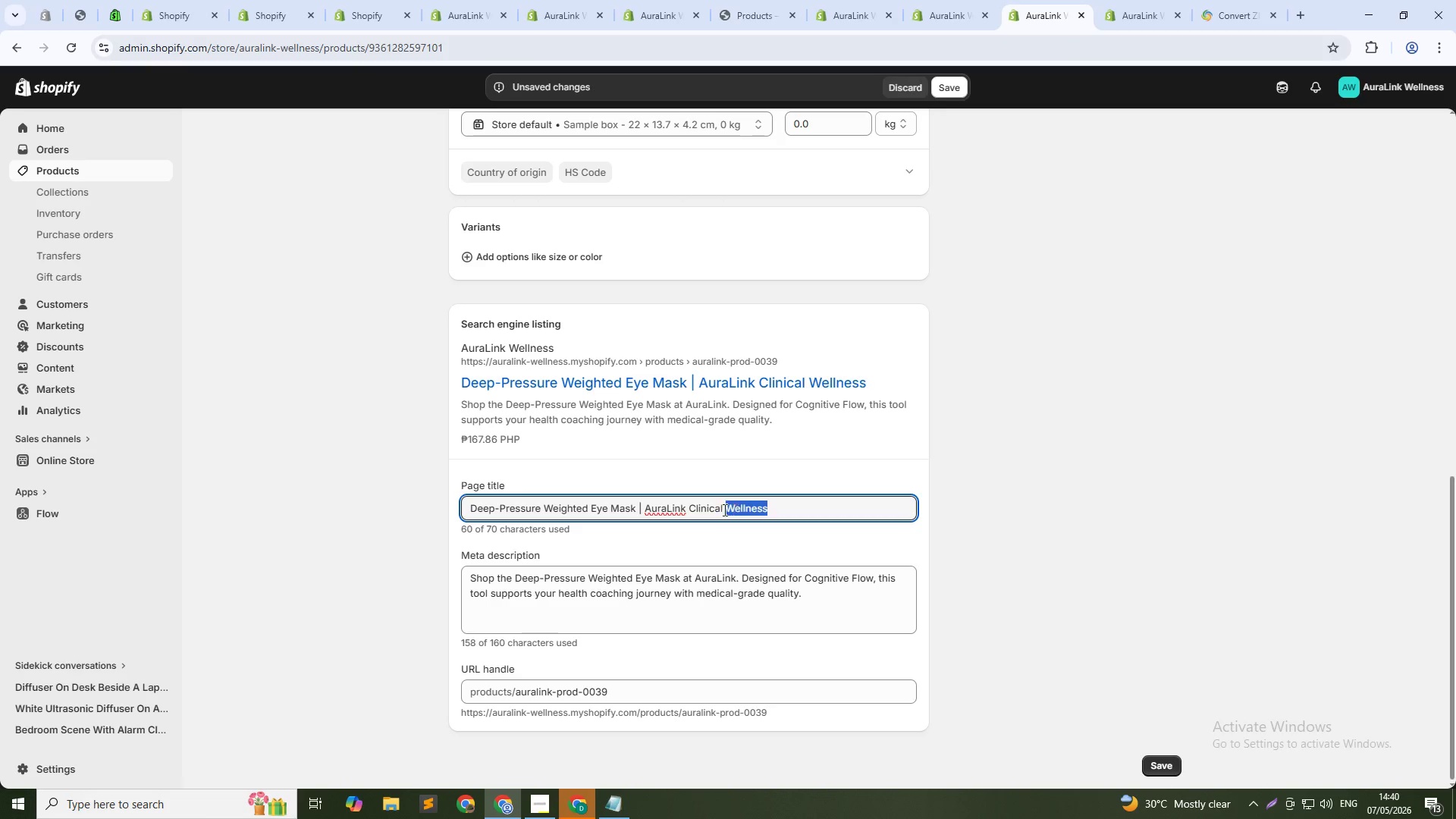 
key(Backspace)
 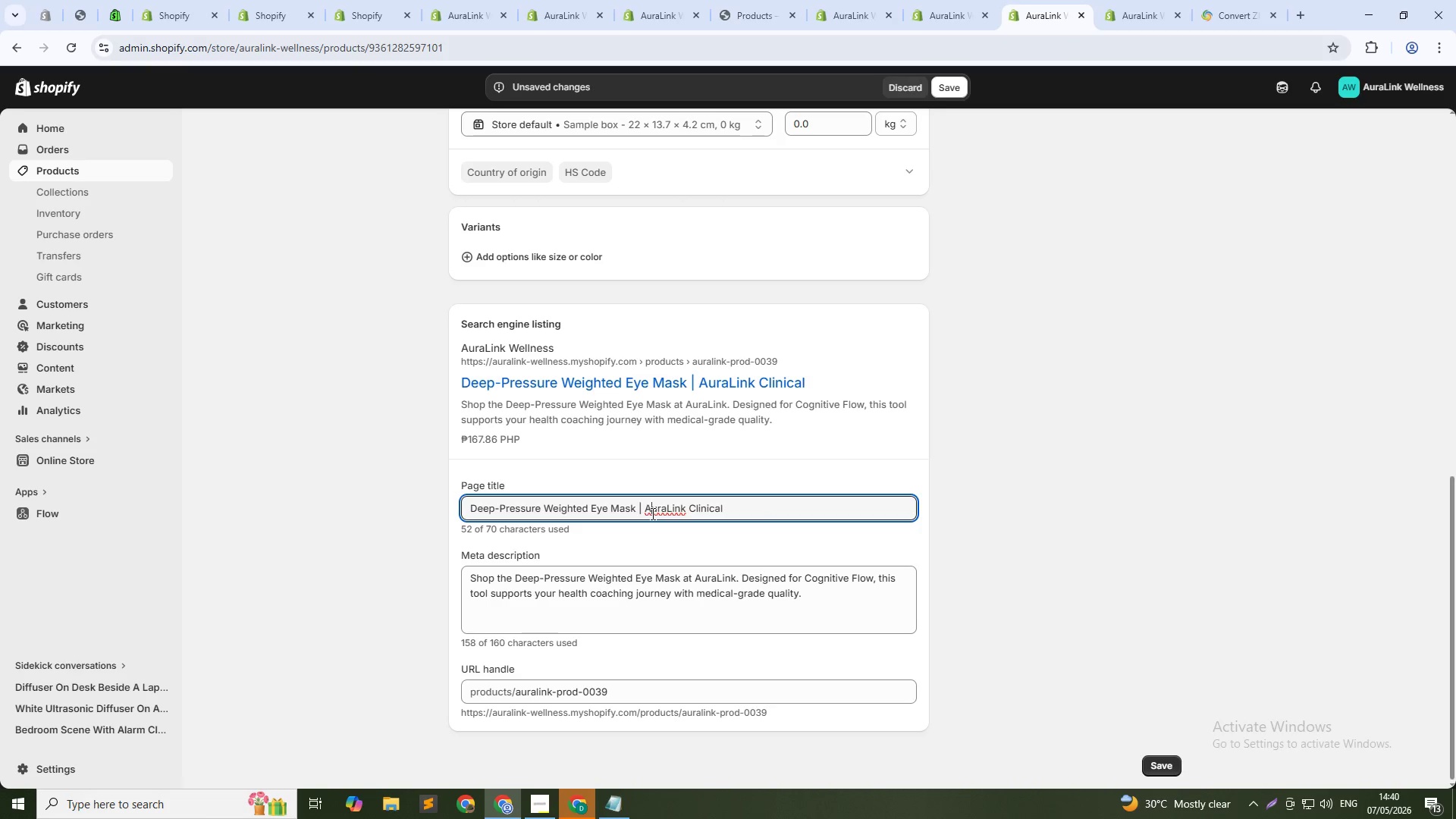 
double_click([651, 513])
 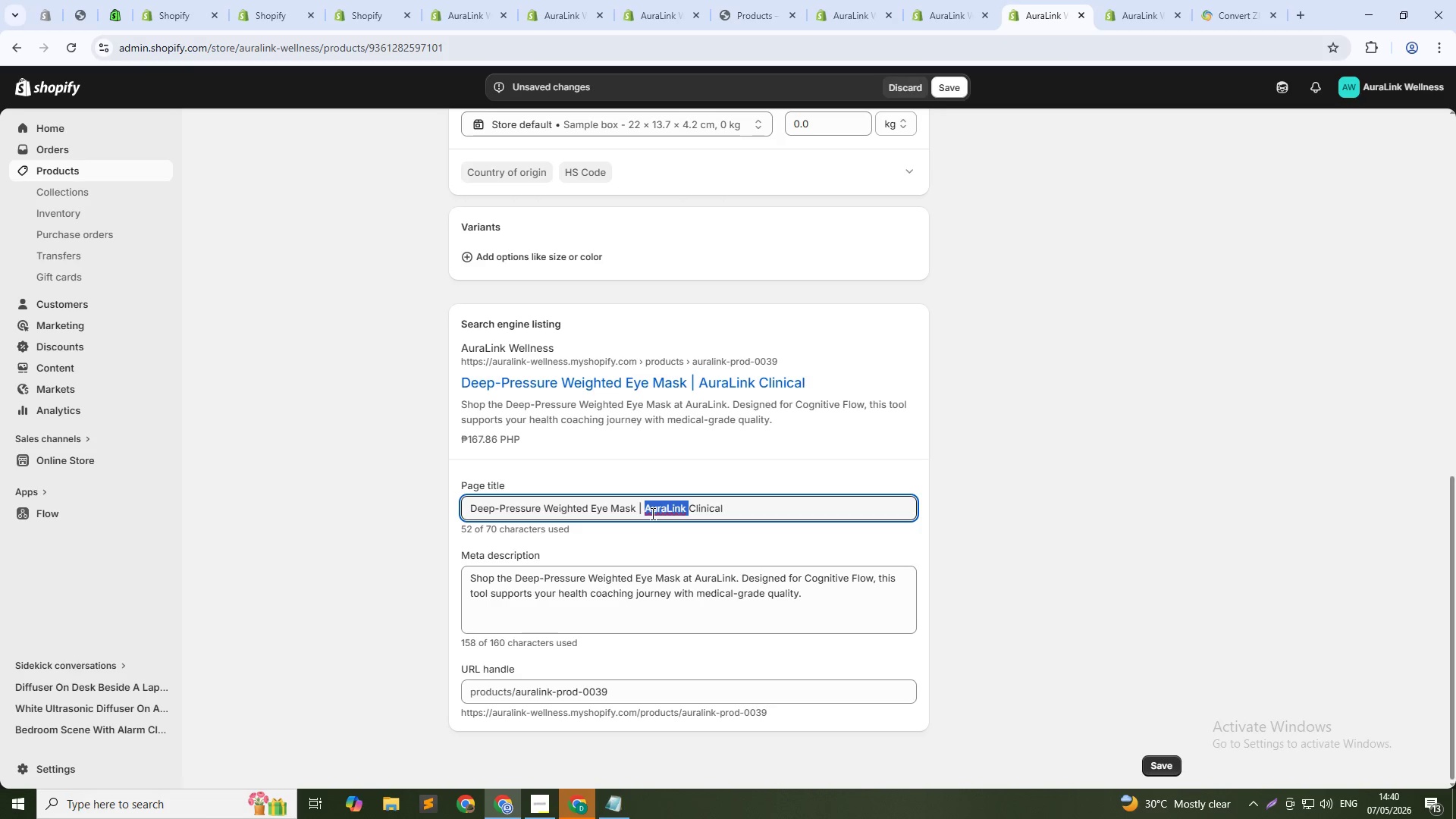 
key(Backspace)
 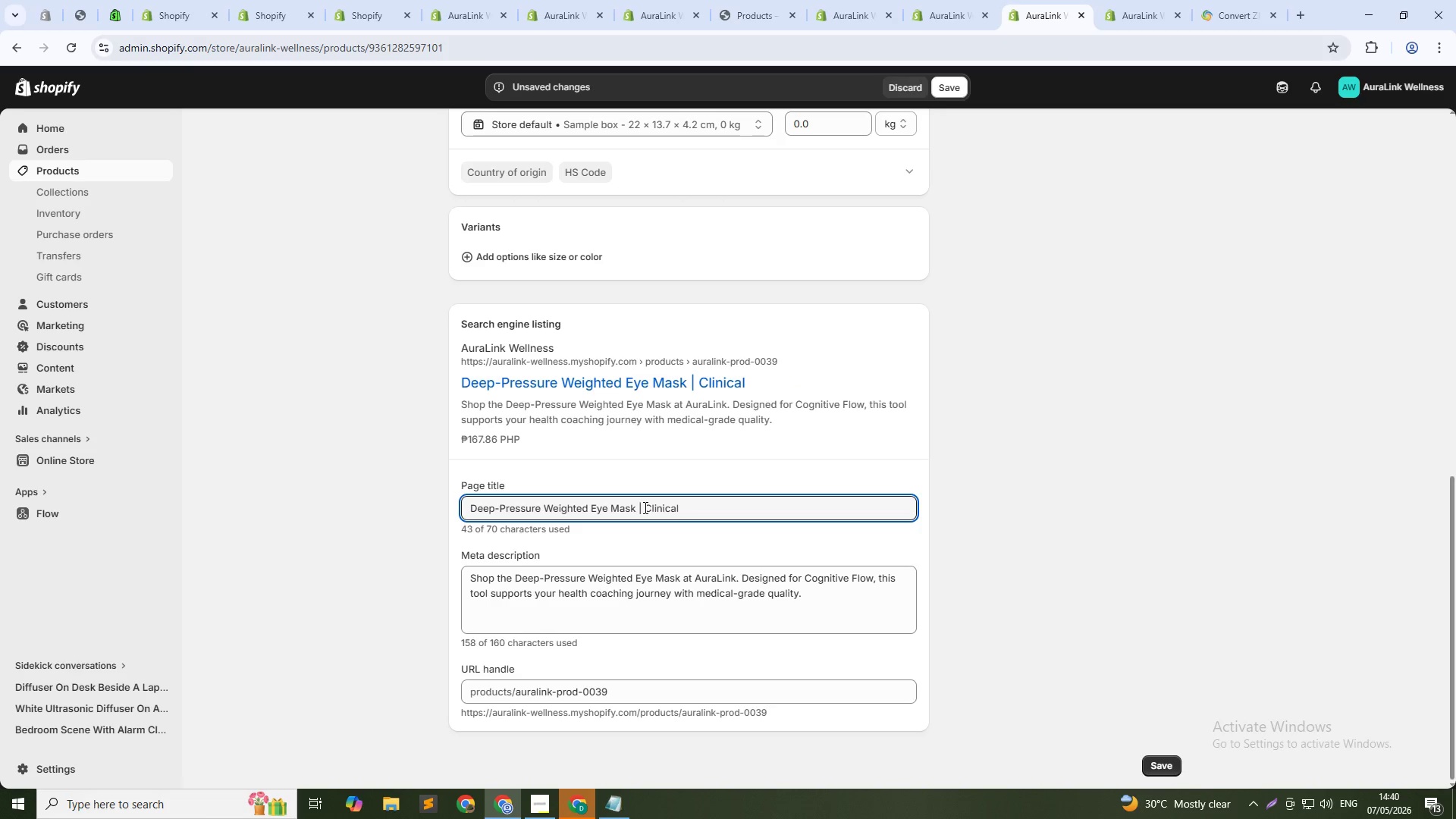 
key(Backspace)
 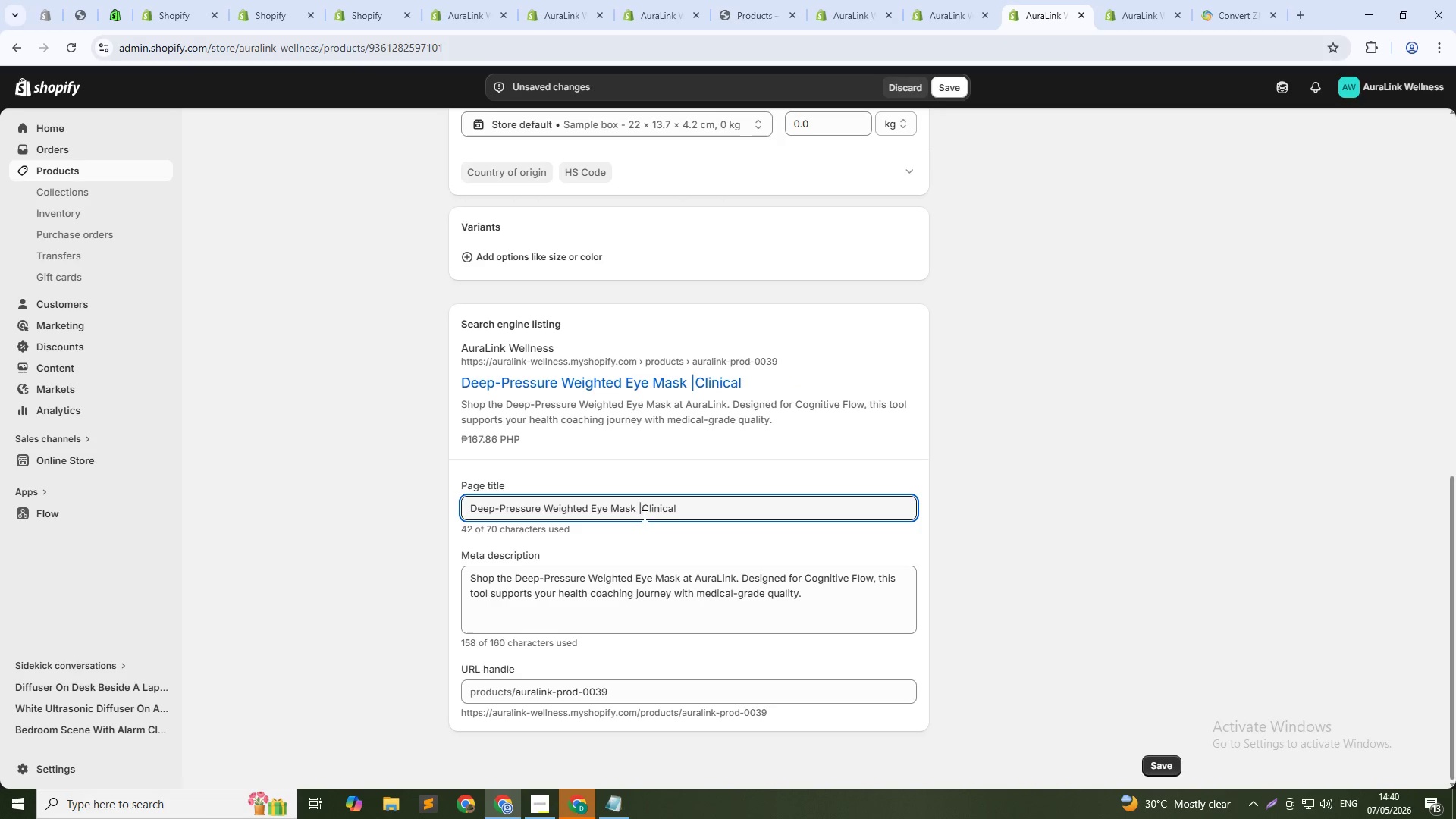 
key(Backspace)
 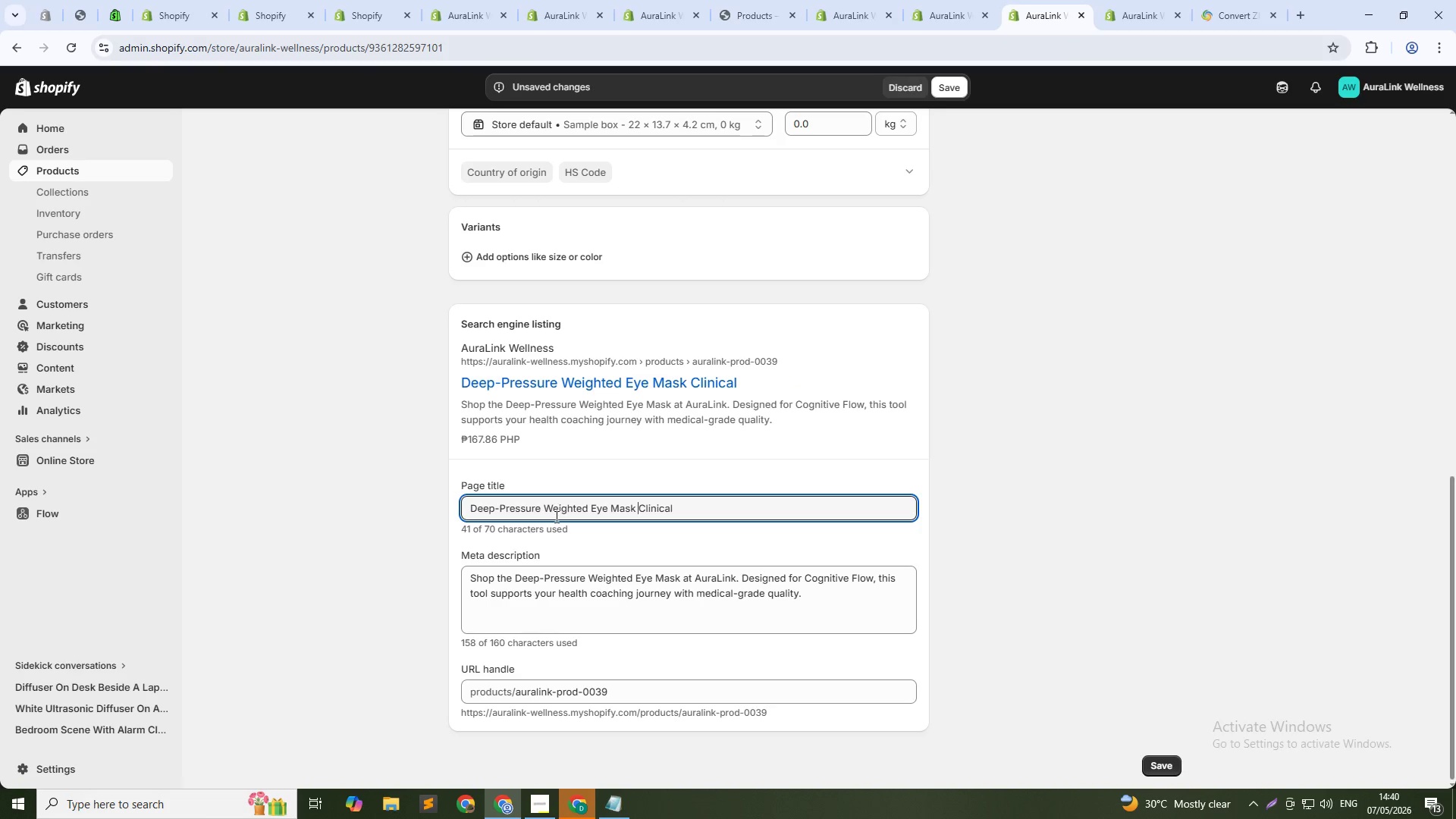 
left_click_drag(start_coordinate=[546, 508], to_coordinate=[468, 502])
 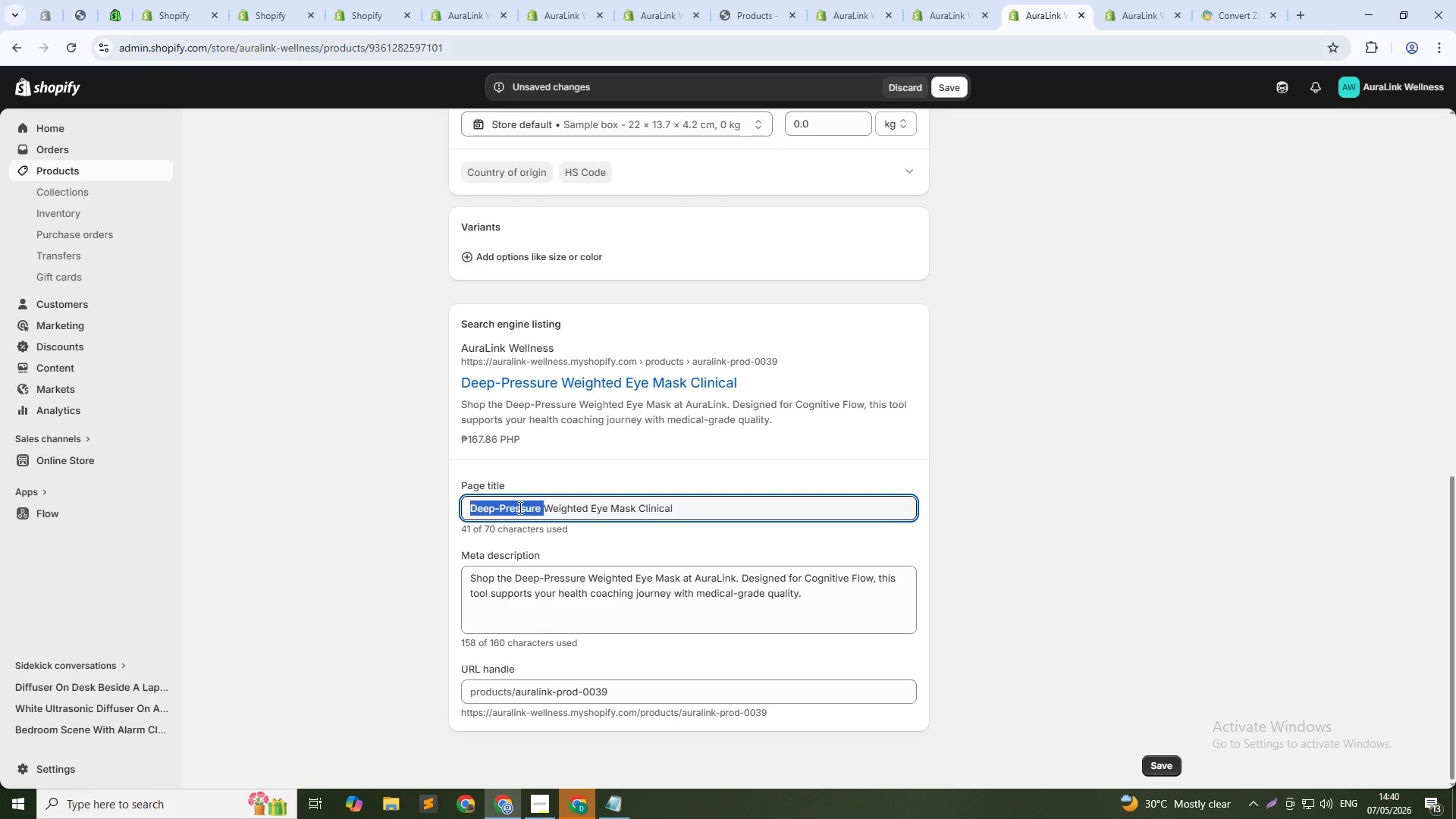 
key(Backspace)
 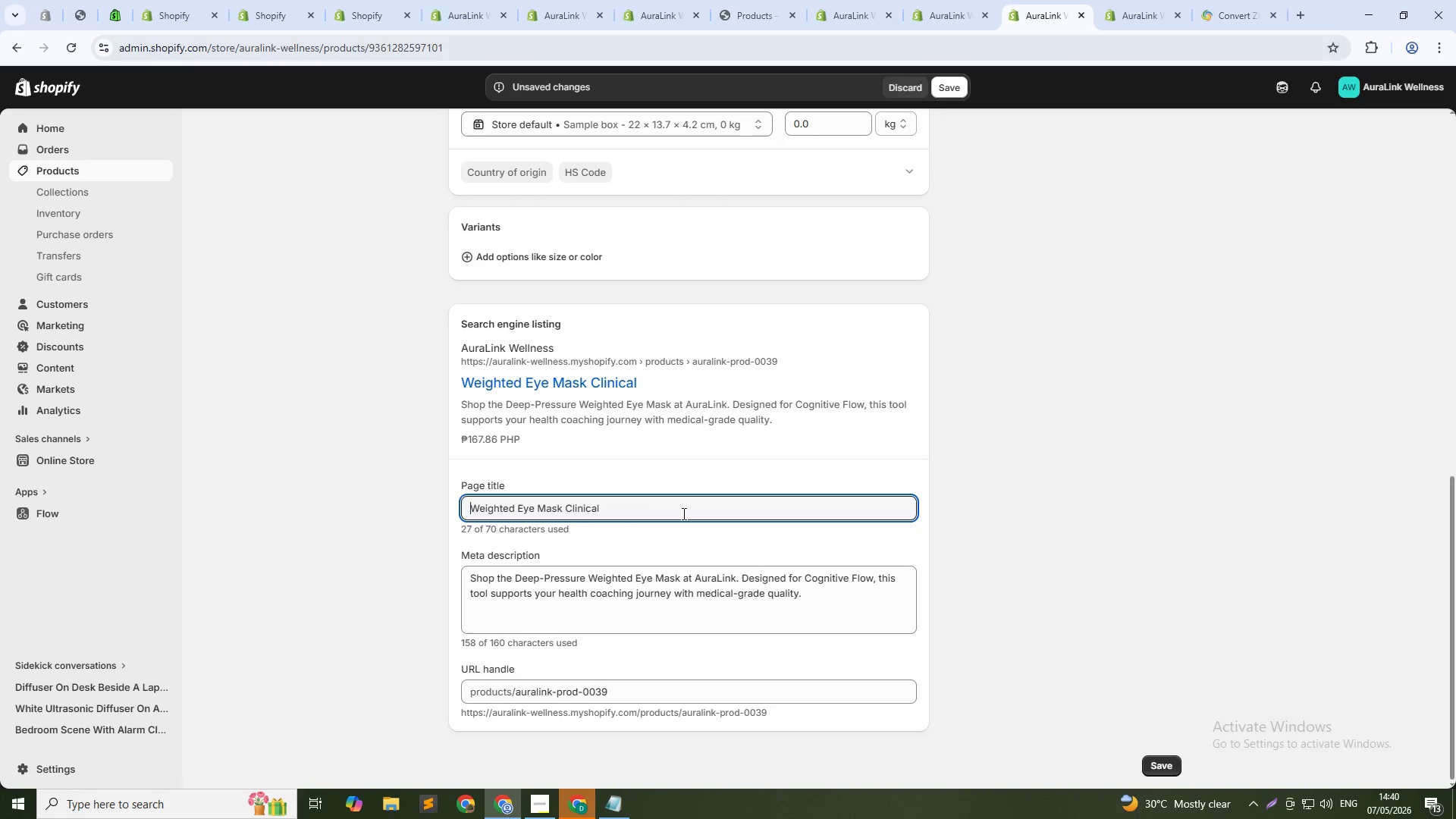 
left_click([682, 513])
 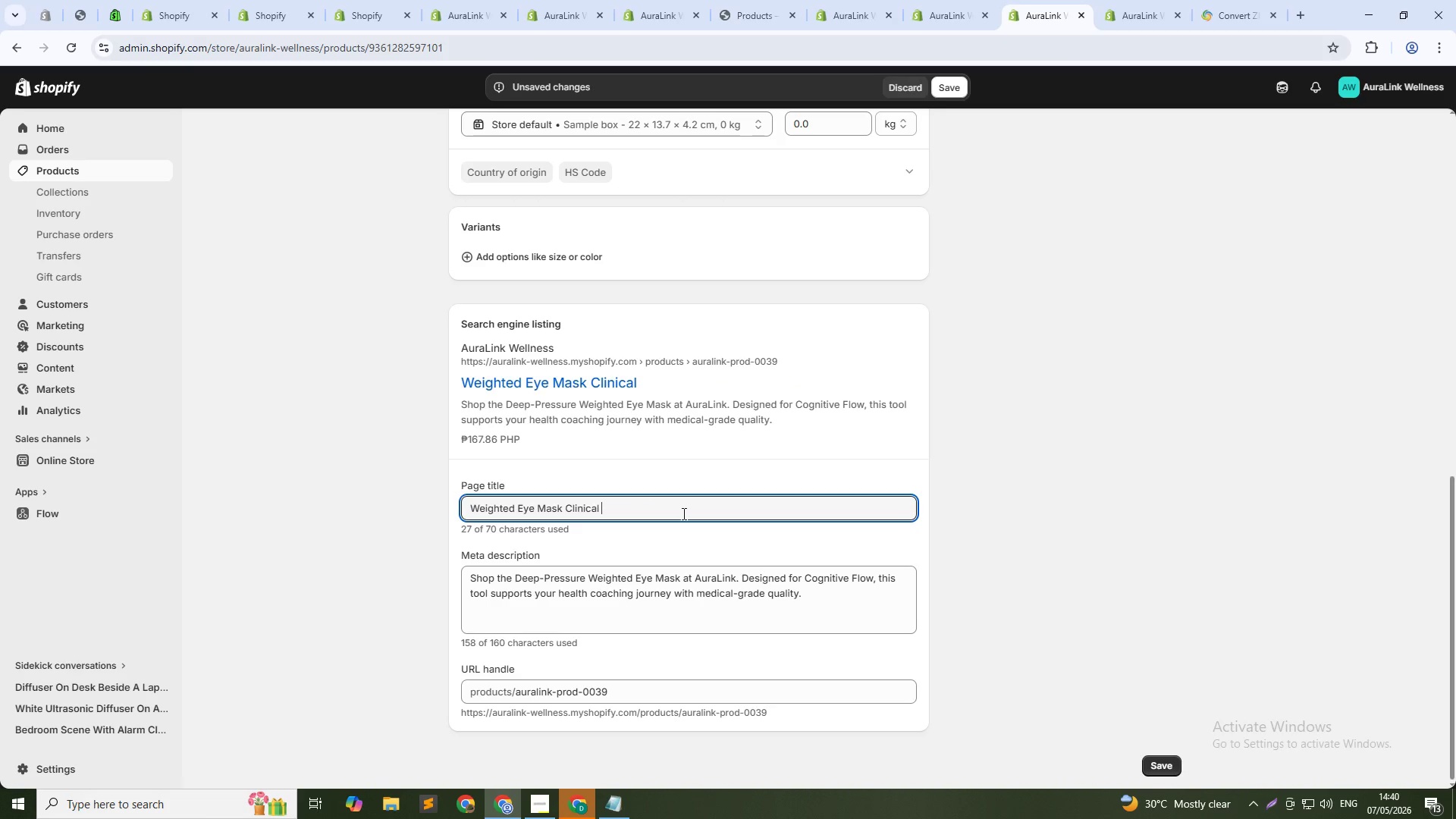 
type(Anxiety Re)
 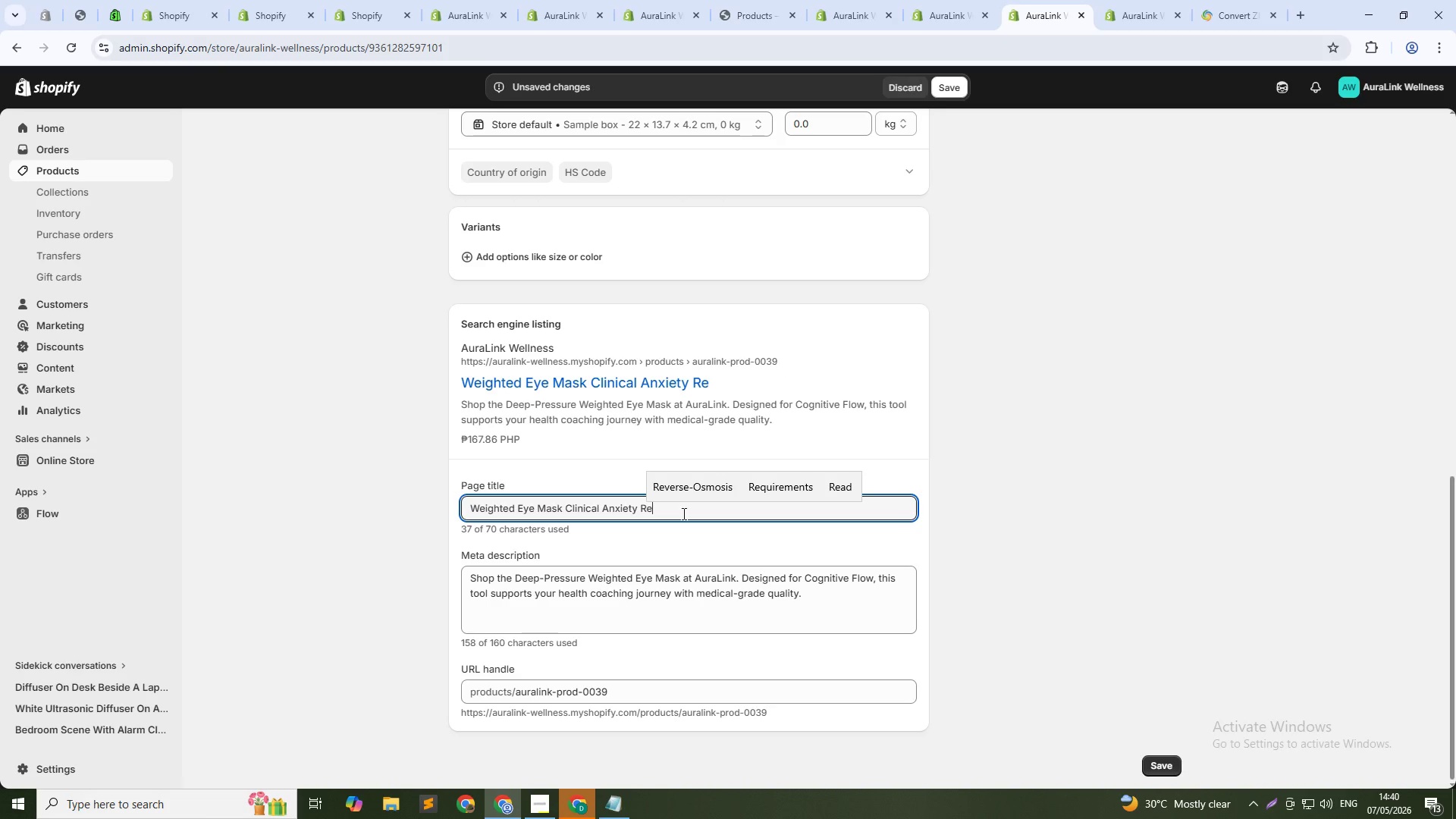 
type(lif)
key(Backspace)
type(ef)
 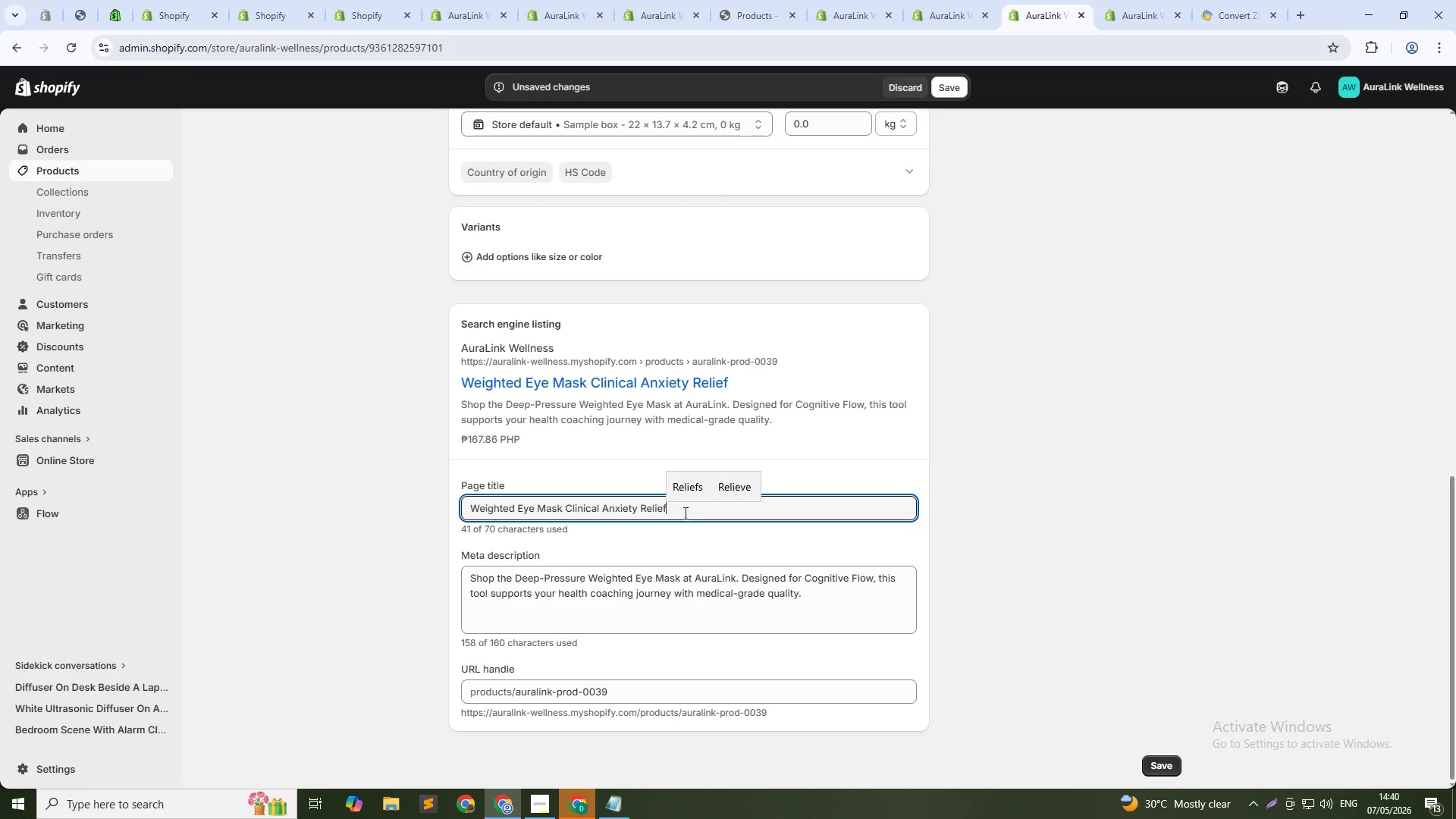 
scroll: coordinate [684, 513], scroll_direction: up, amount: 1.0
 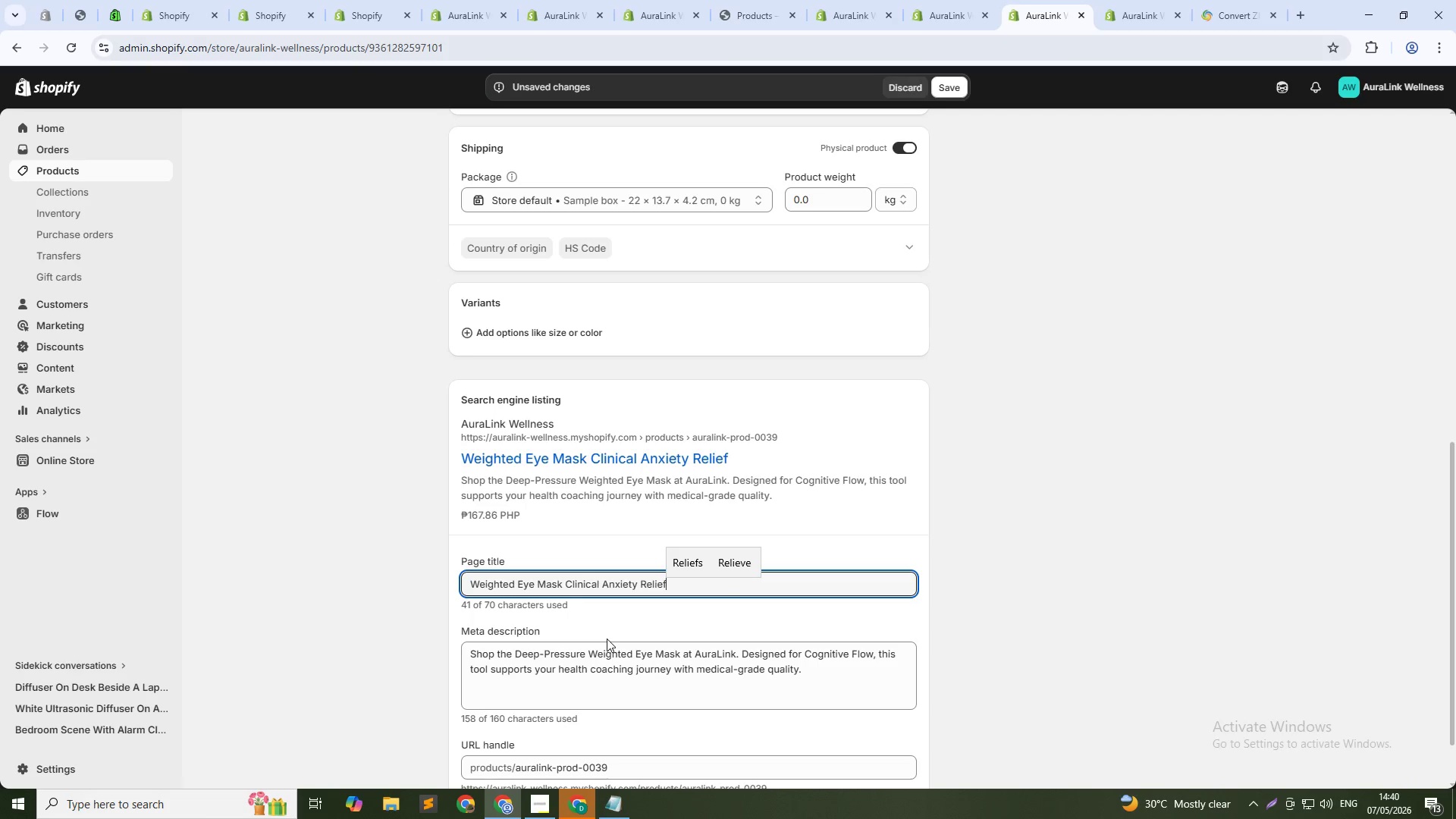 
left_click([594, 648])
 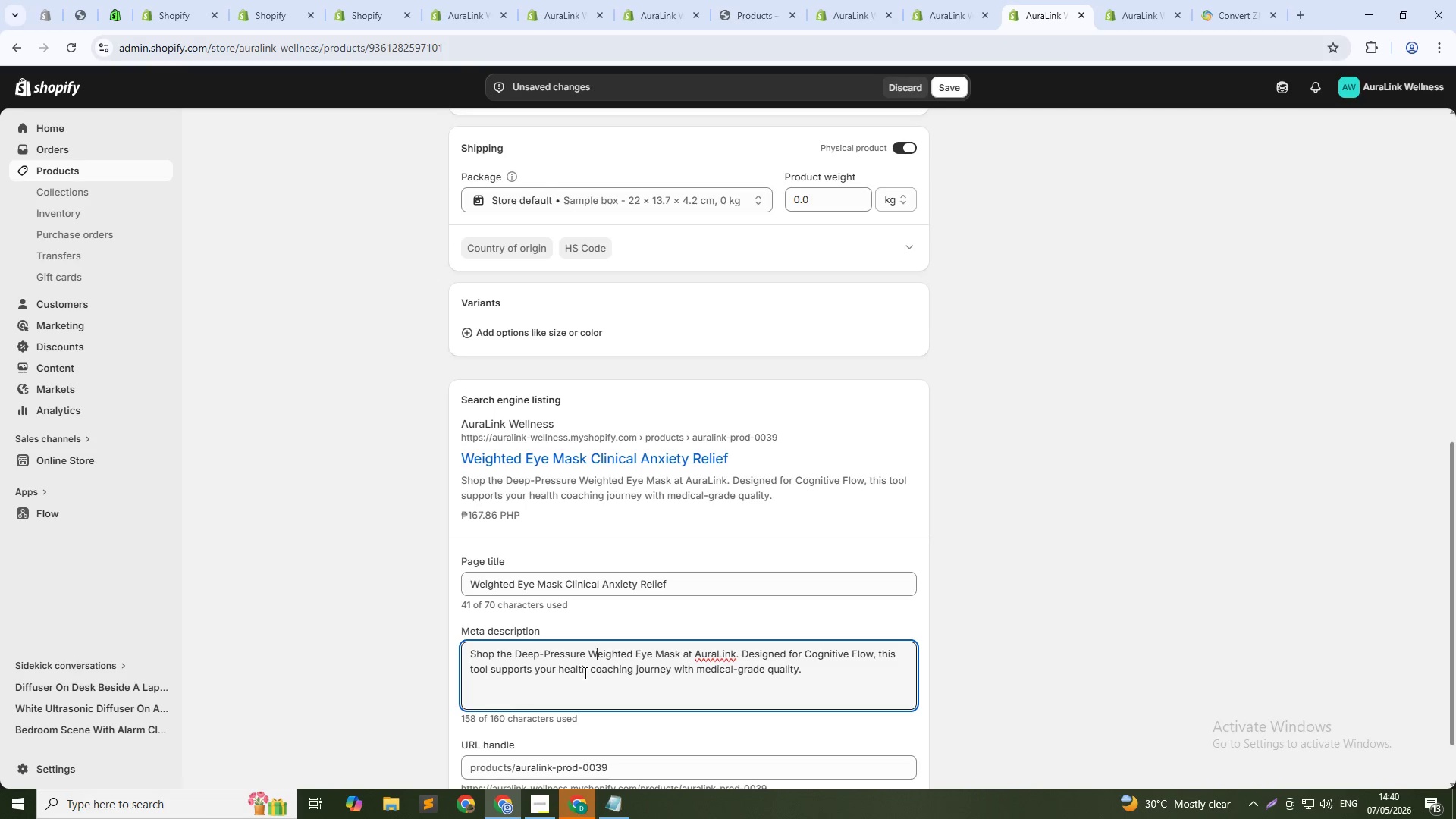 
left_click([579, 670])
 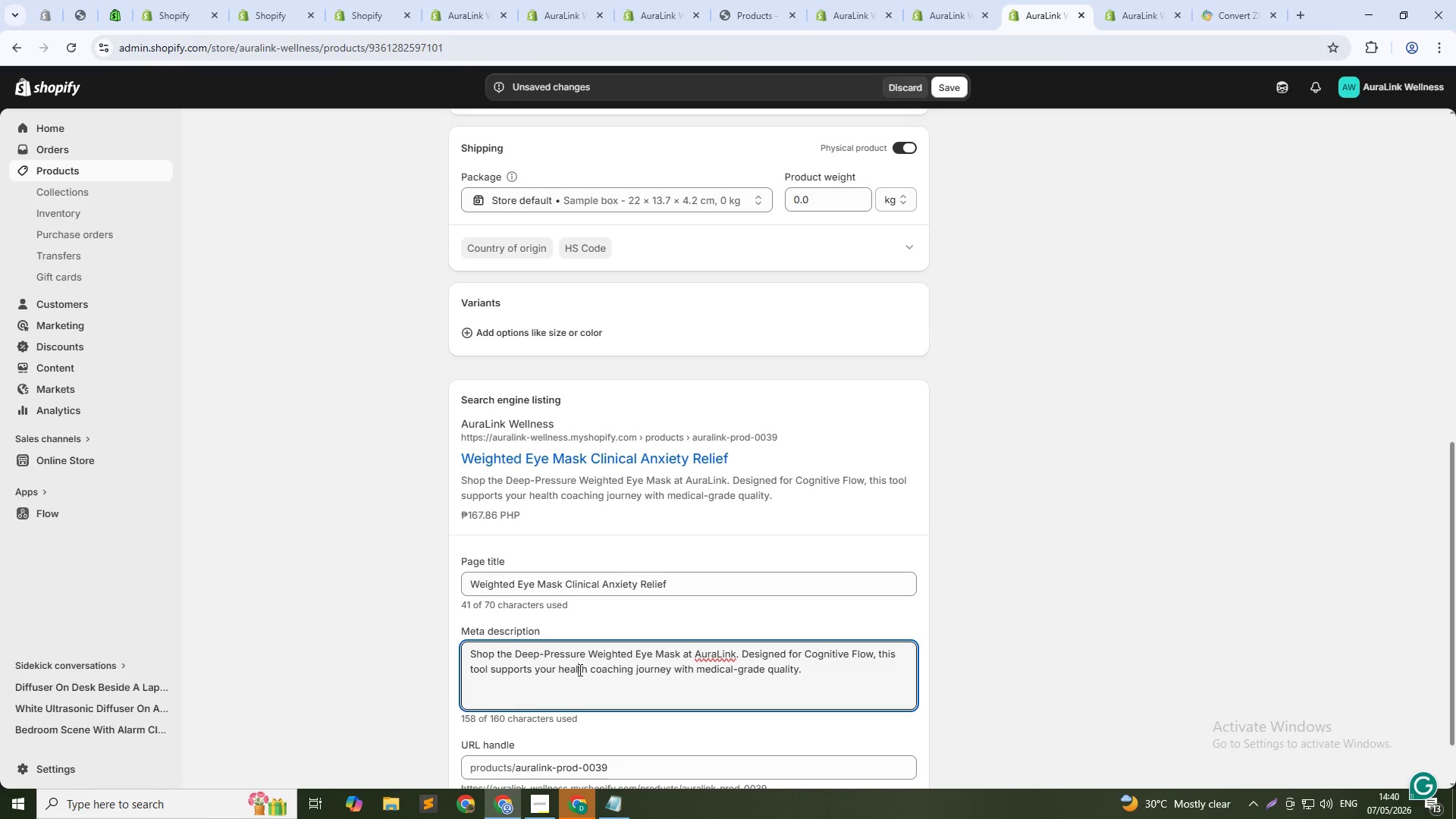 
key(Control+ControlLeft)
 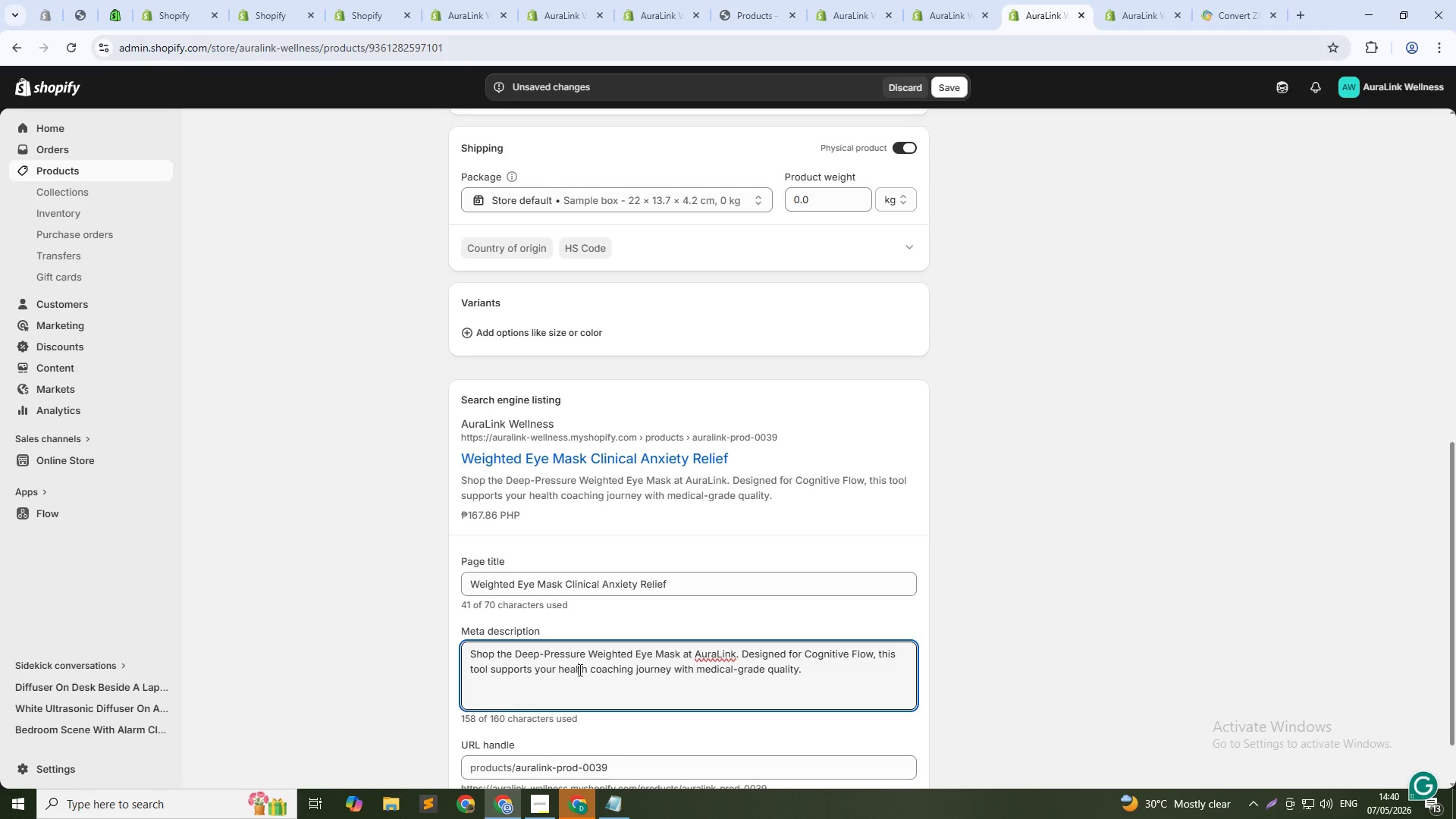 
key(Control+A)
 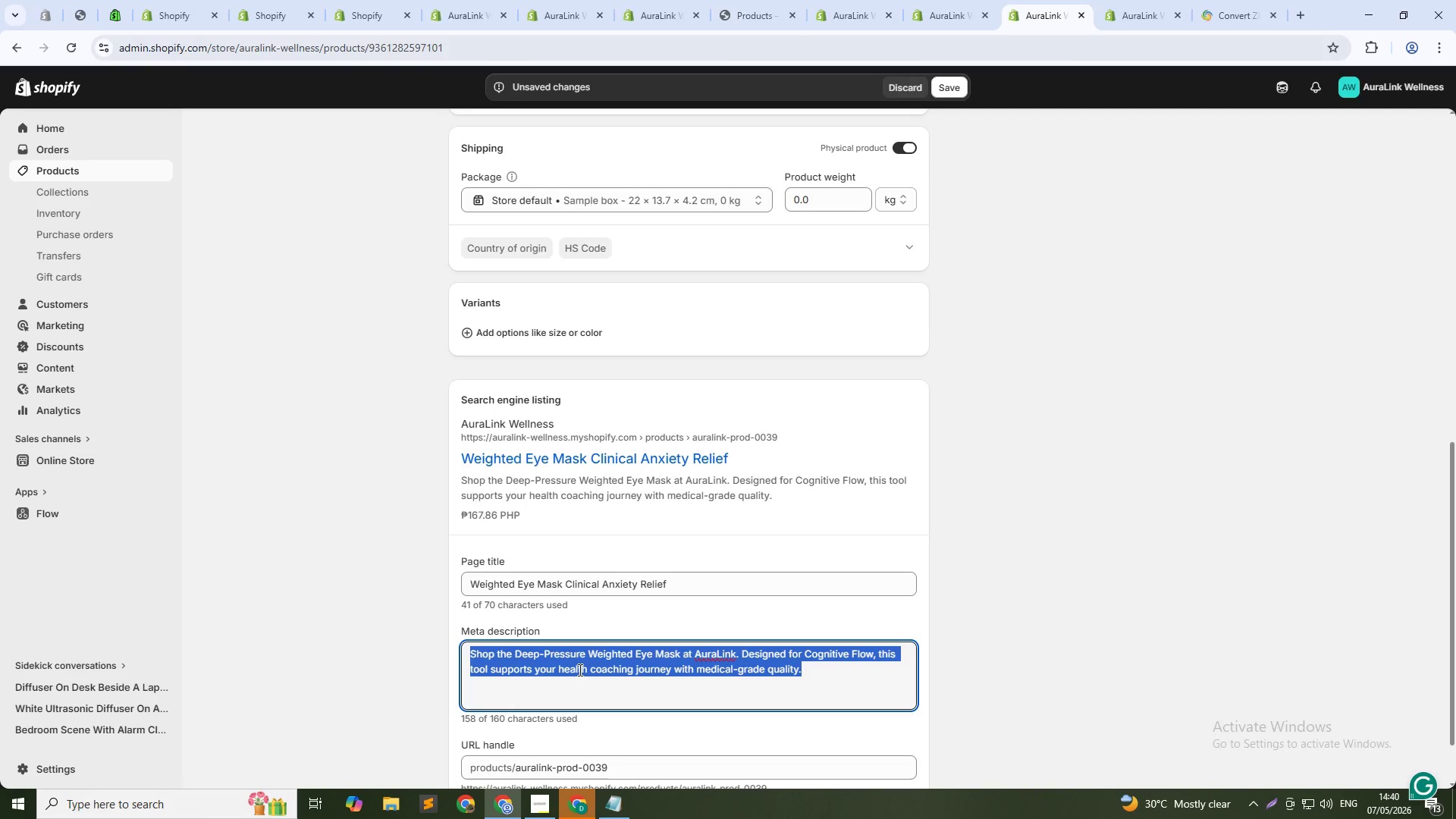 
type(Reduce nighttime anxiety and improve REM sleep with our 0.7Lb)
key(Backspace)
key(Backspace)
type(i)
key(Backspace)
type(Ib weighted silk w)
key(Backspace)
type(eye mask. Designed for Circadian Balance.)
 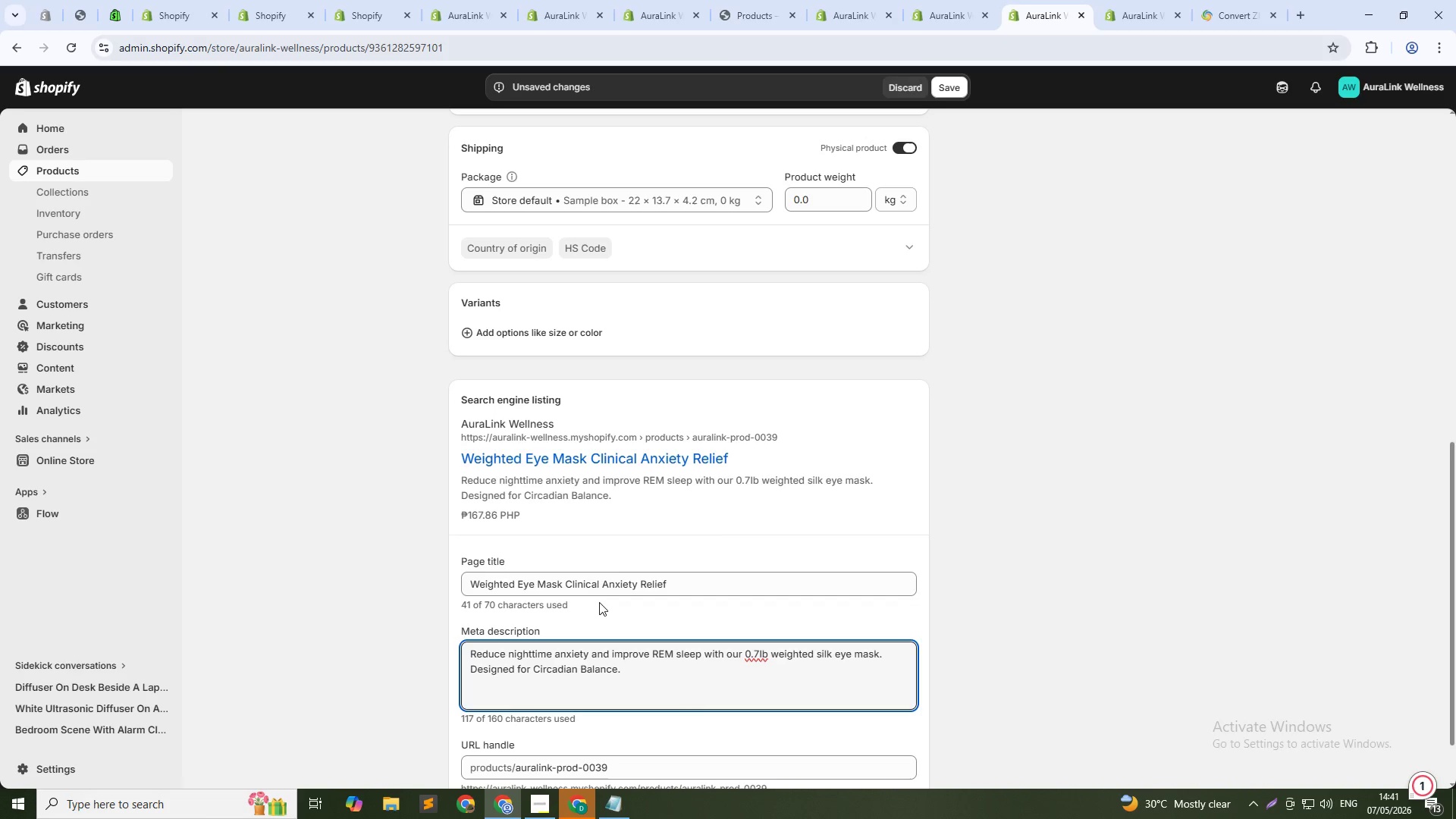 
scroll: coordinate [601, 620], scroll_direction: down, amount: 5.0
 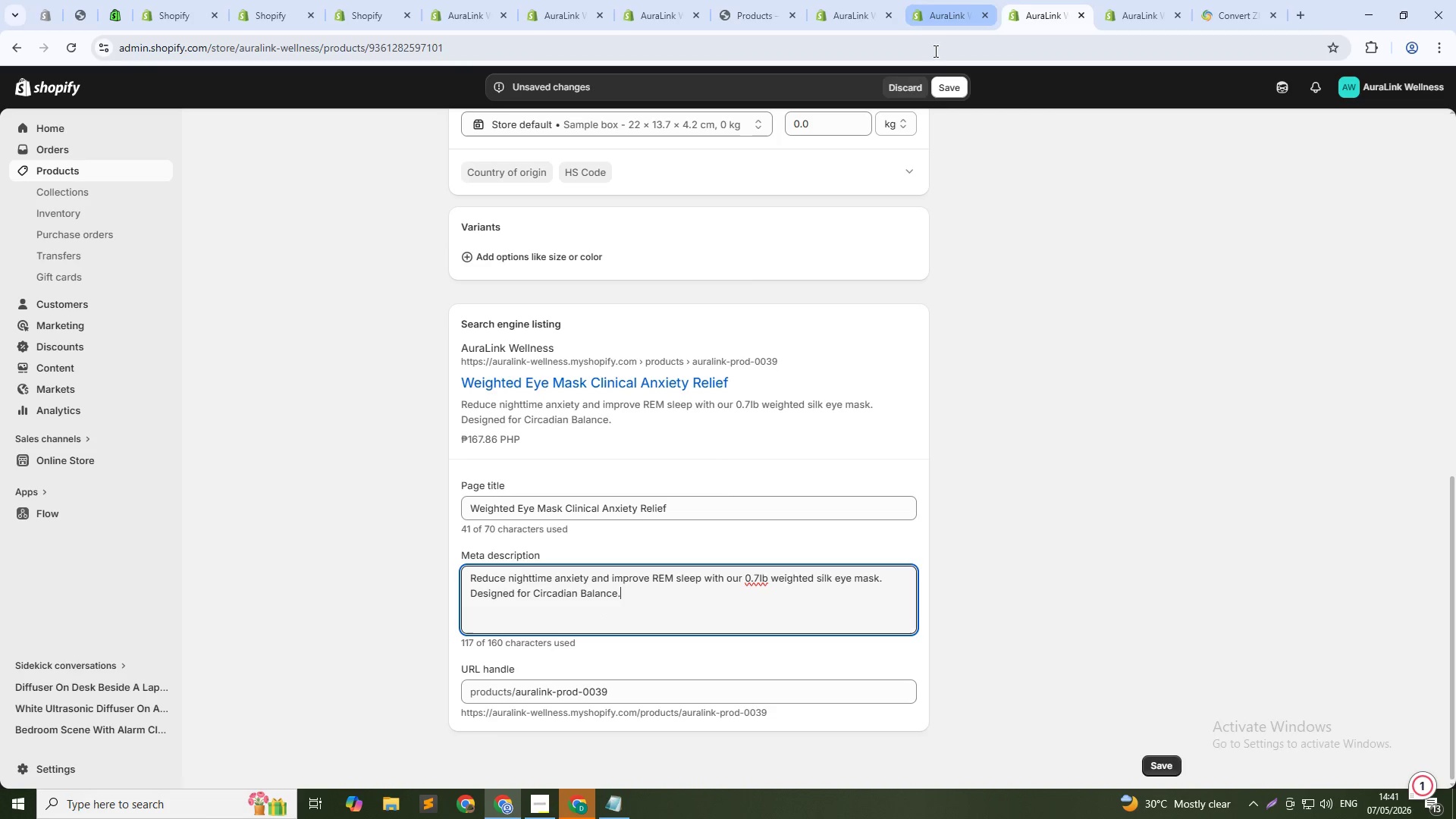 
scroll: coordinate [749, 267], scroll_direction: up, amount: 10.0
 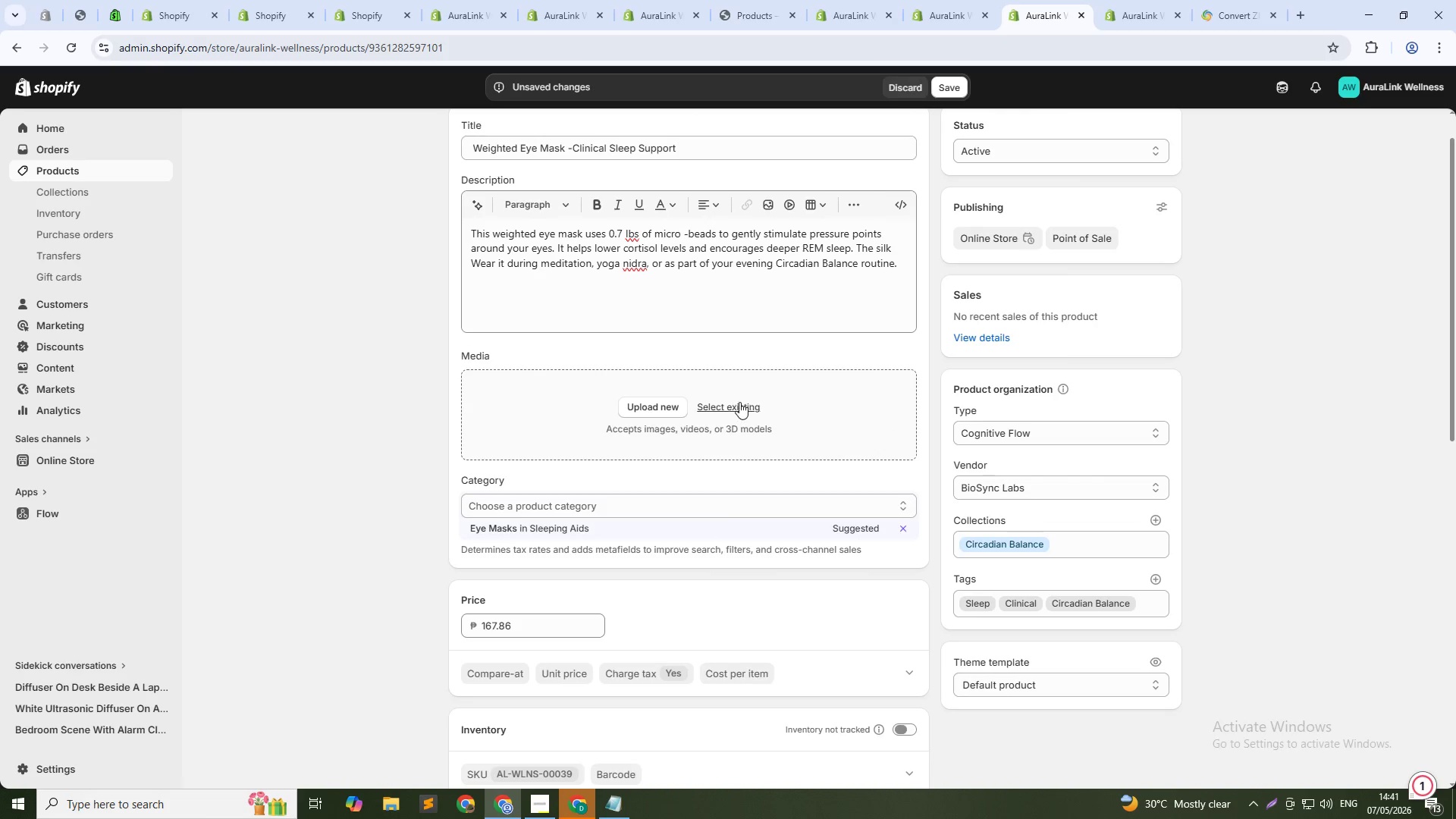 
left_click([739, 405])
 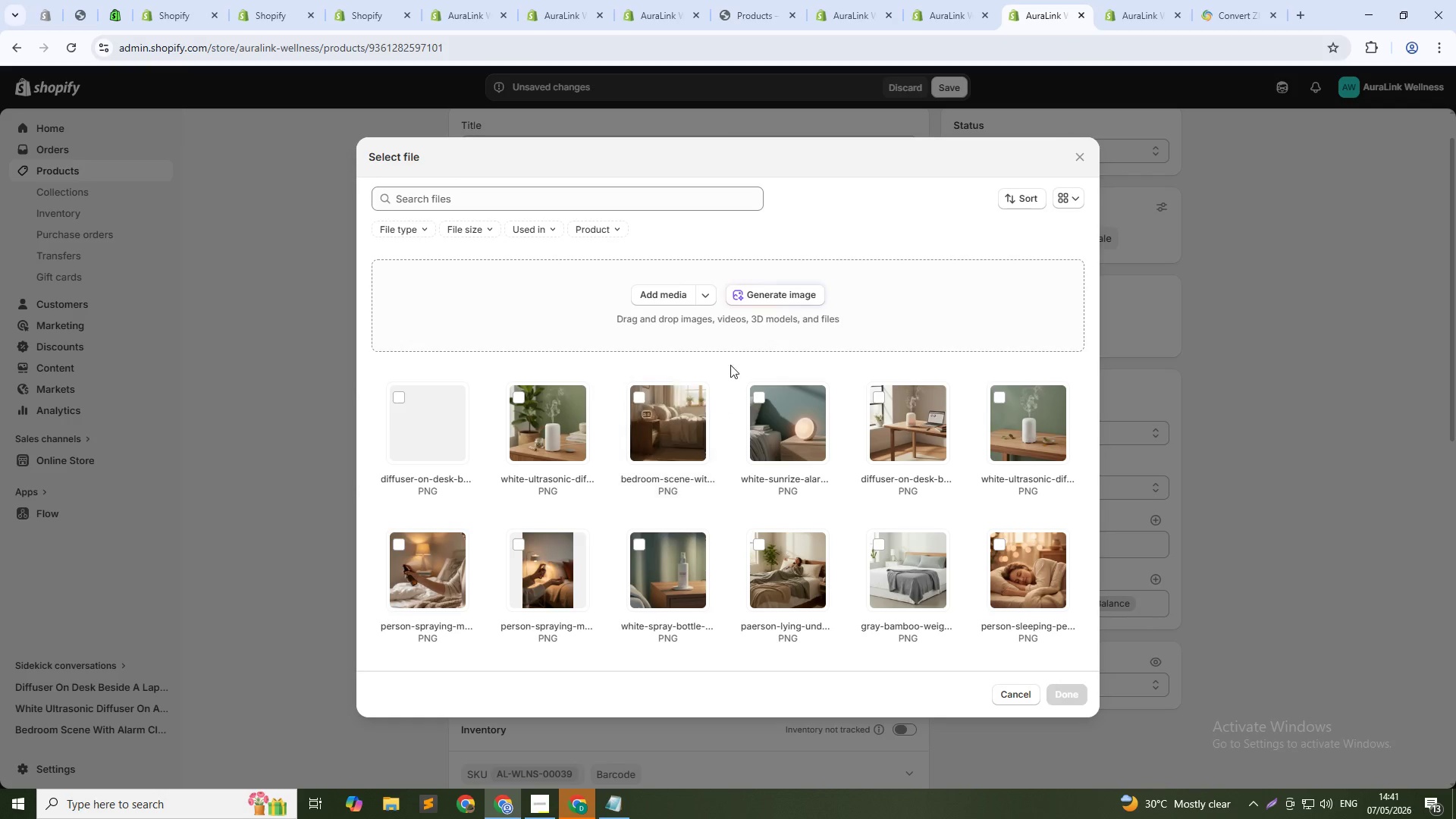 
left_click([774, 293])
 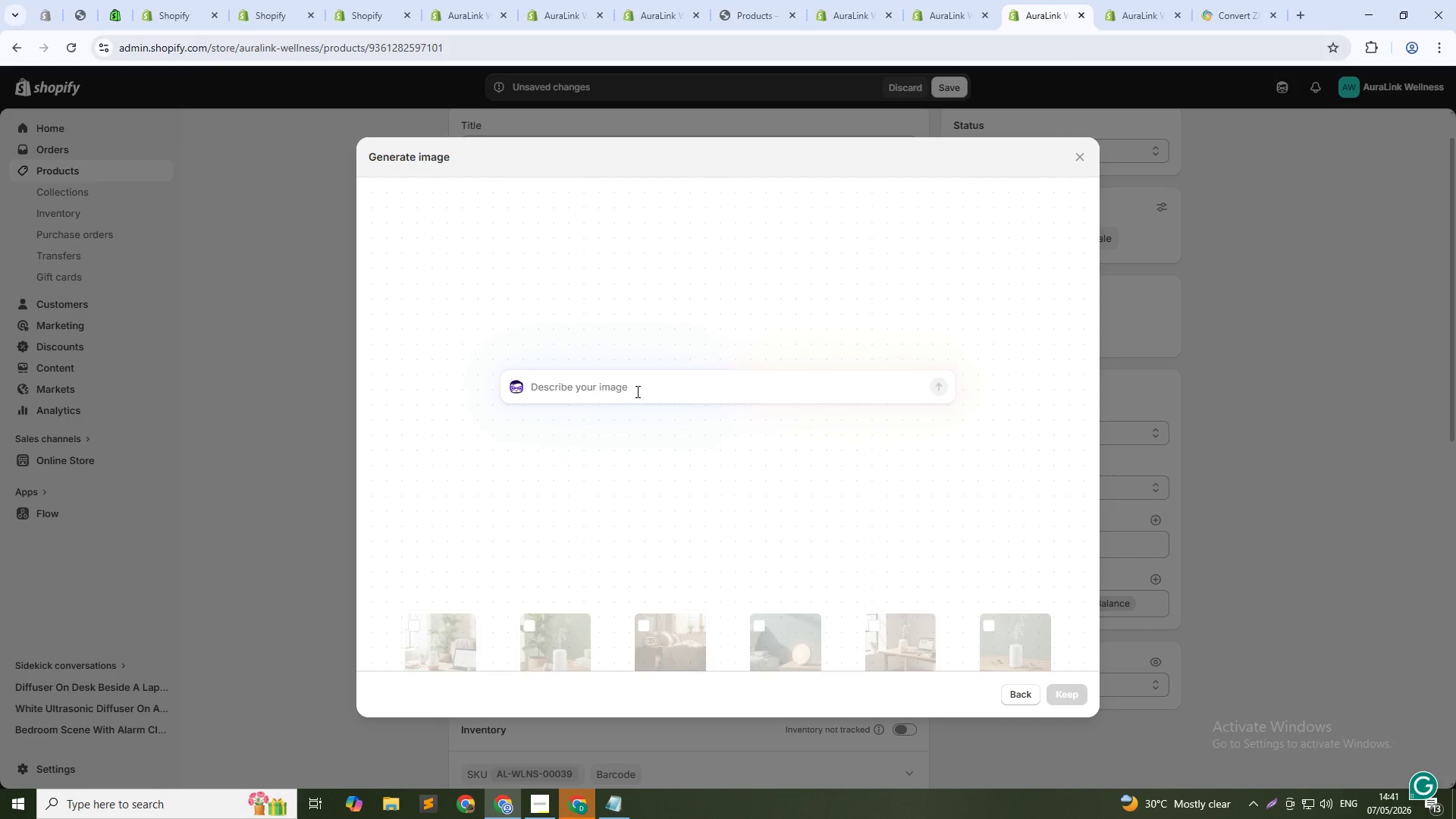 
type(WEIGHTED EYE MASK ON A WHITE SILK PILLOCASE. Soft teal background professional lighting. 1:1 squre)
 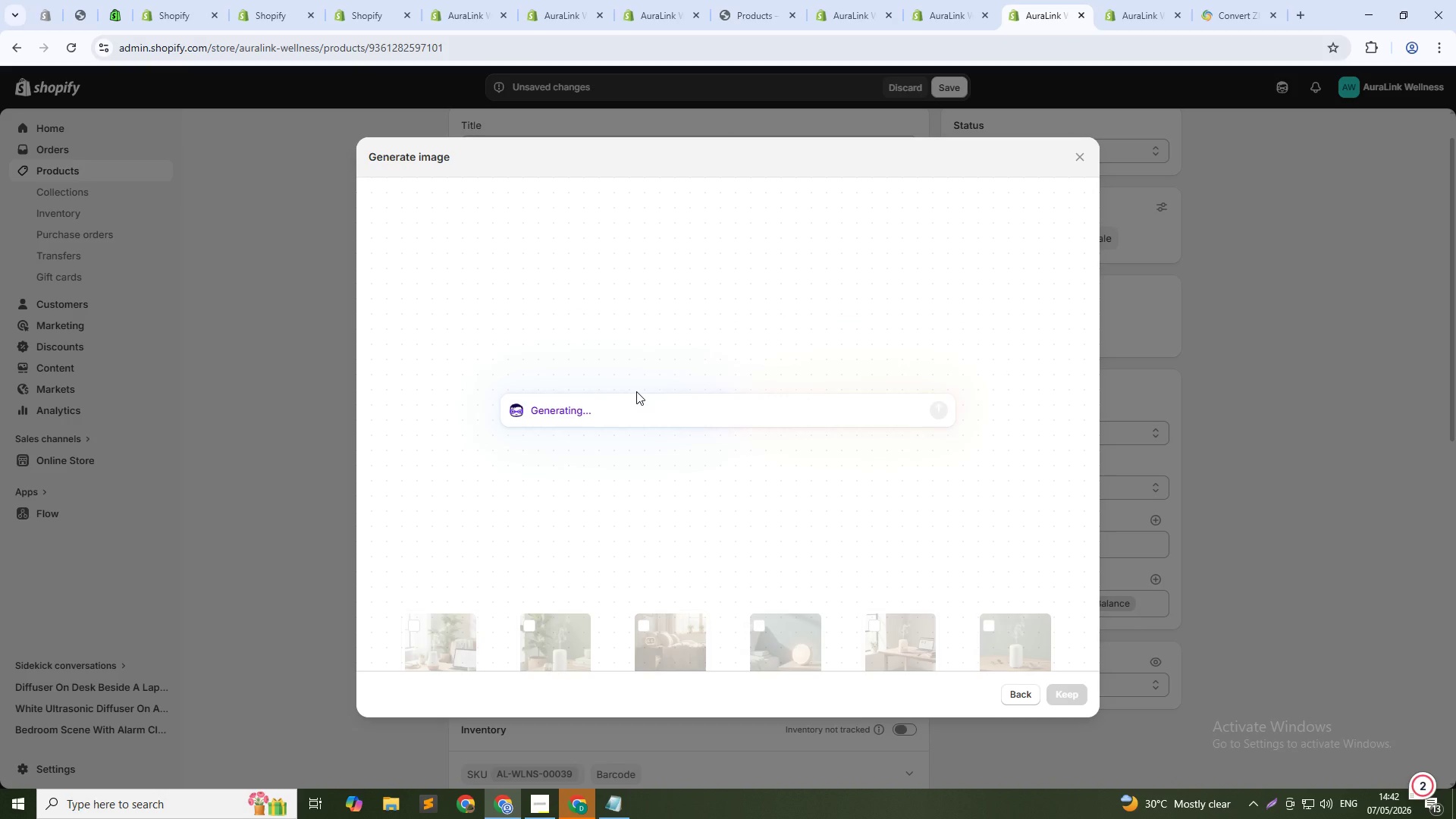 
hold_key(key=CapsLock, duration=0.45)
 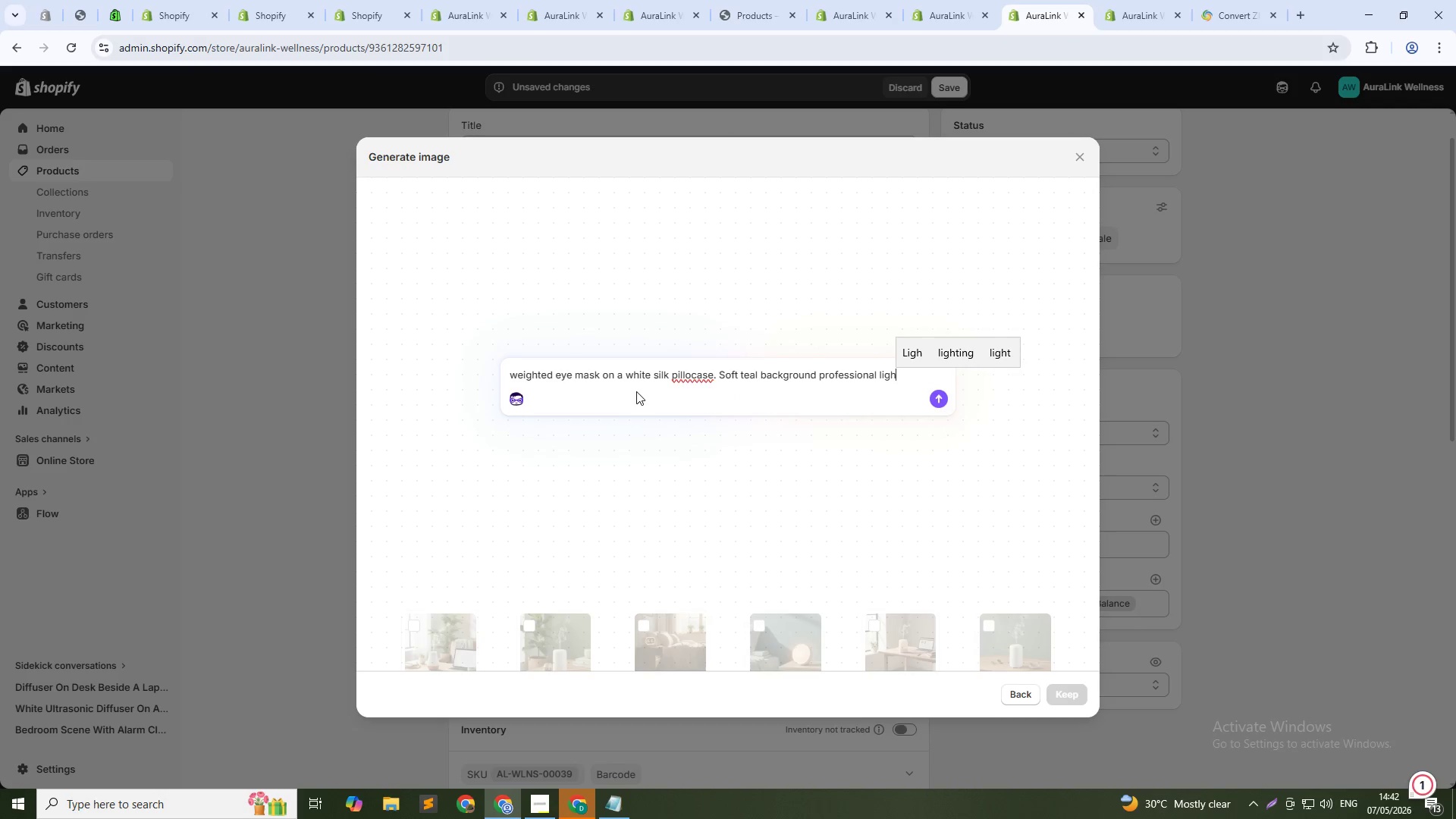 
key(Enter)
 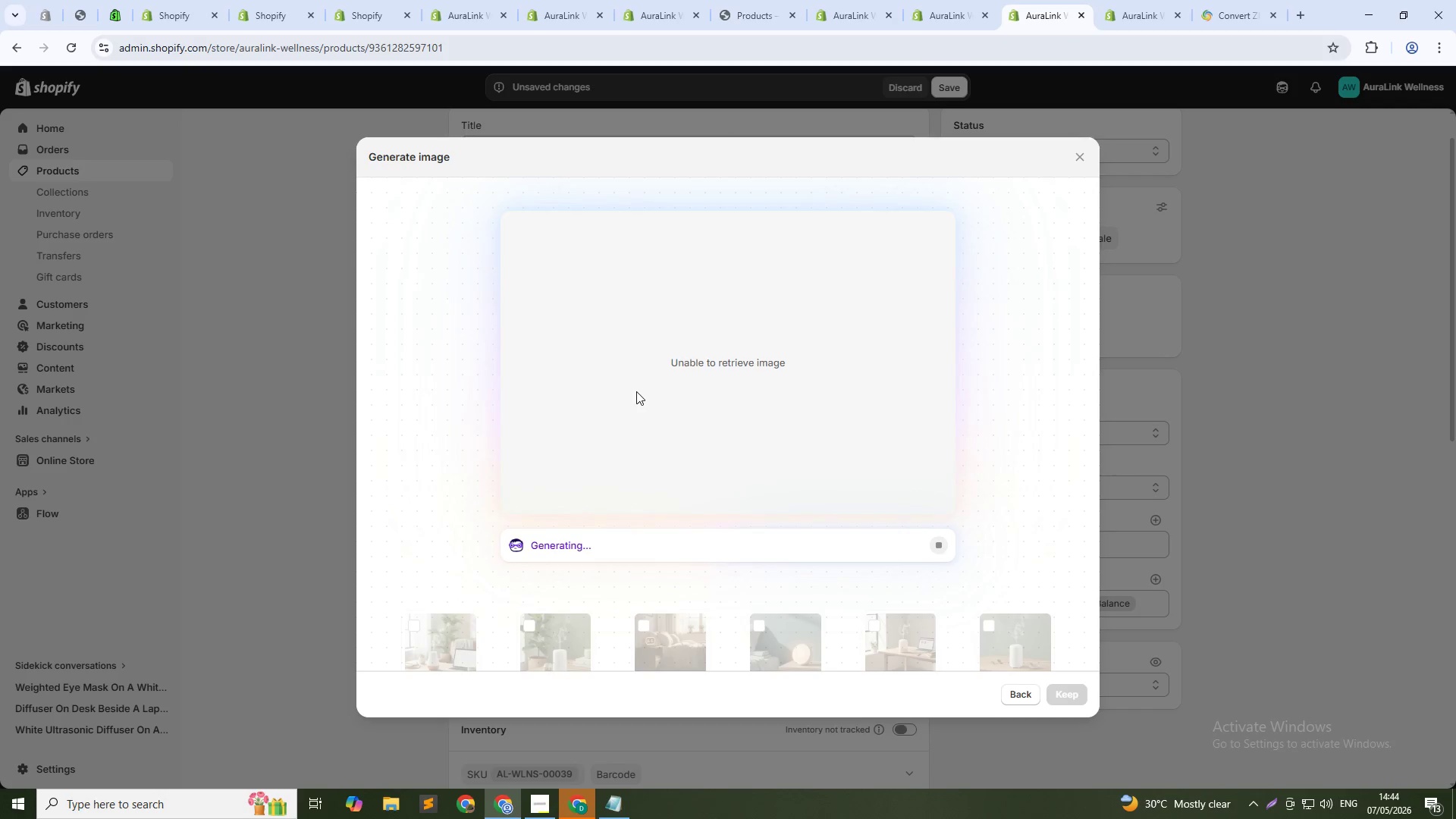 
wait(102.78)
 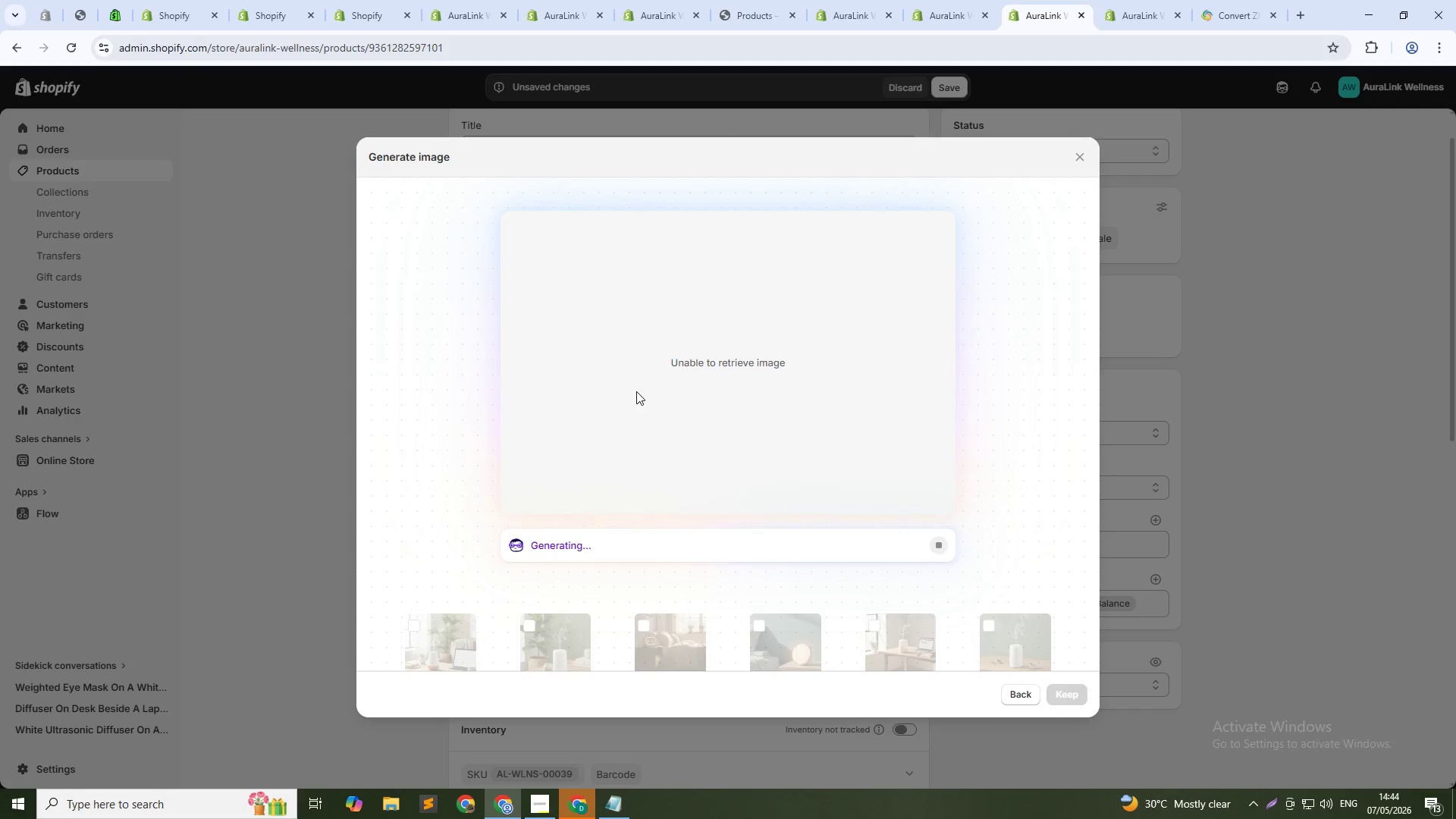 
left_click([1080, 165])
 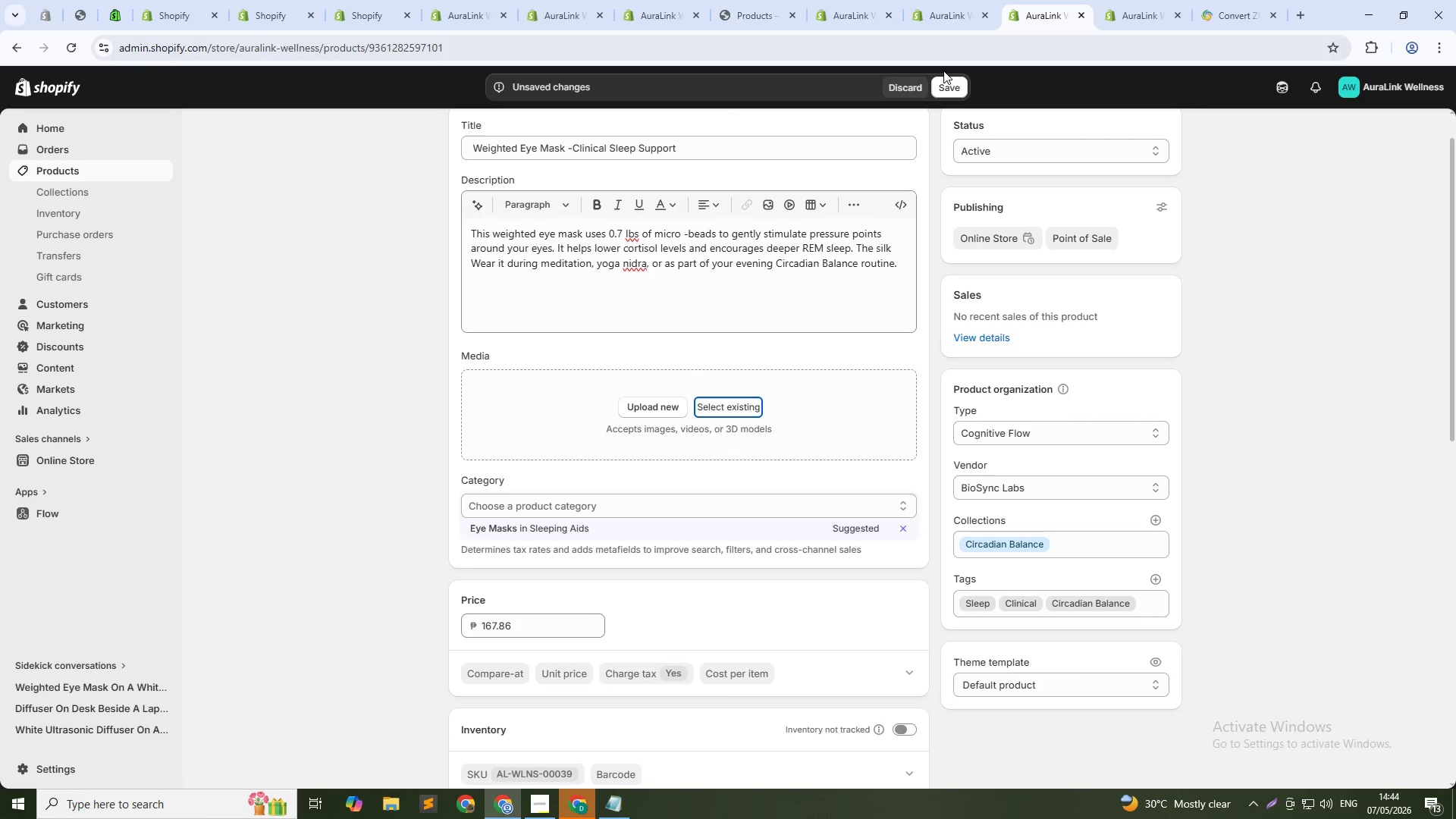 
left_click([943, 86])
 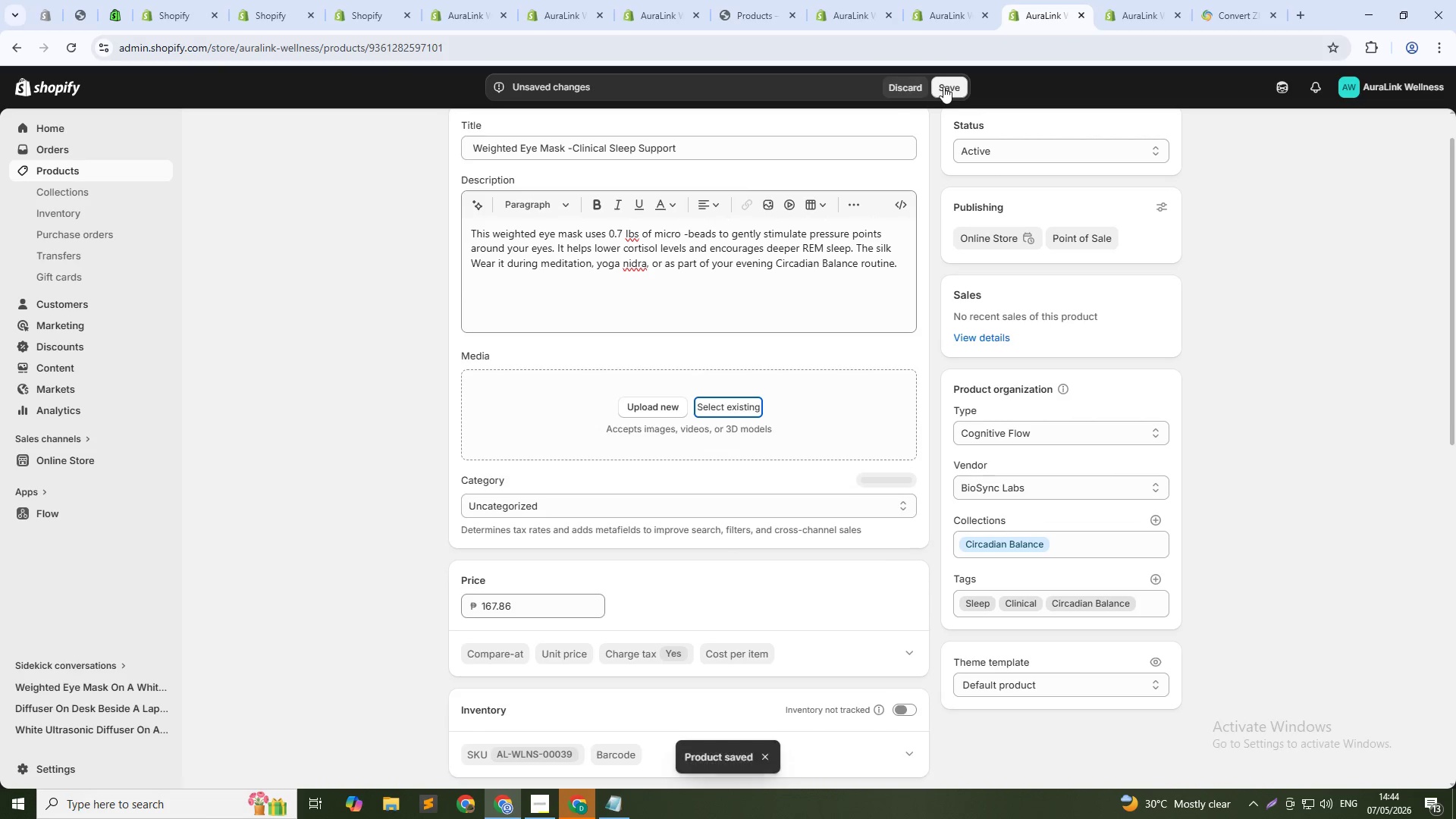 
wait(8.8)
 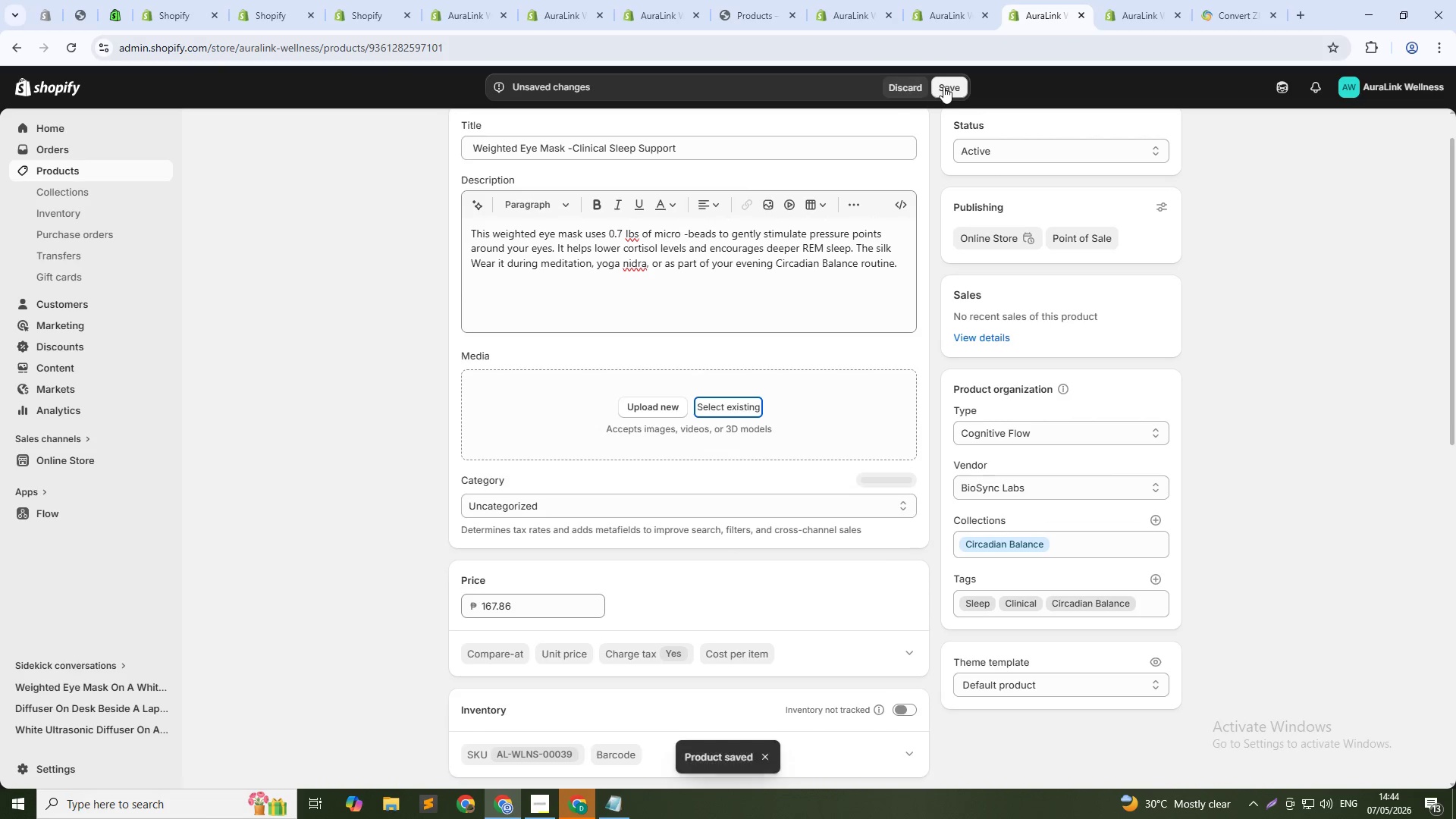 
left_click([703, 404])
 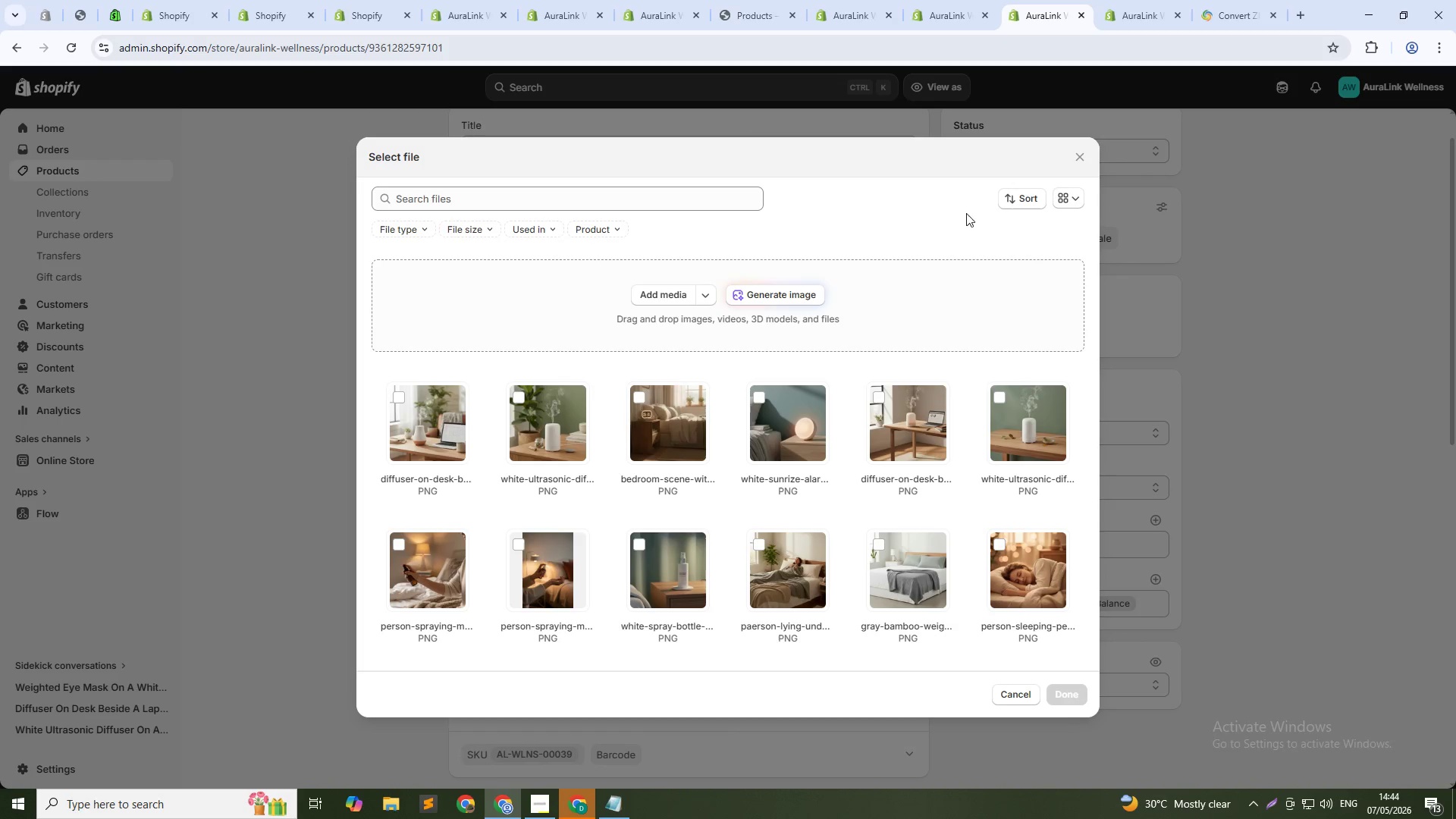 
left_click([1079, 161])
 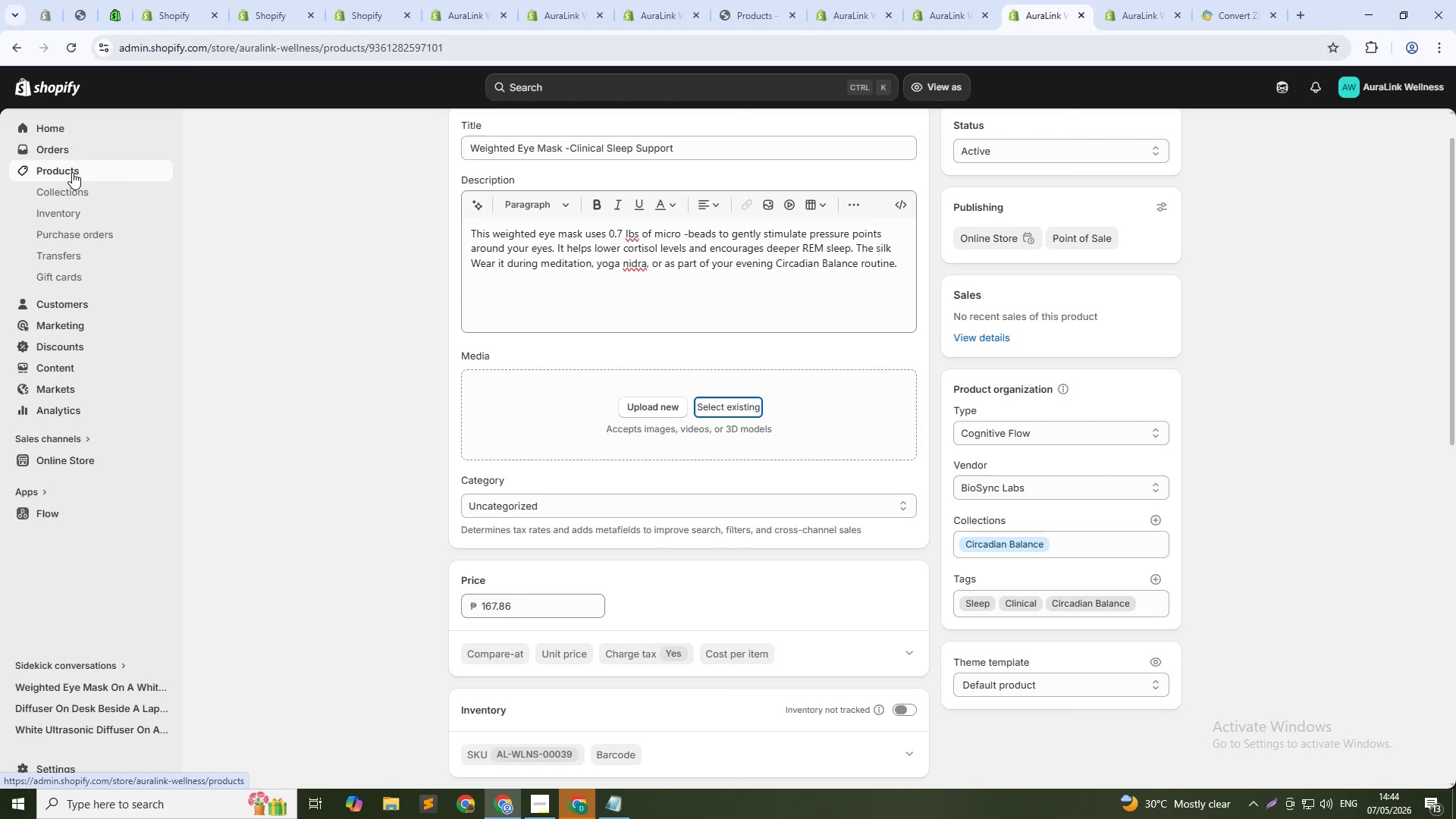 
wait(5.8)
 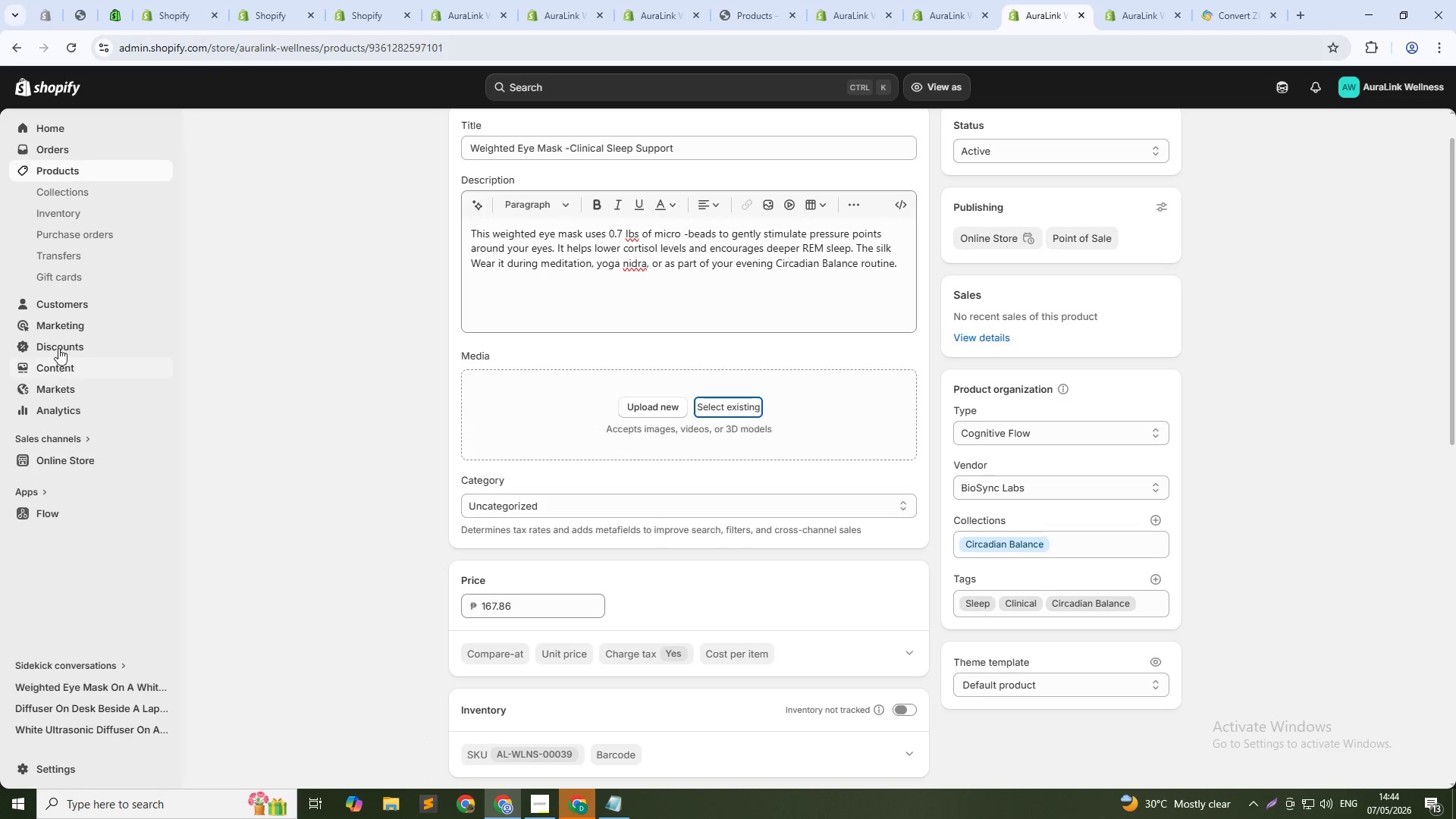 
left_click([72, 172])
 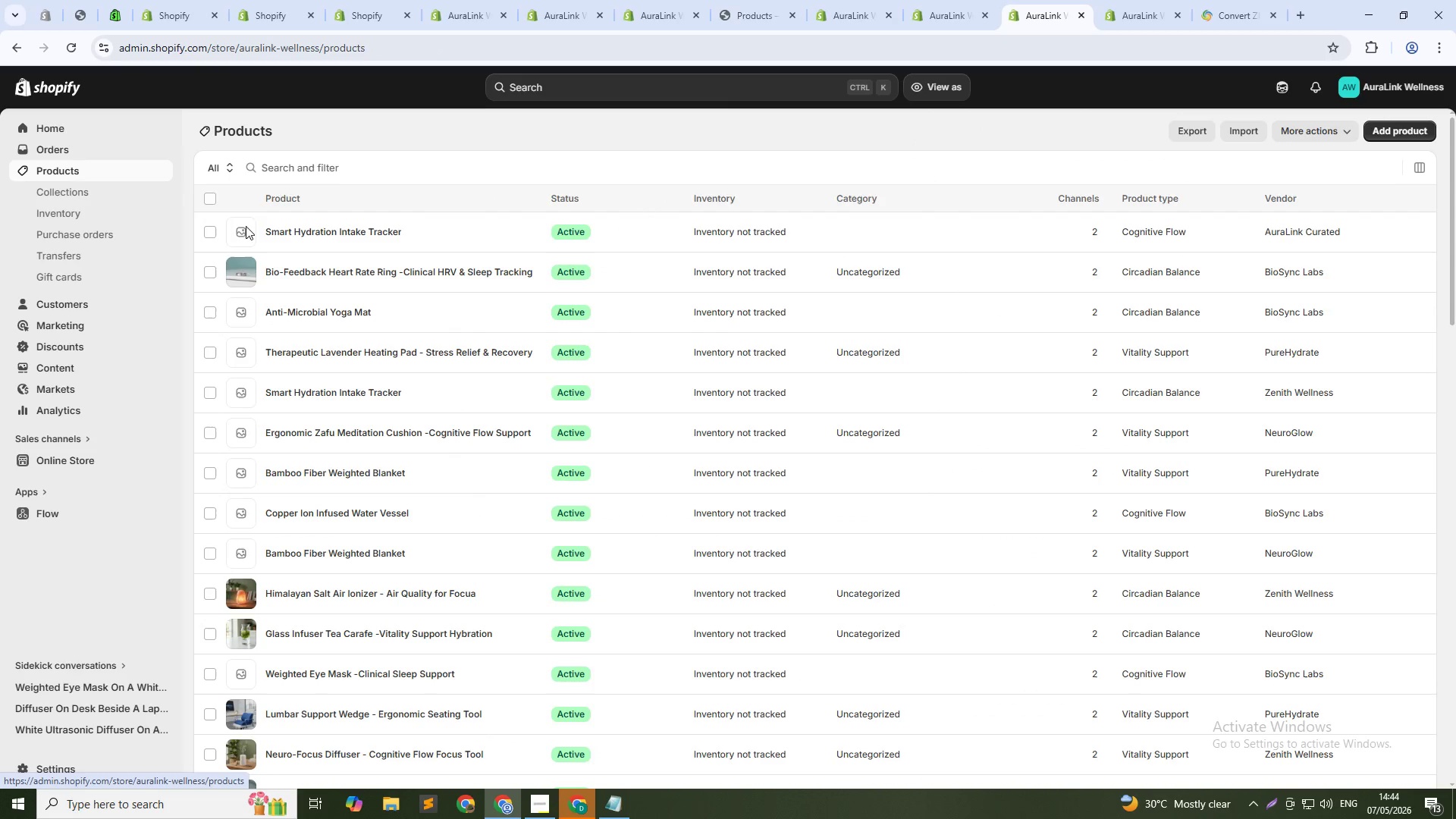 
left_click([306, 159])
 